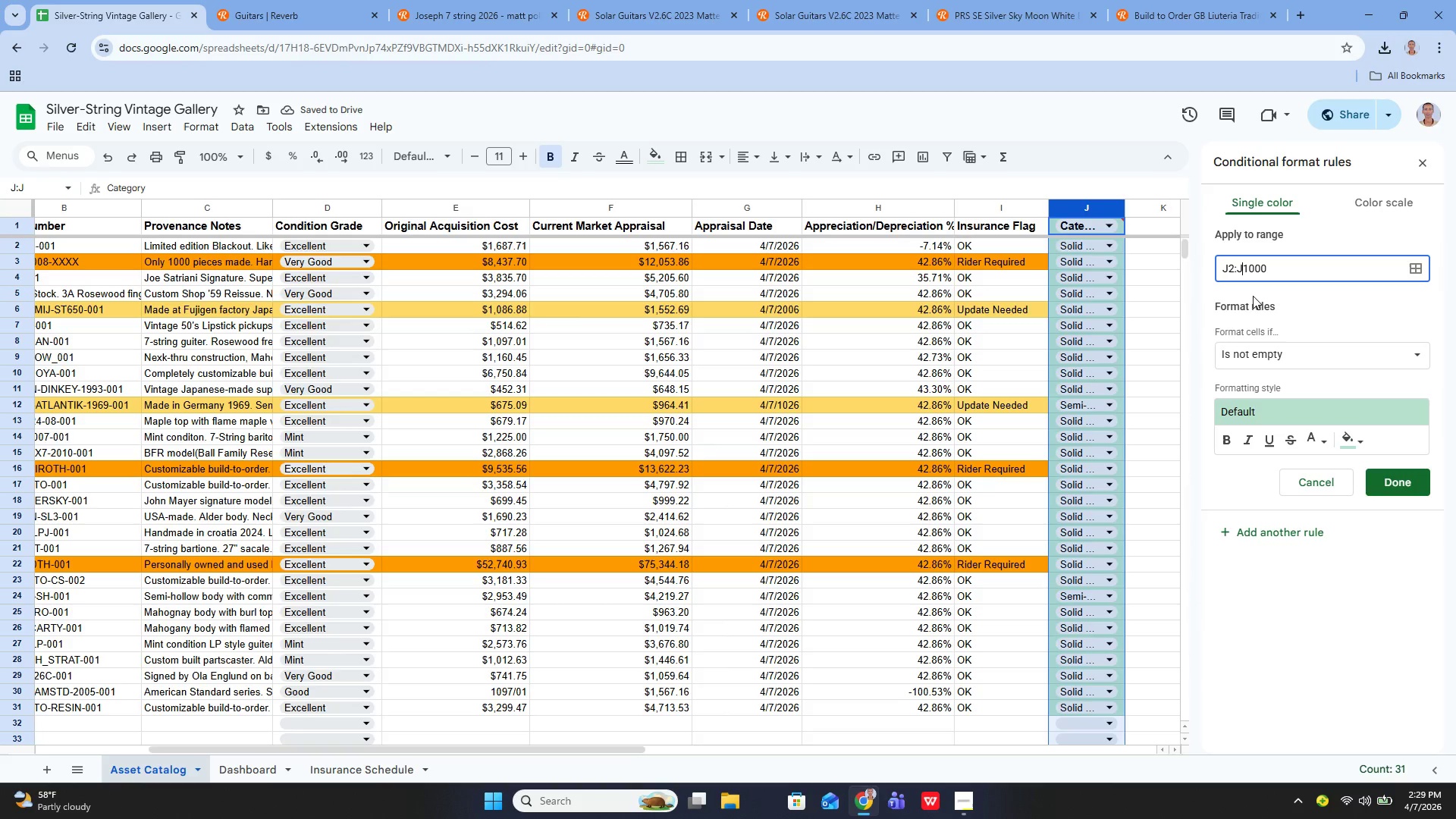 
key(ArrowRight)
 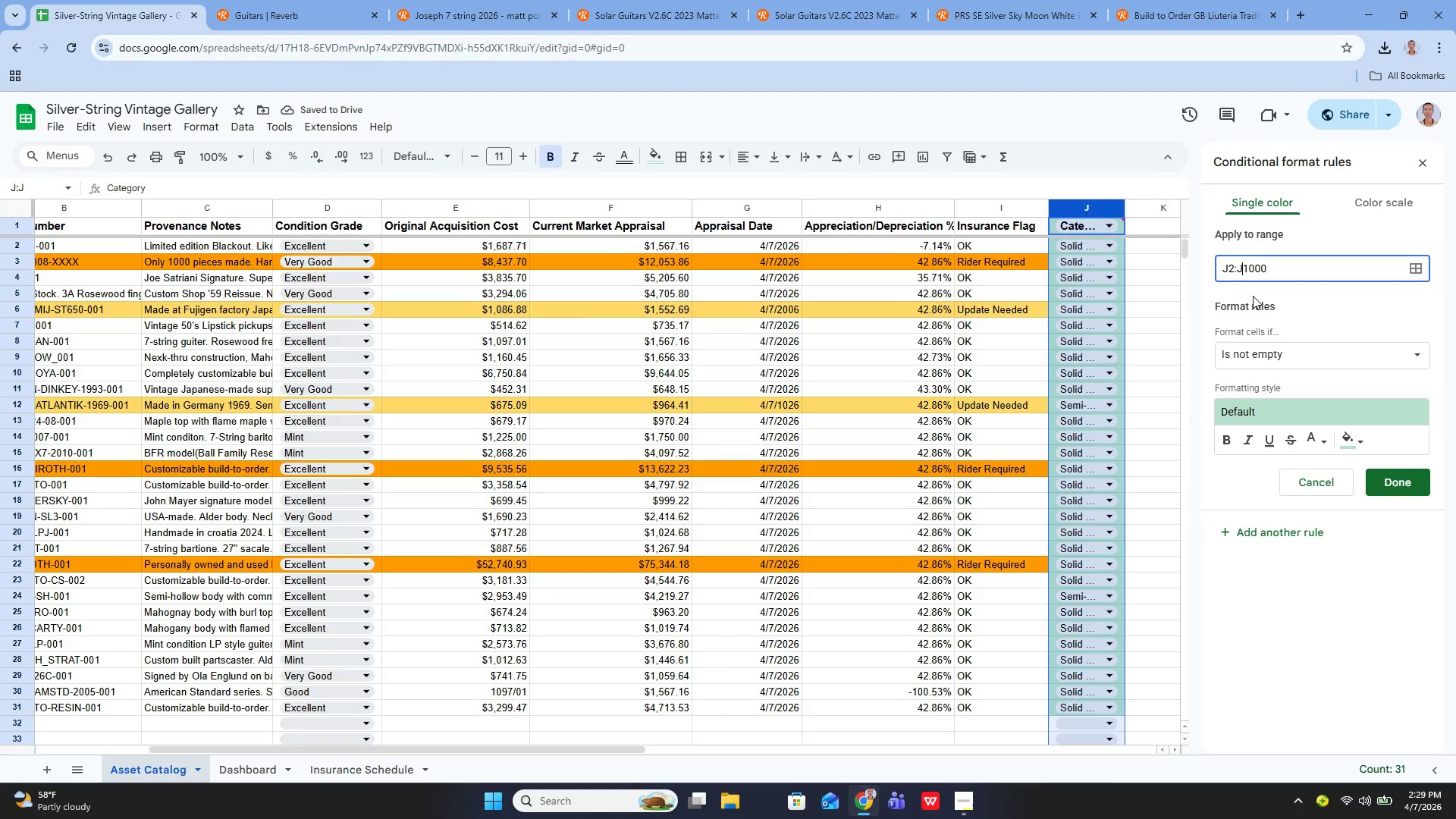 
key(ArrowRight)
 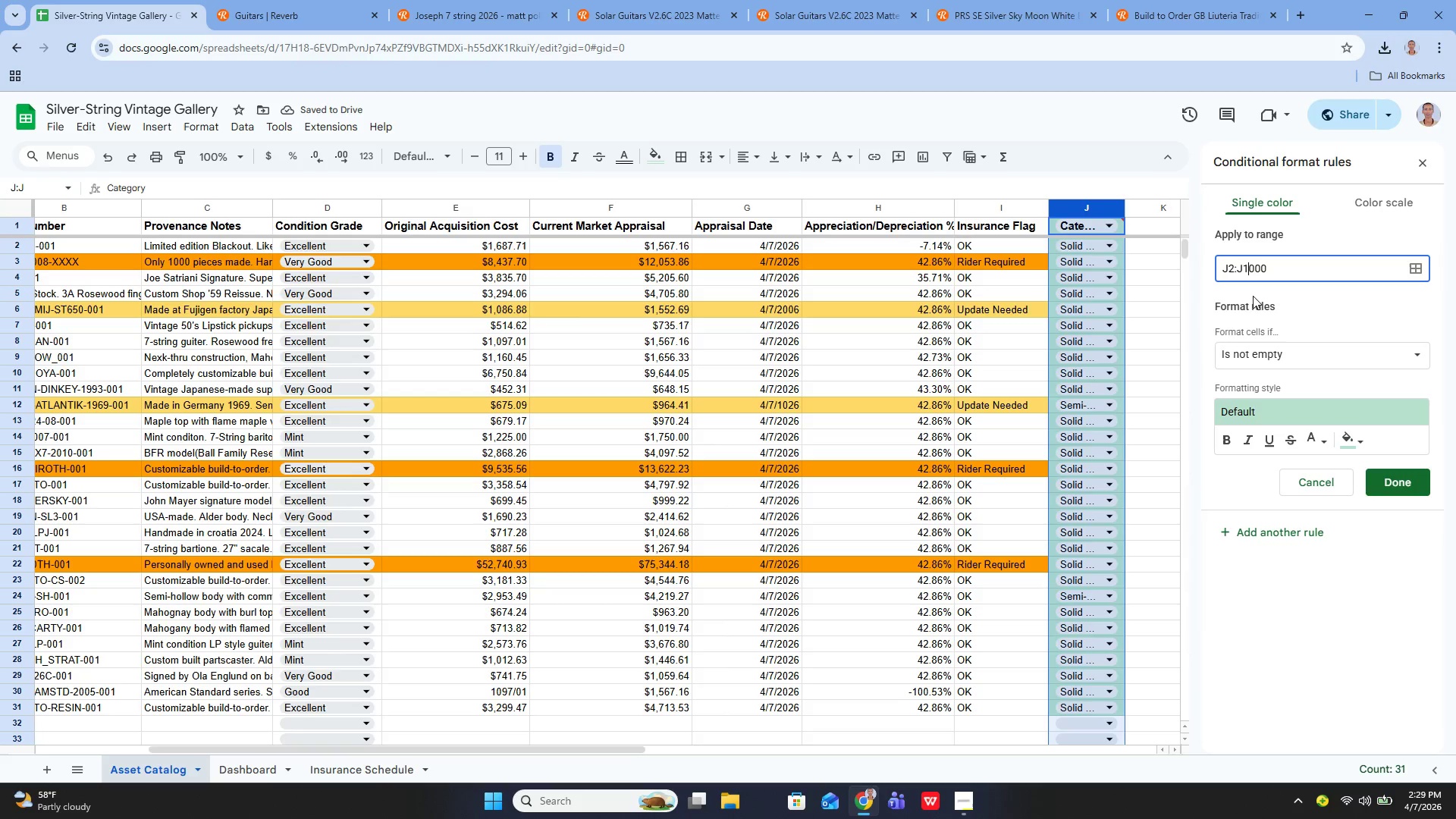 
key(ArrowRight)
 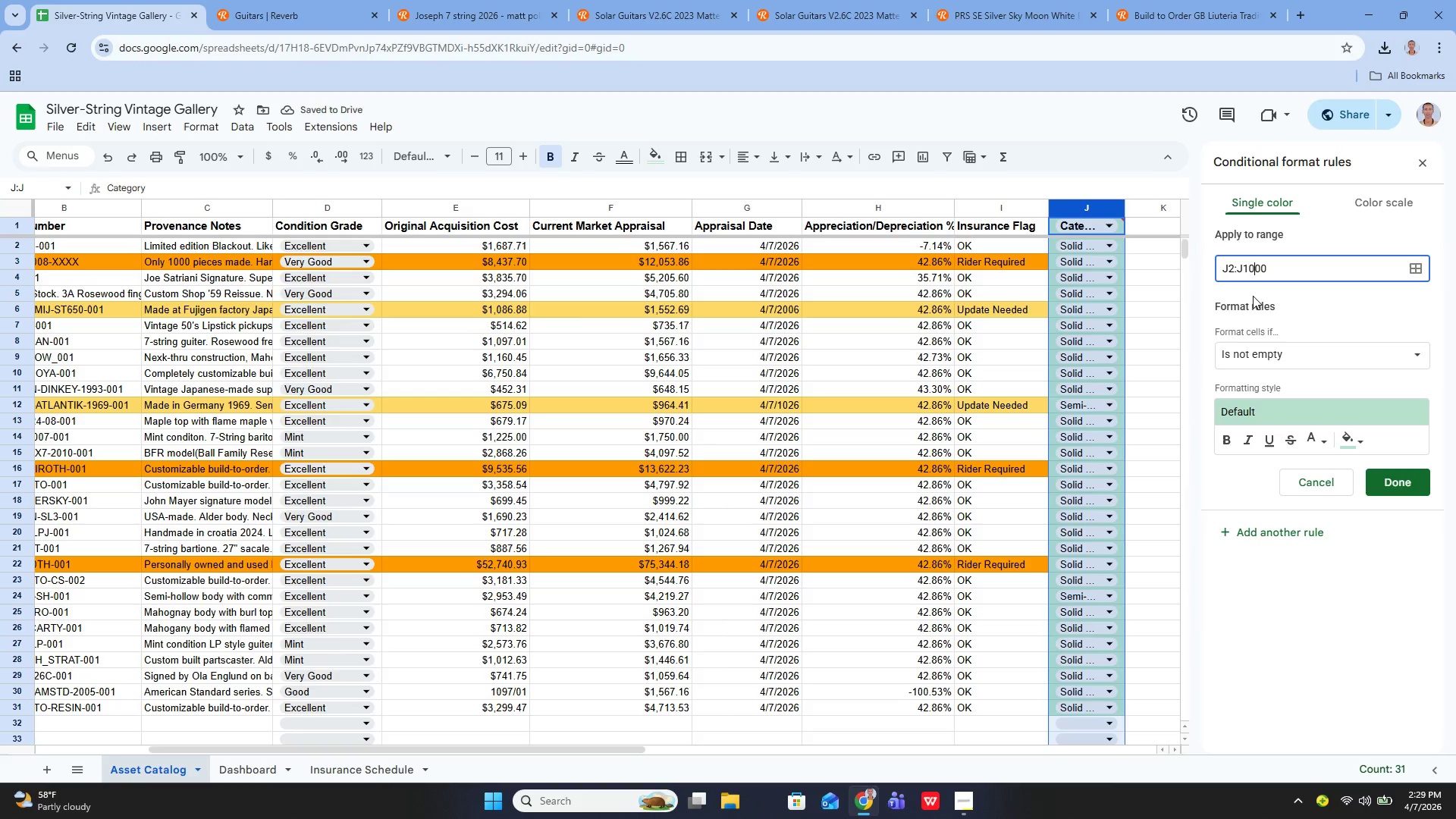 
key(ArrowRight)
 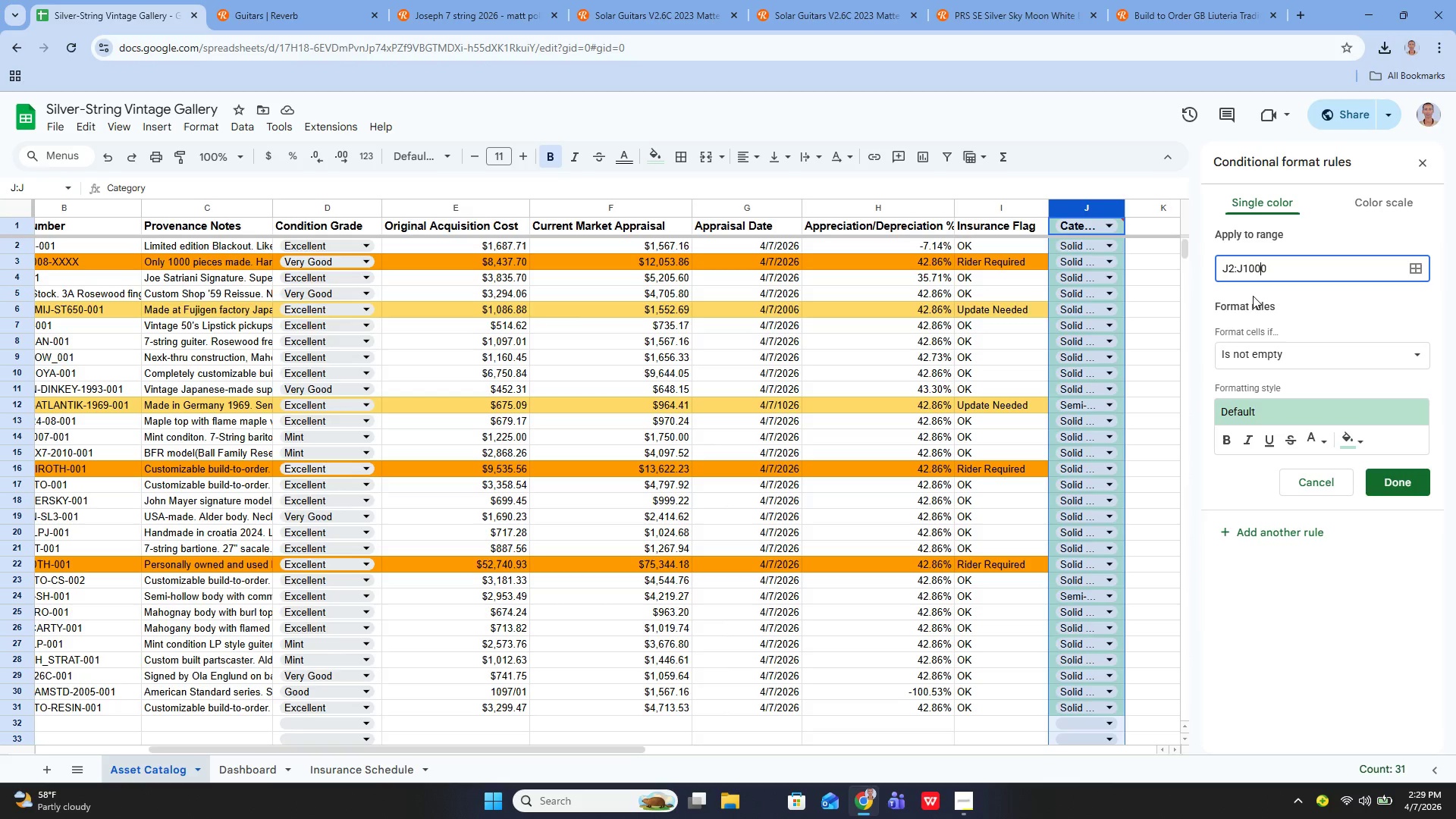 
key(ArrowRight)
 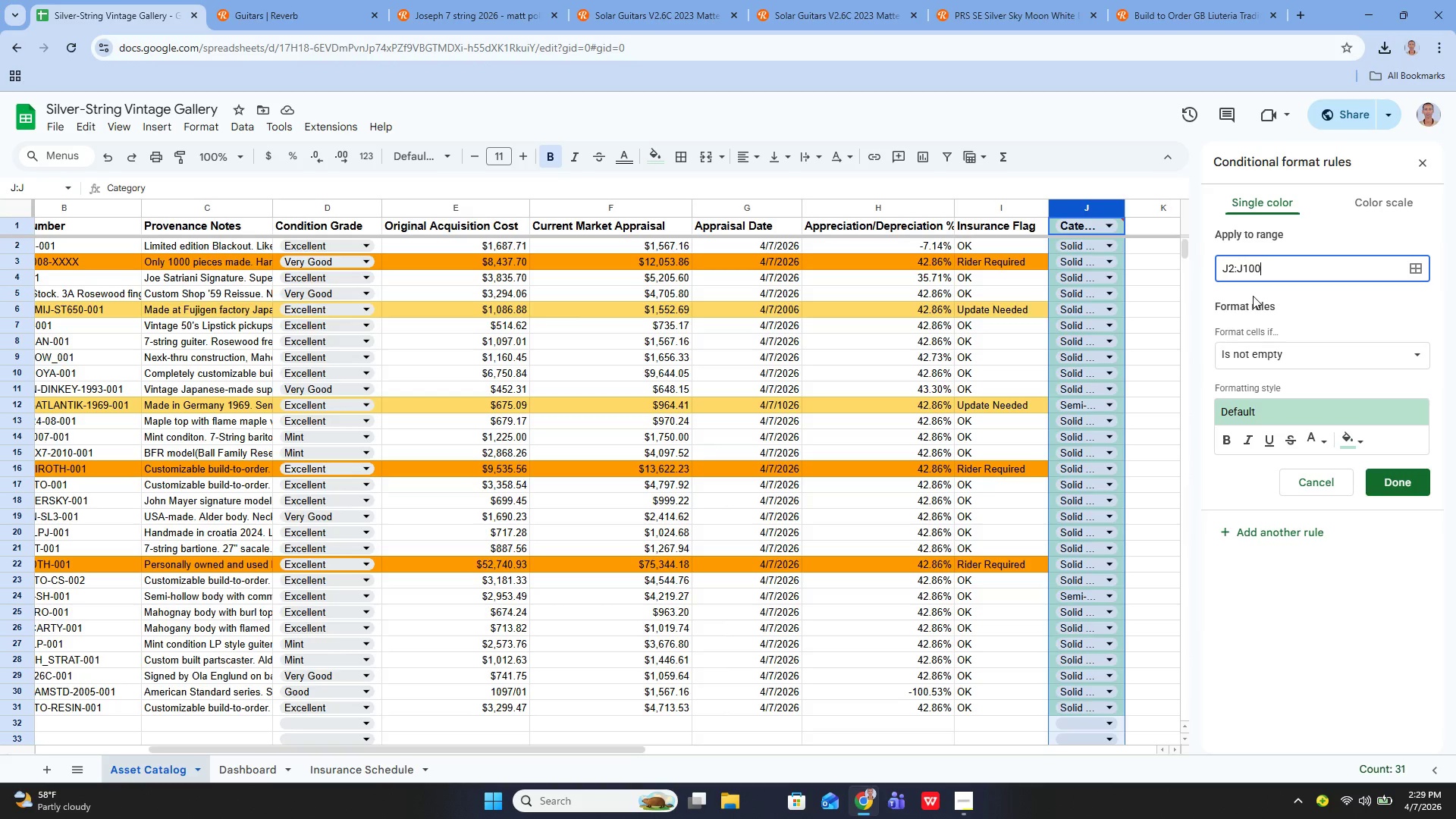 
key(Backspace)
key(Backspace)
key(Backspace)
key(Backspace)
type(31)
 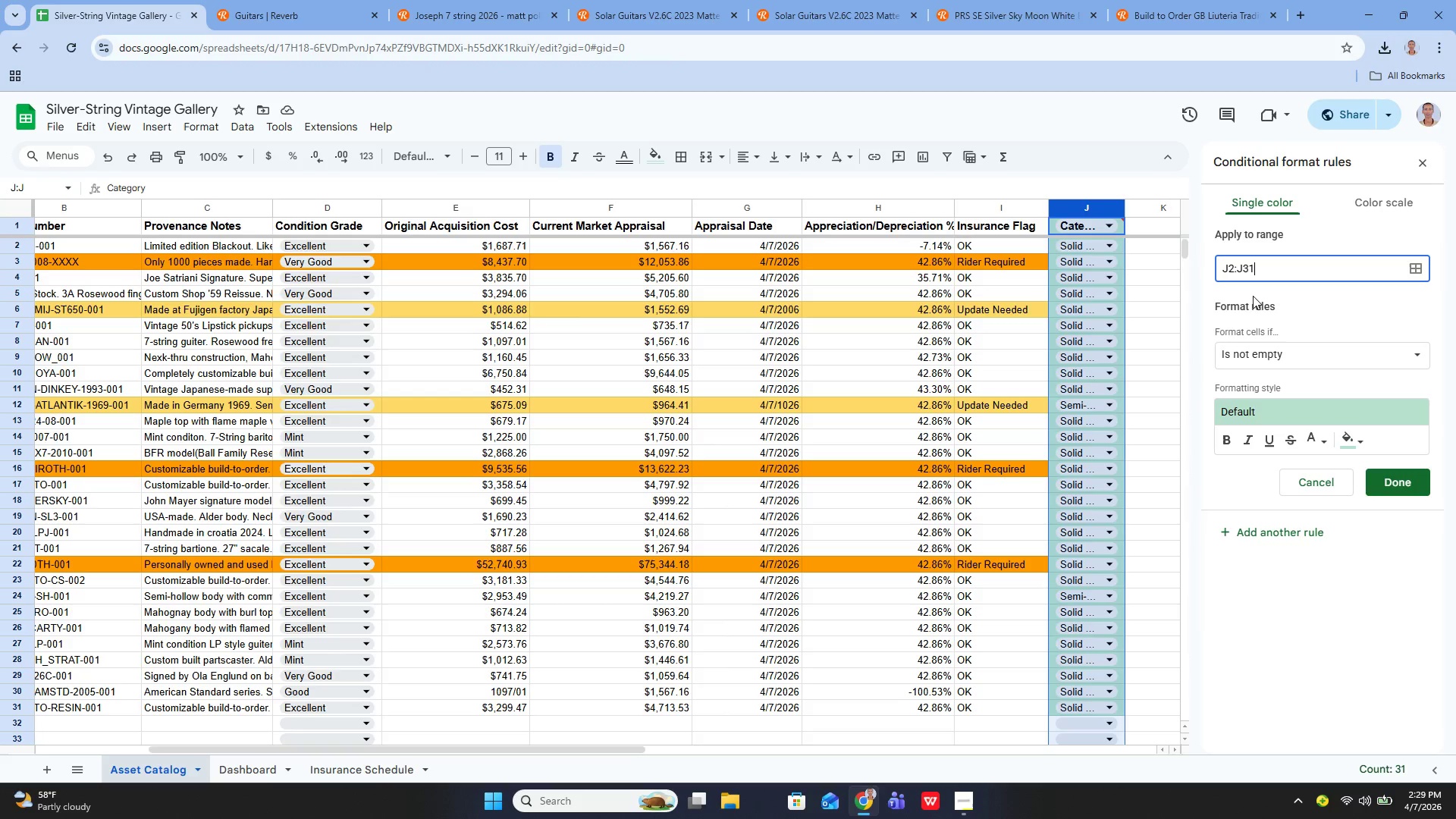 
key(Enter)
 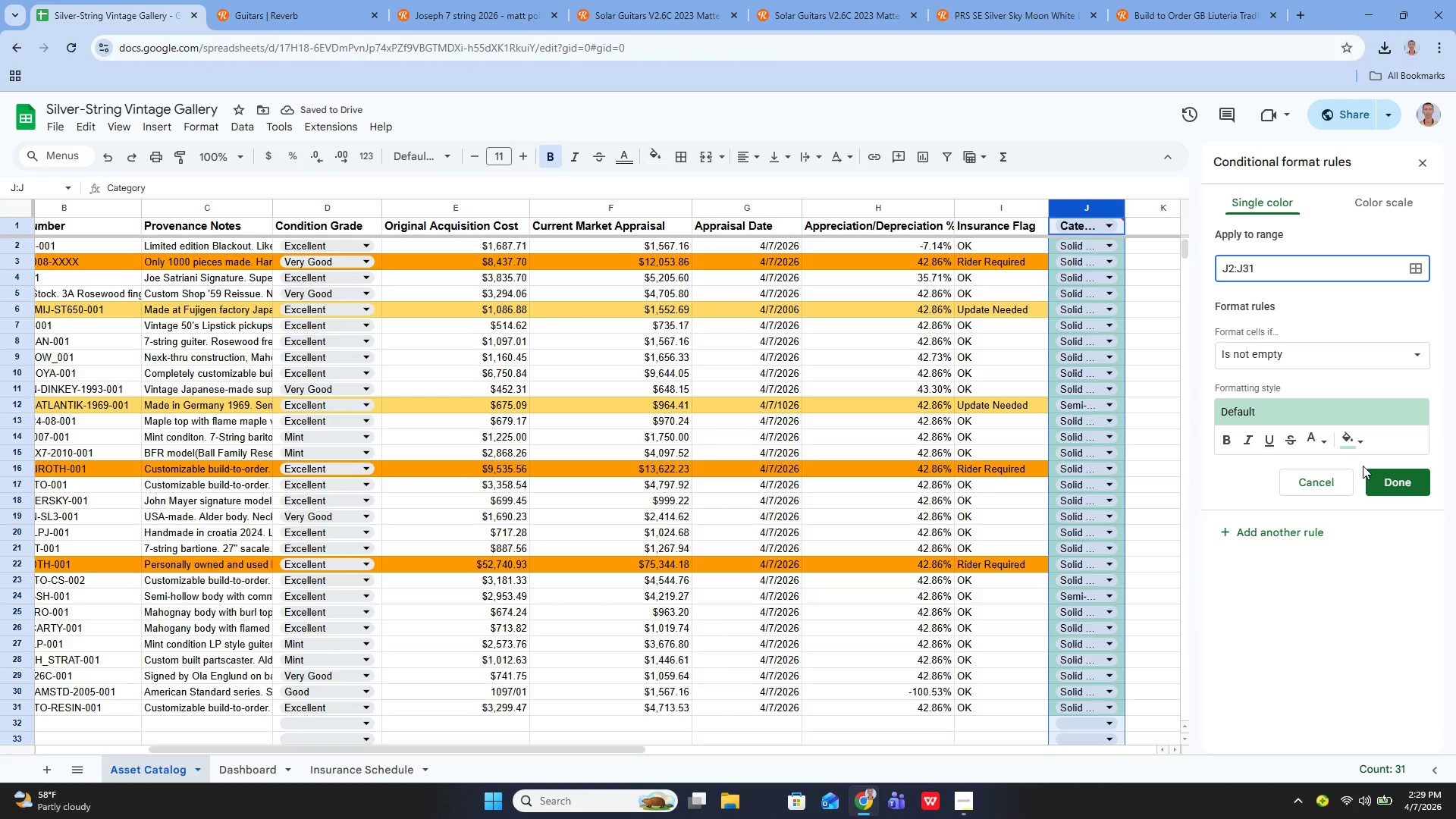 
left_click([1392, 477])
 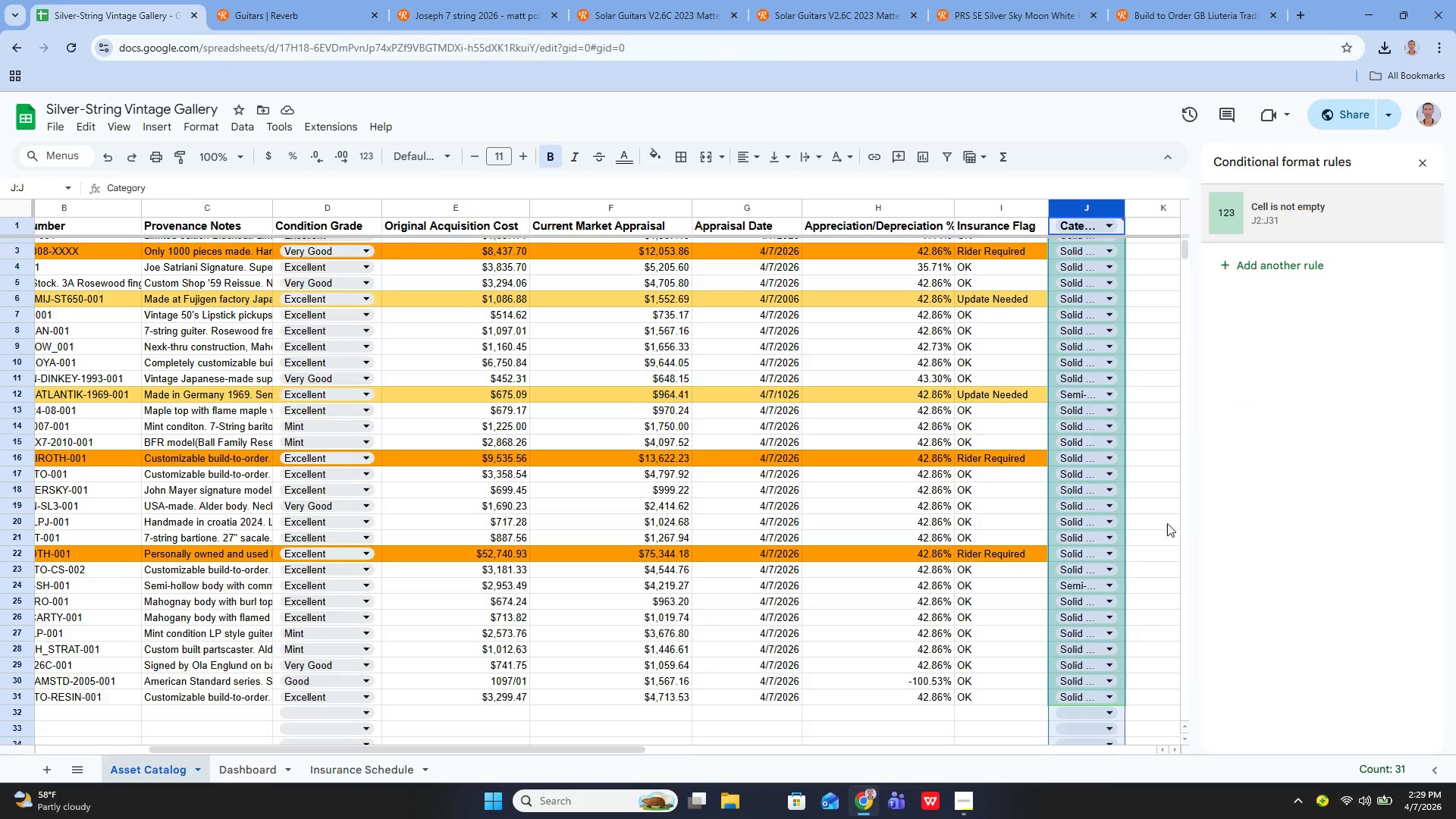 
key(Control+Z)
 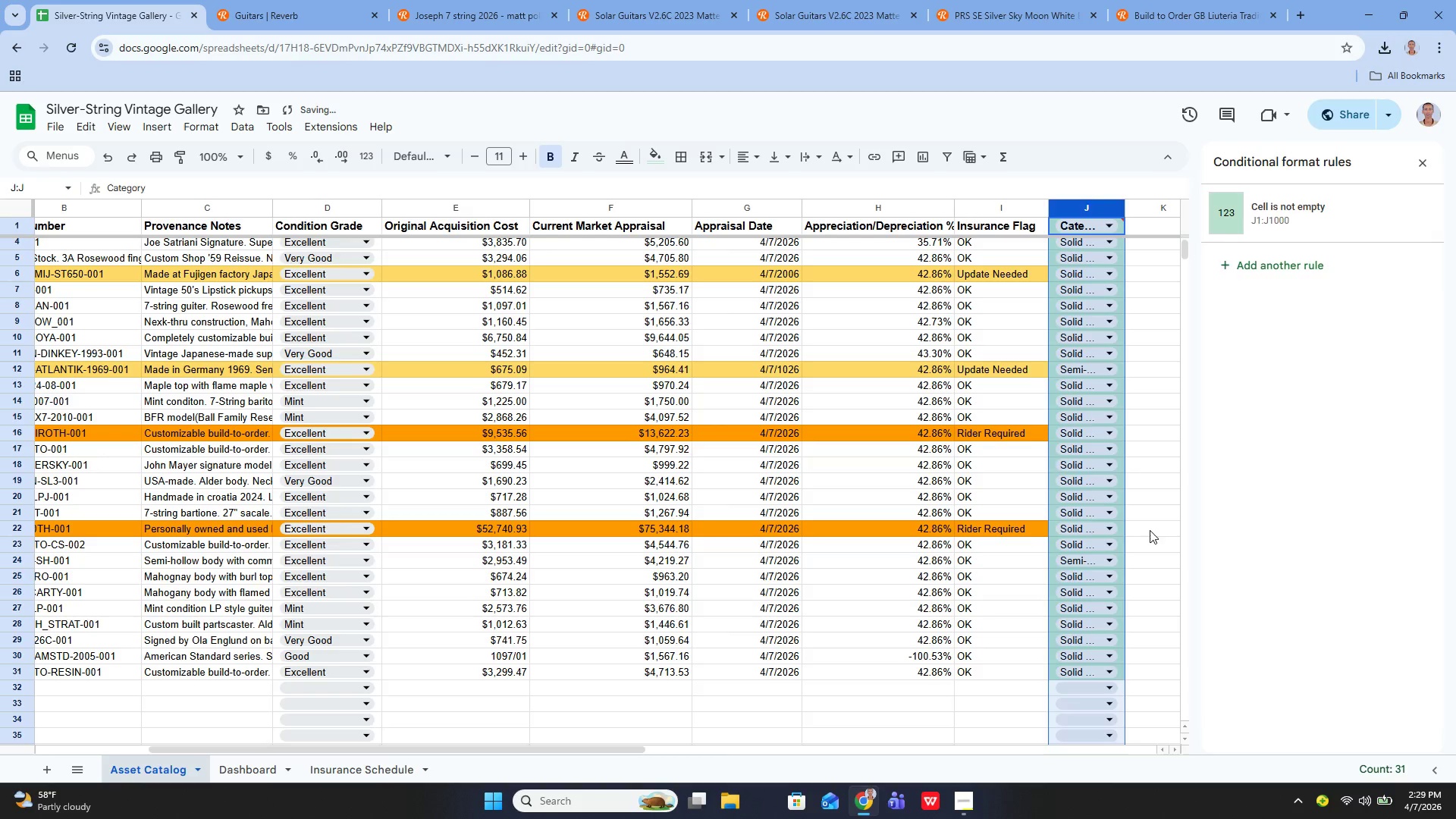 
left_click([1150, 530])
 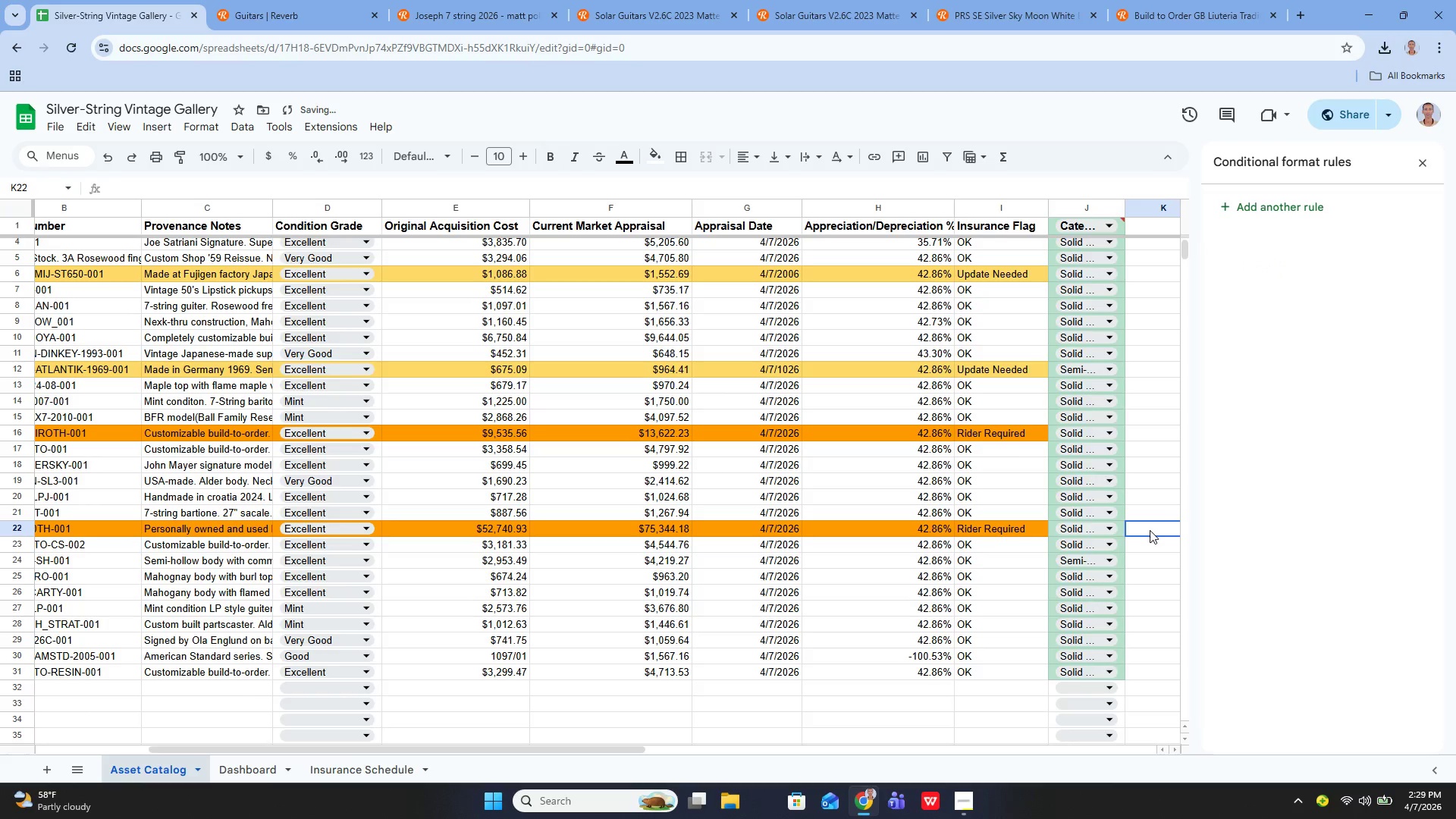 
key(Control+ControlLeft)
 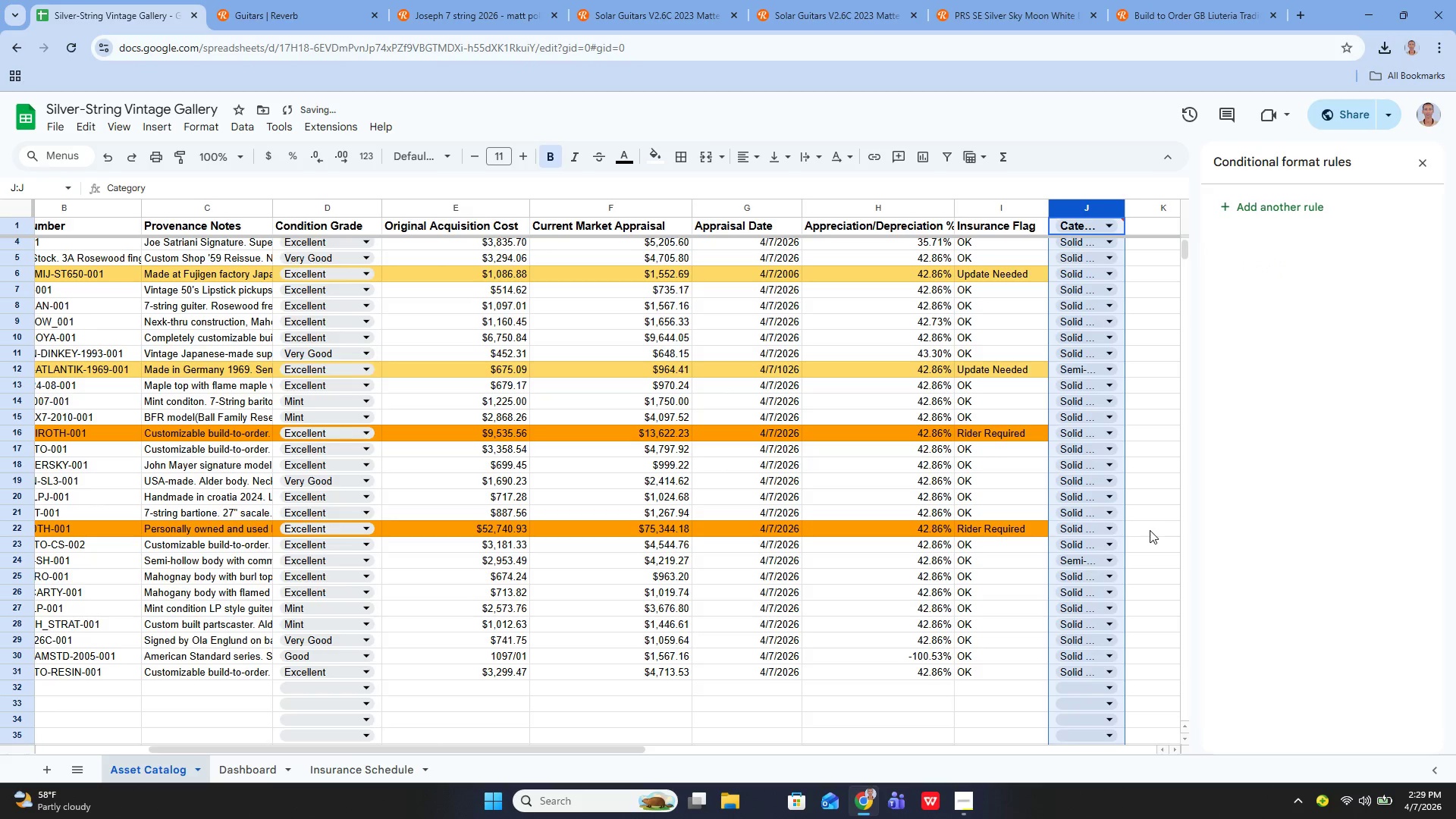 
key(Control+Z)
 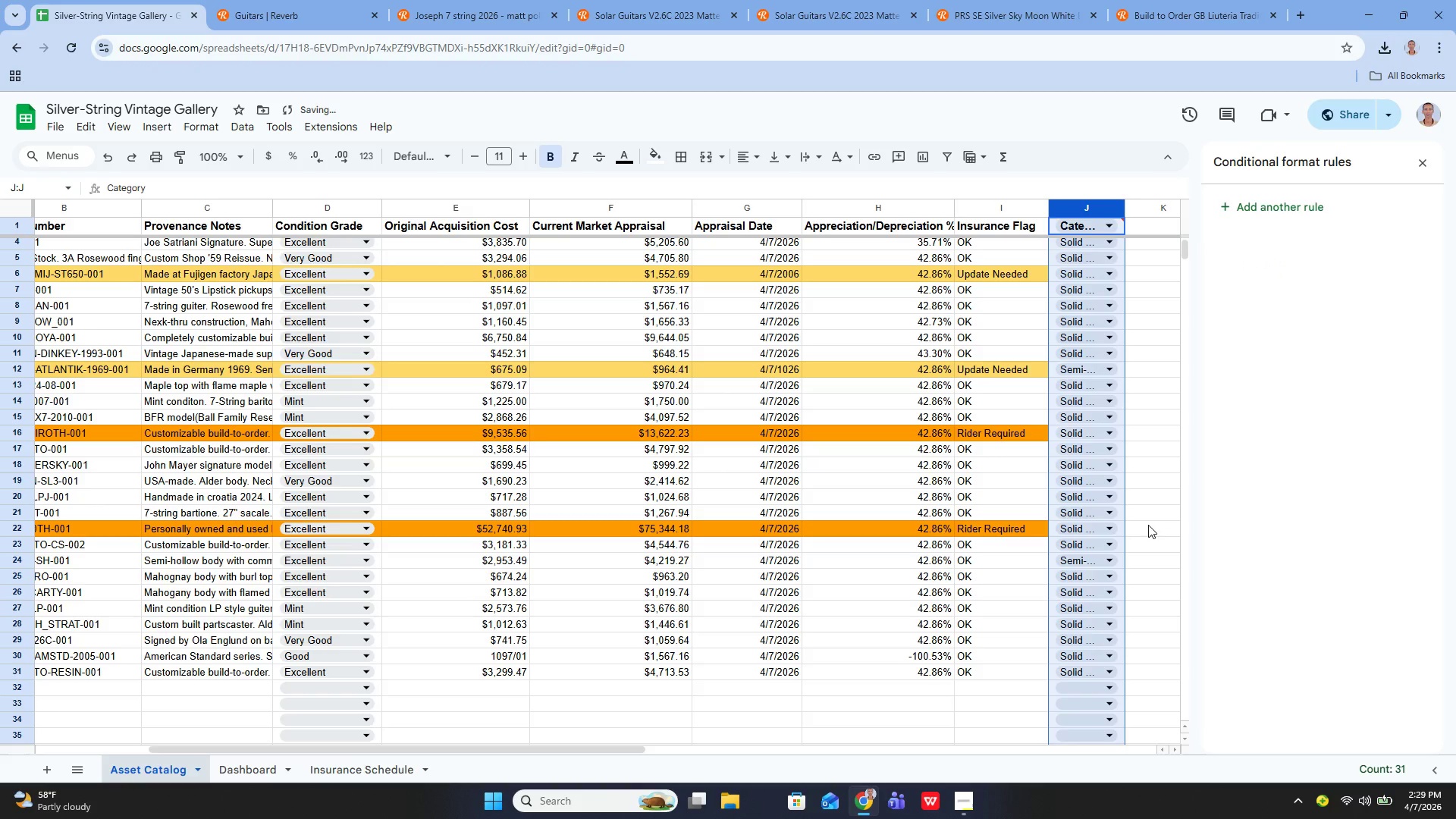 
hold_key(key=ControlLeft, duration=0.59)
 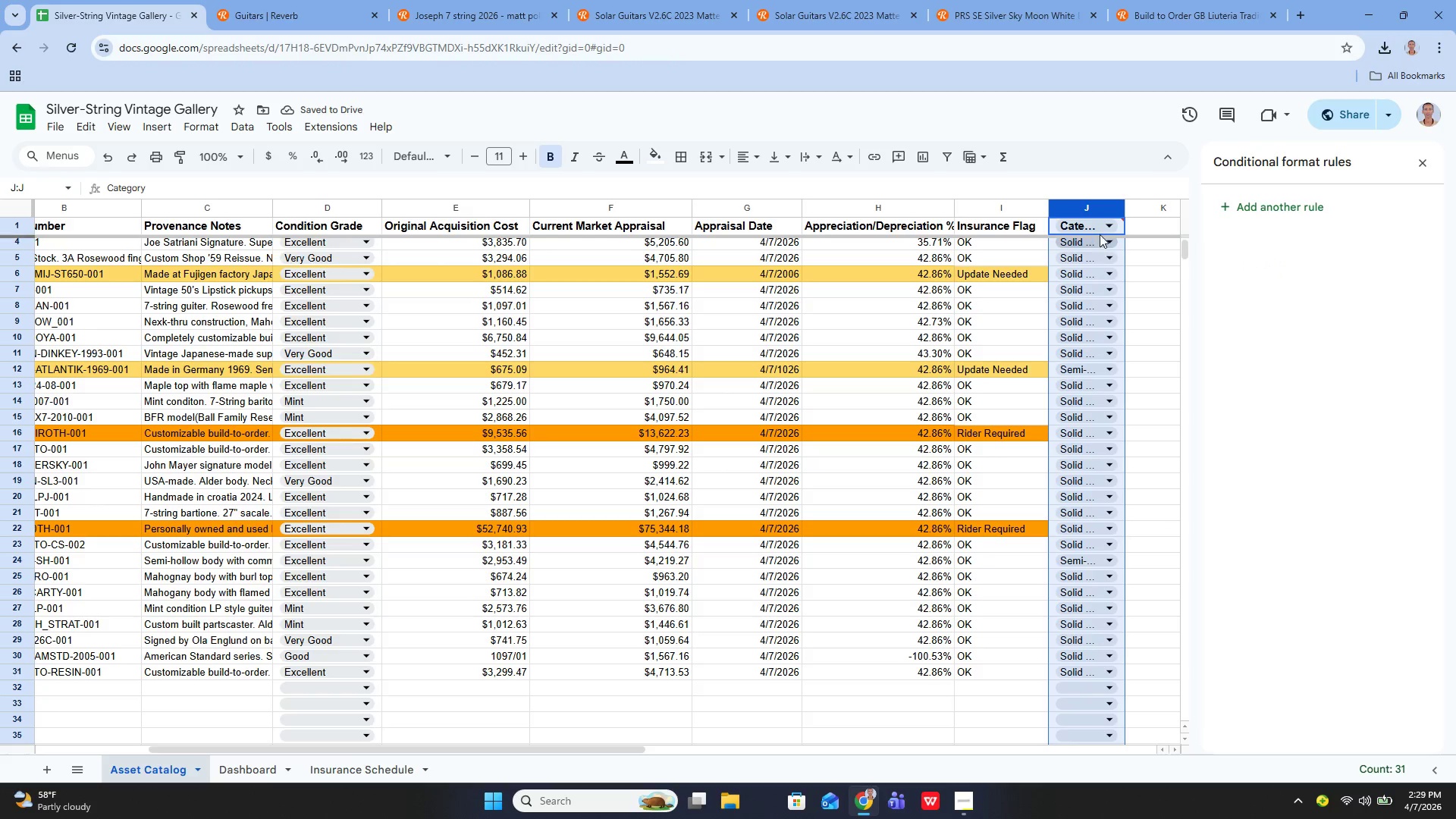 
right_click([1100, 232])
 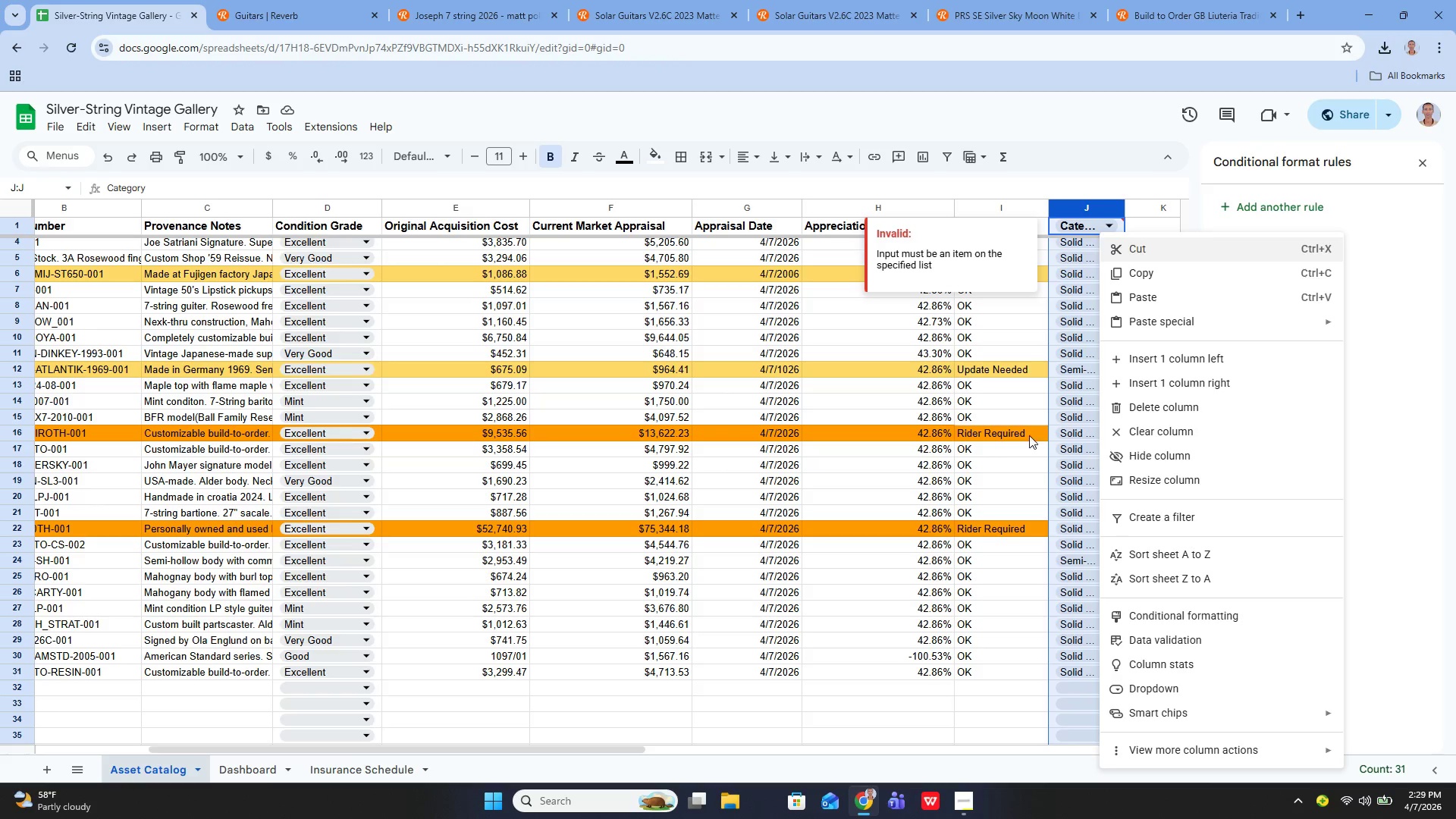 
left_click([1054, 417])
 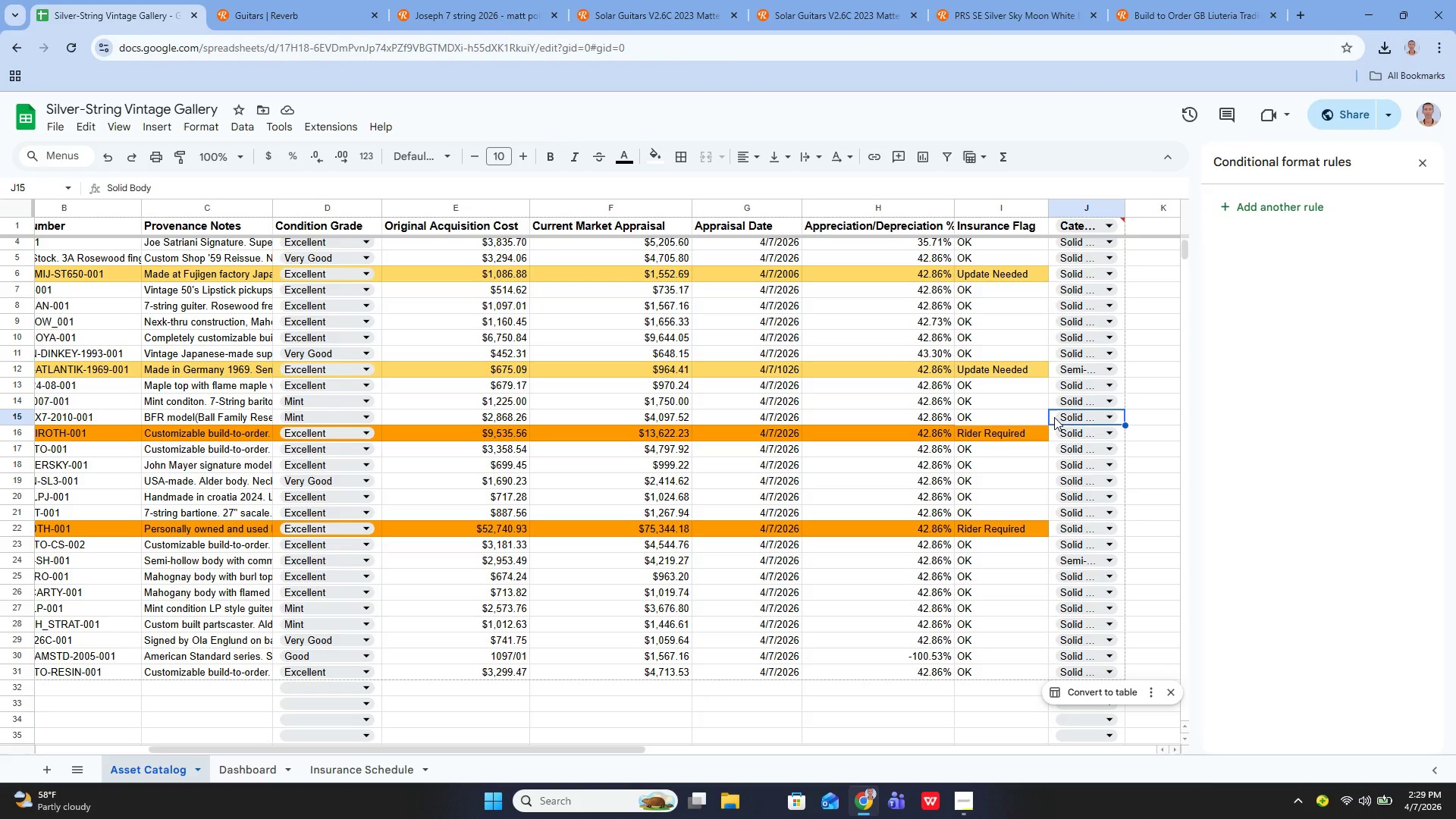 
key(Control+Z)
 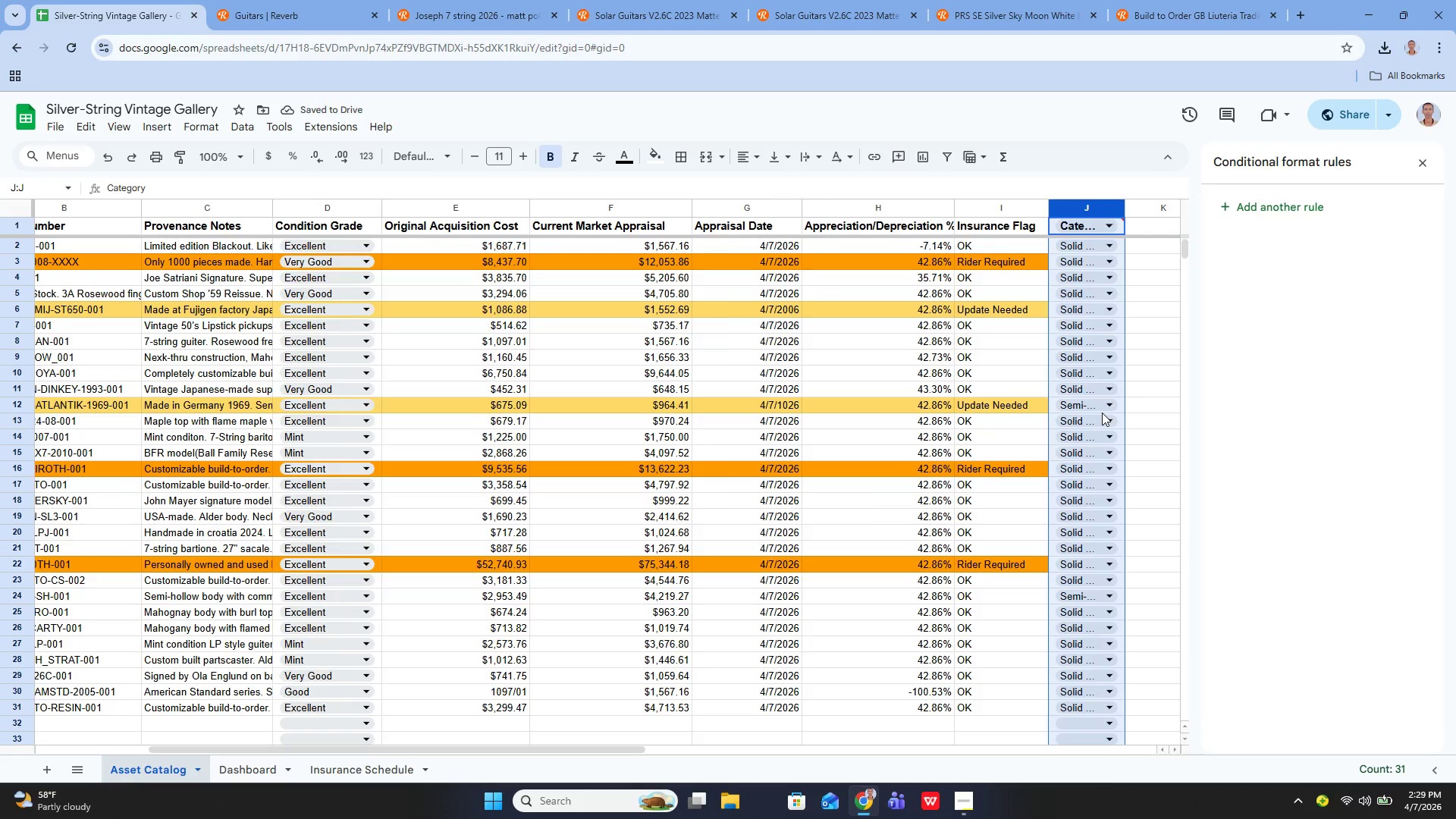 
left_click([1143, 413])
 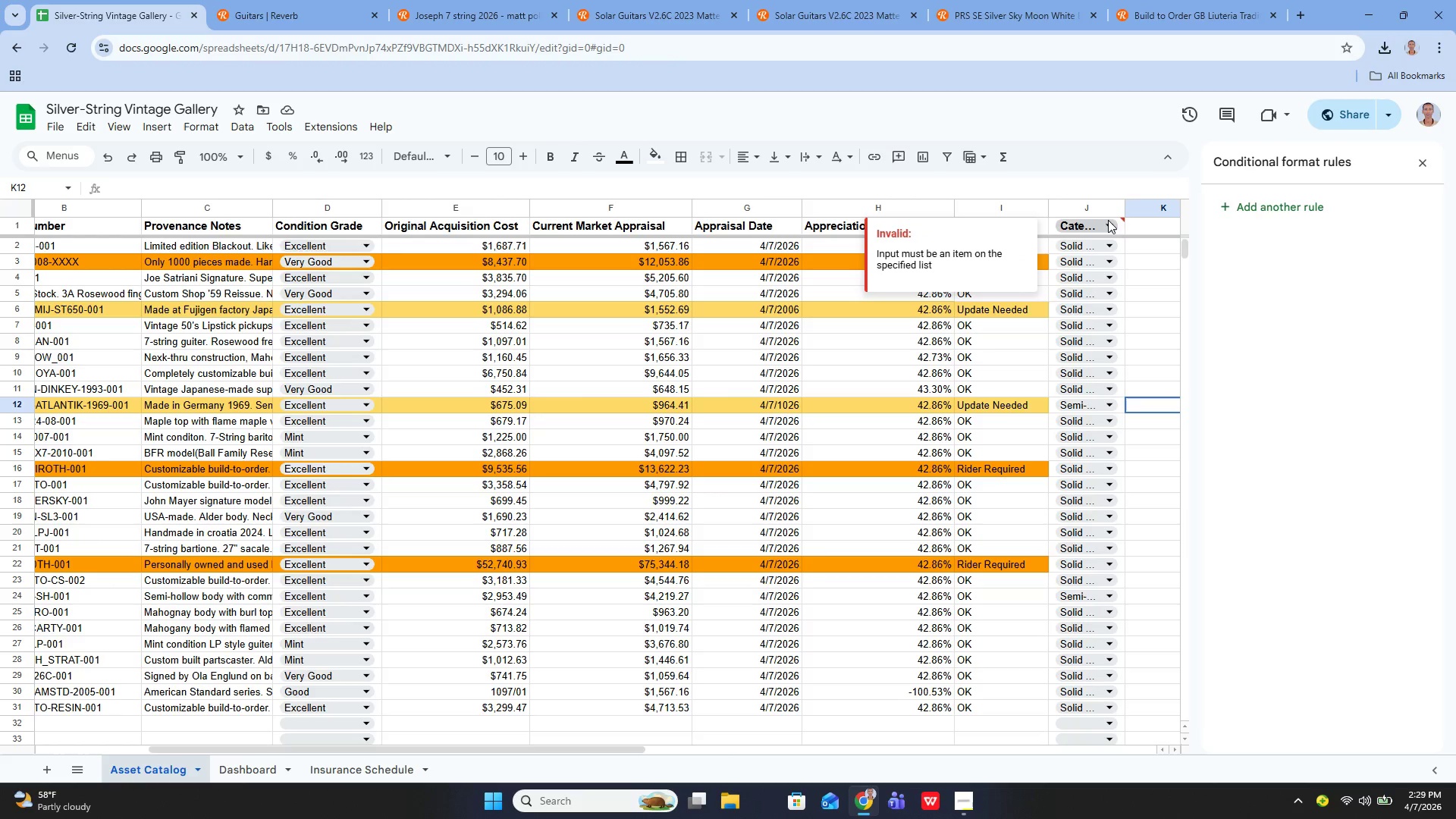 
left_click([1109, 220])
 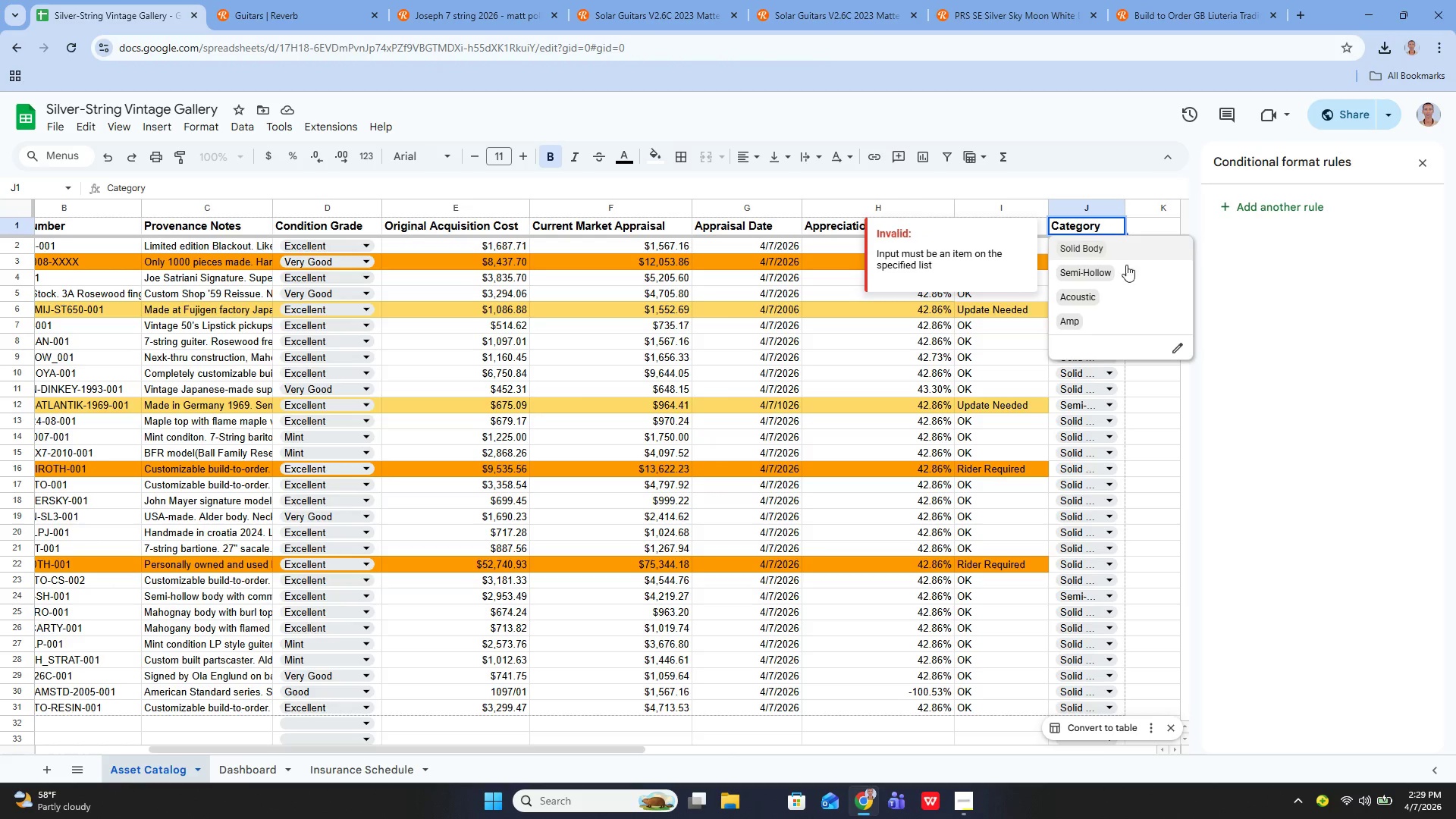 
left_click([1142, 422])
 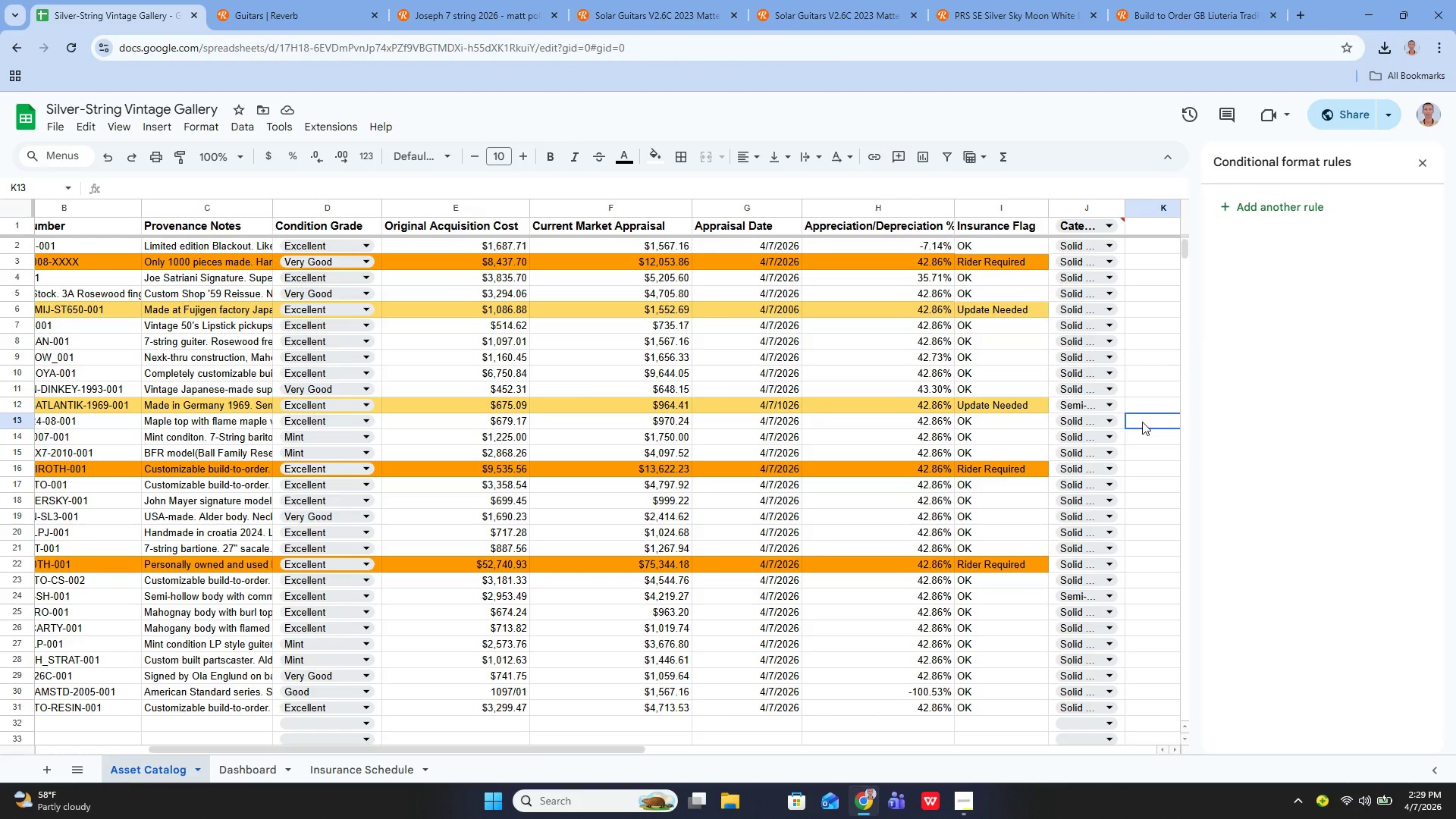 
key(Control+Z)
 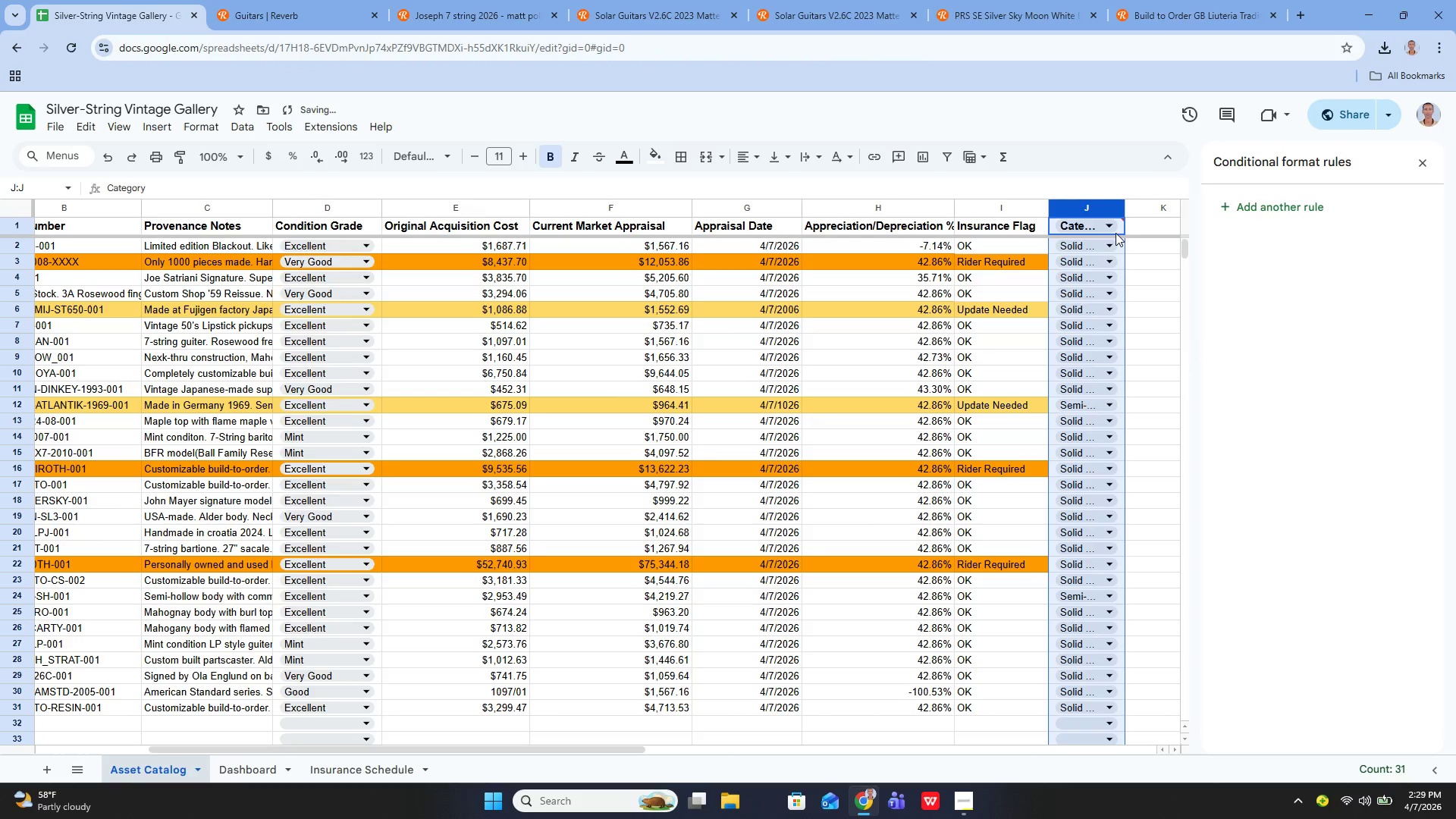 
key(Control+Z)
 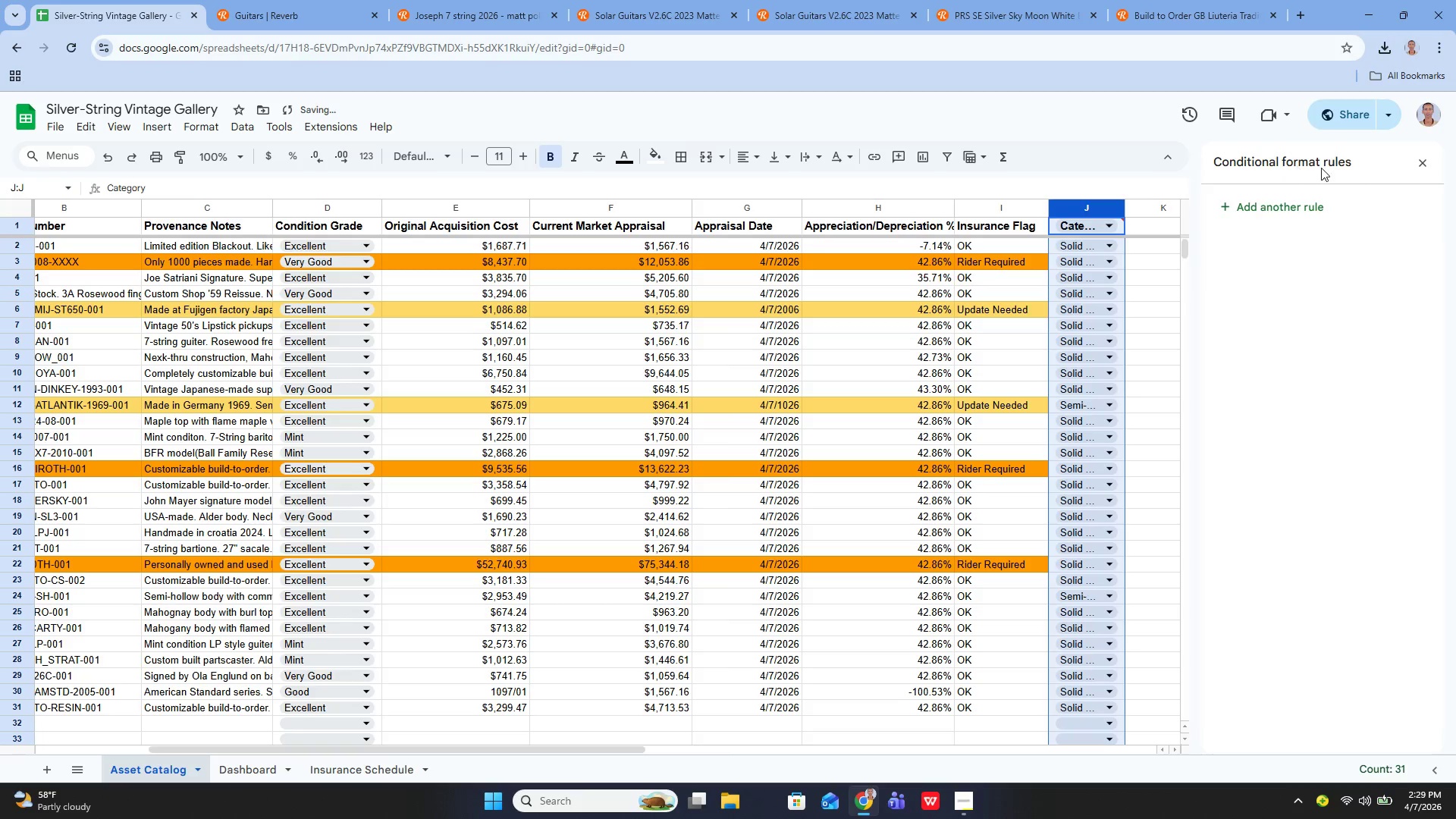 
left_click_drag(start_coordinate=[1407, 159], to_coordinate=[1420, 162])
 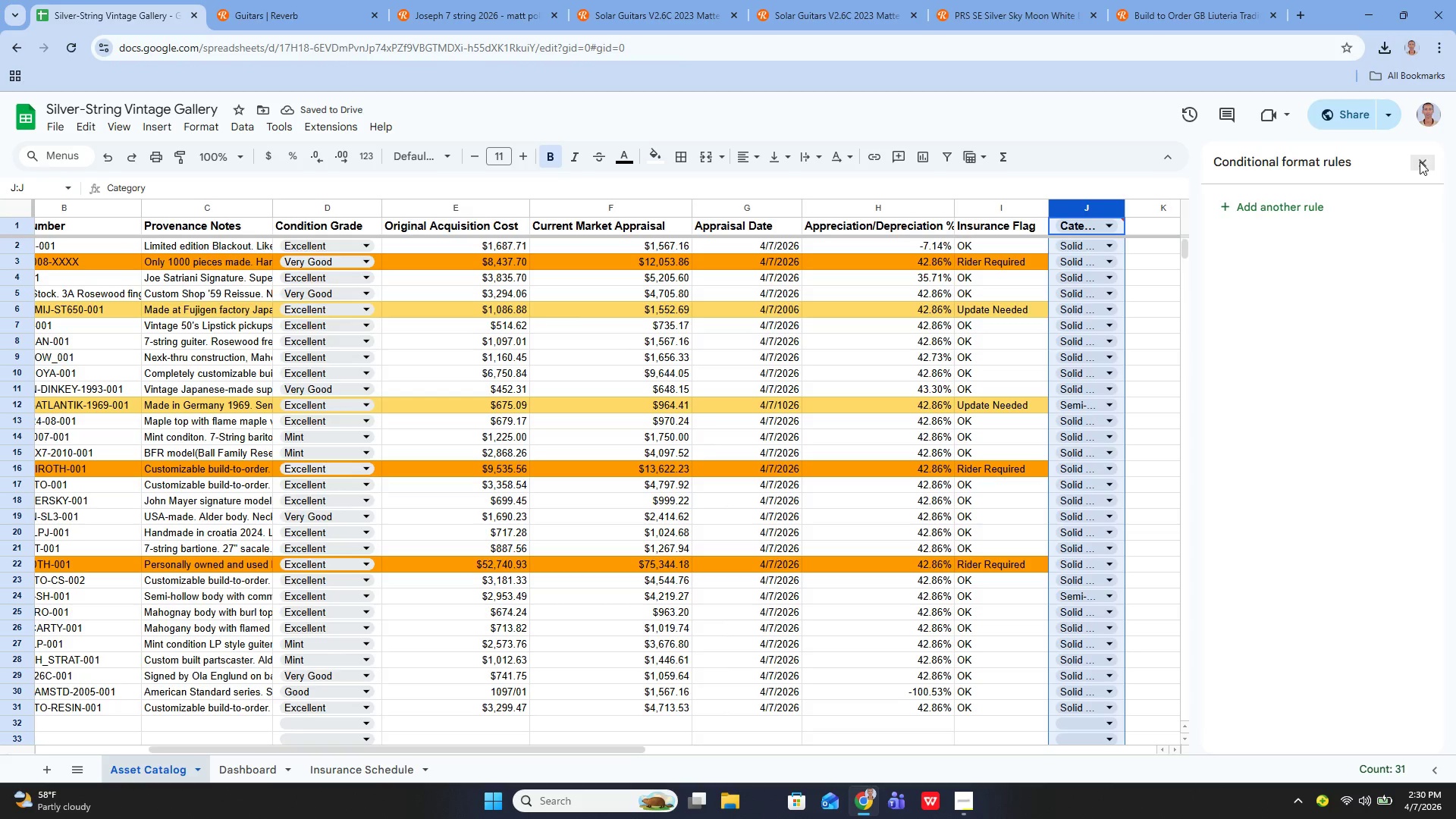 
left_click([1420, 162])
 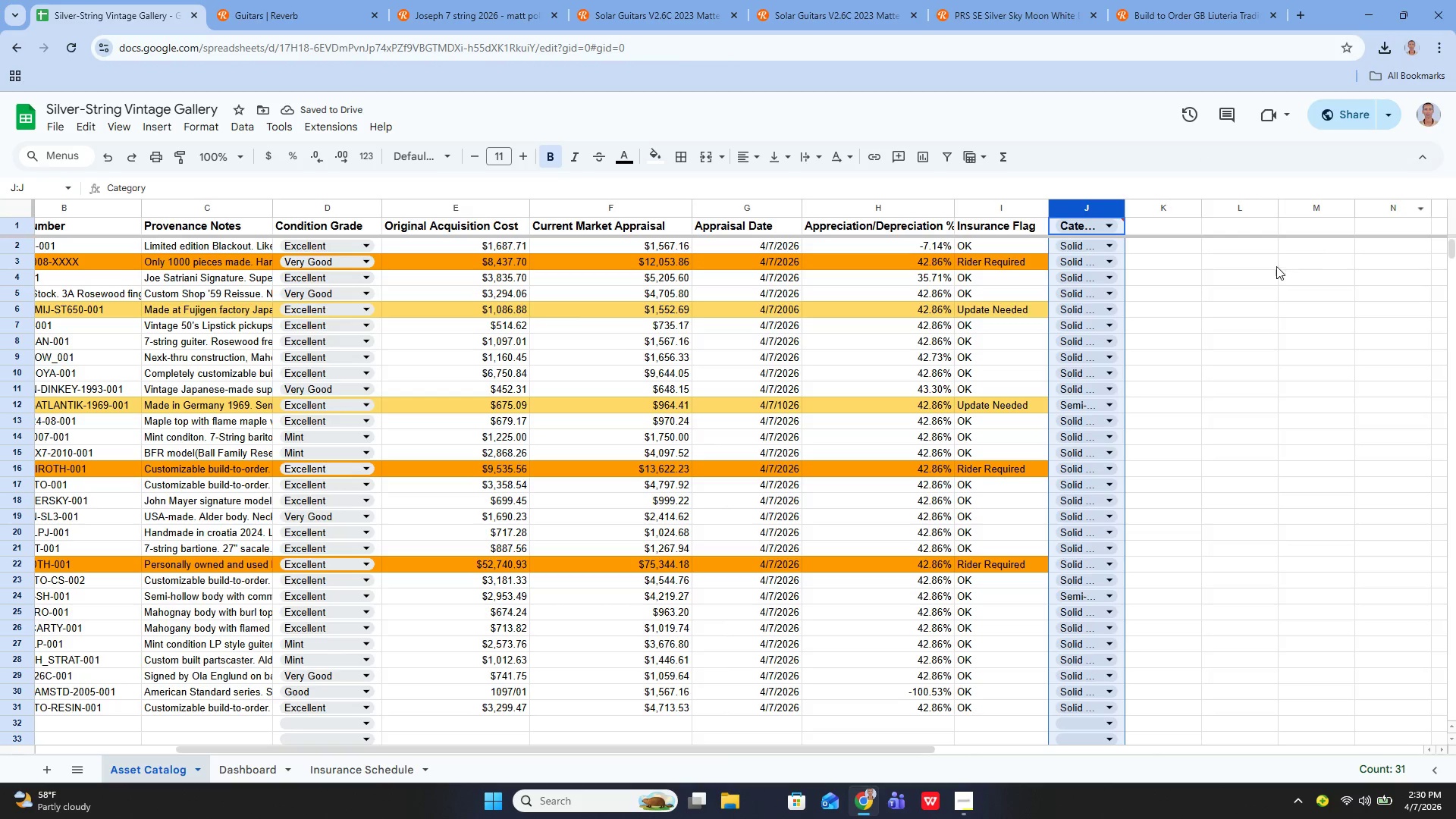 
key(Control+Z)
 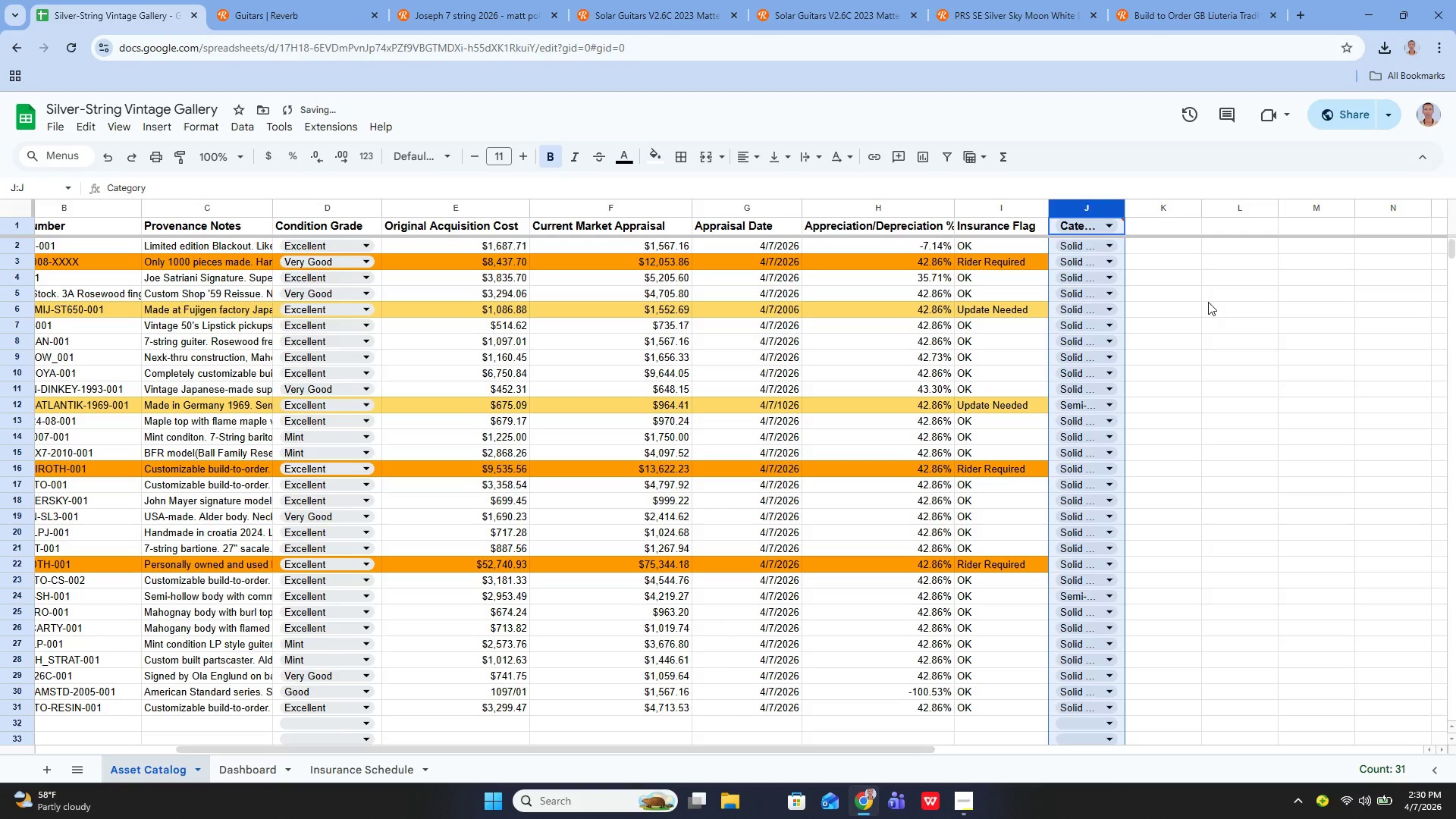 
left_click([1208, 302])
 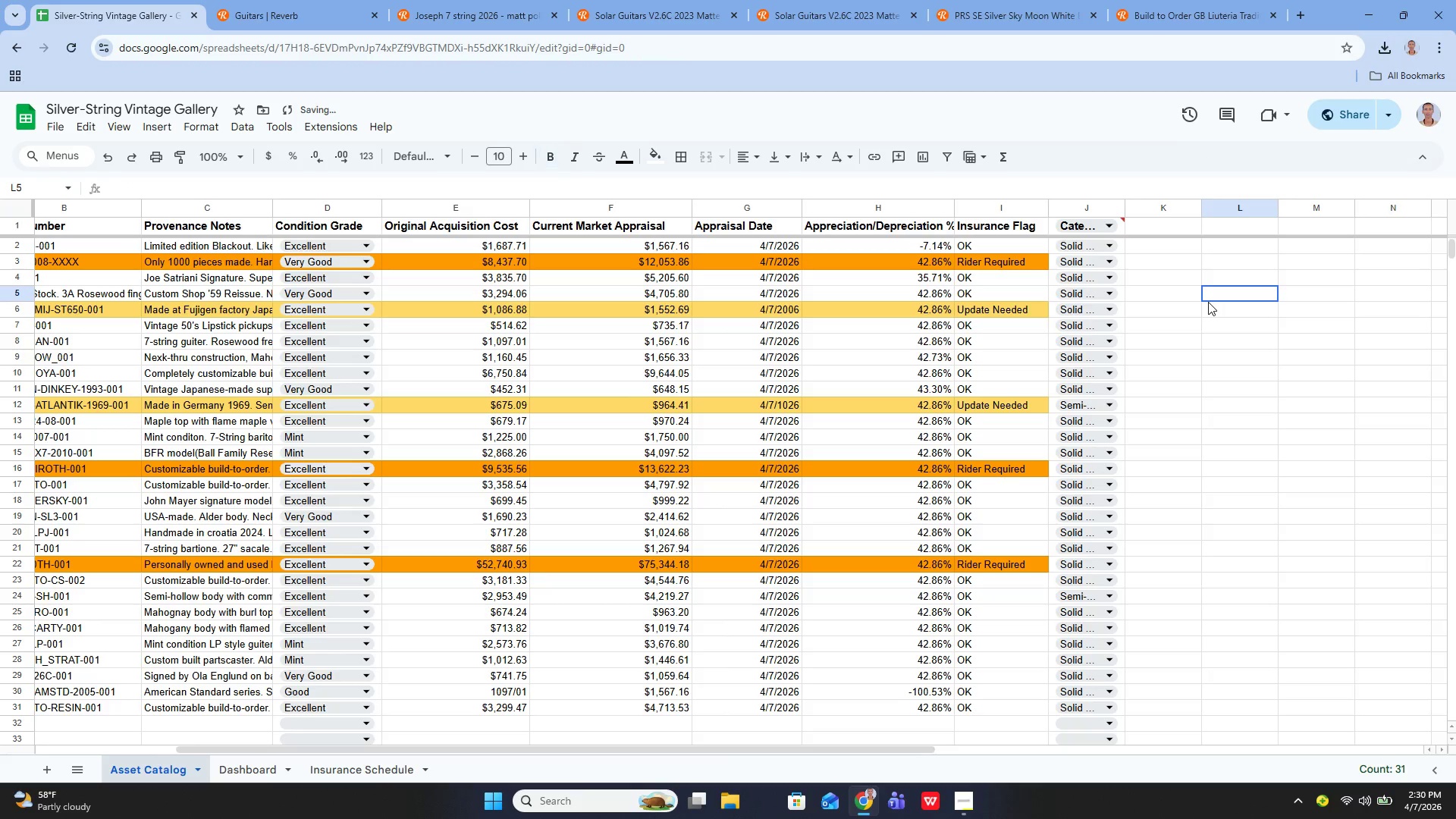 
key(Control+Z)
 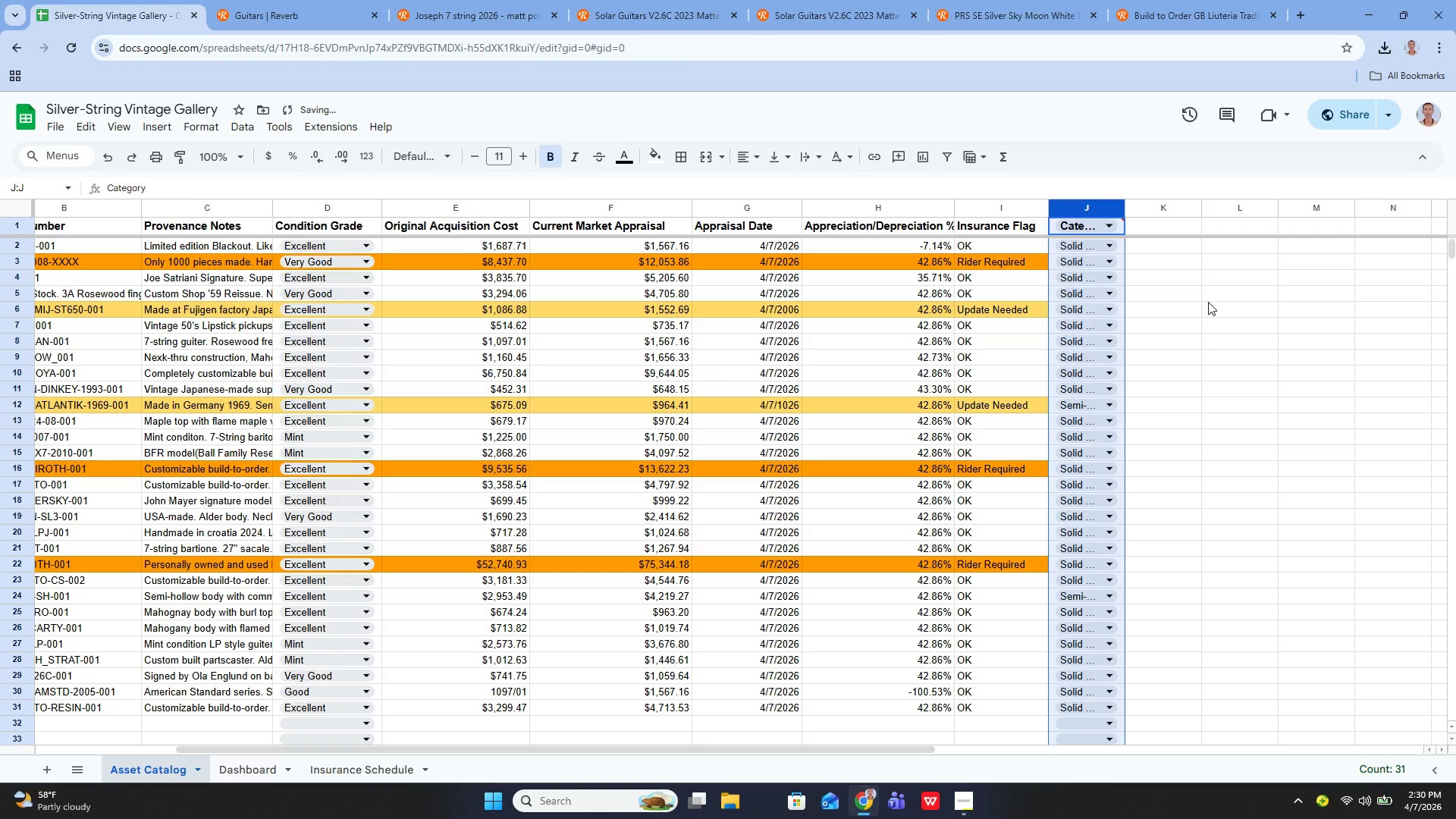 
key(Control+Z)
 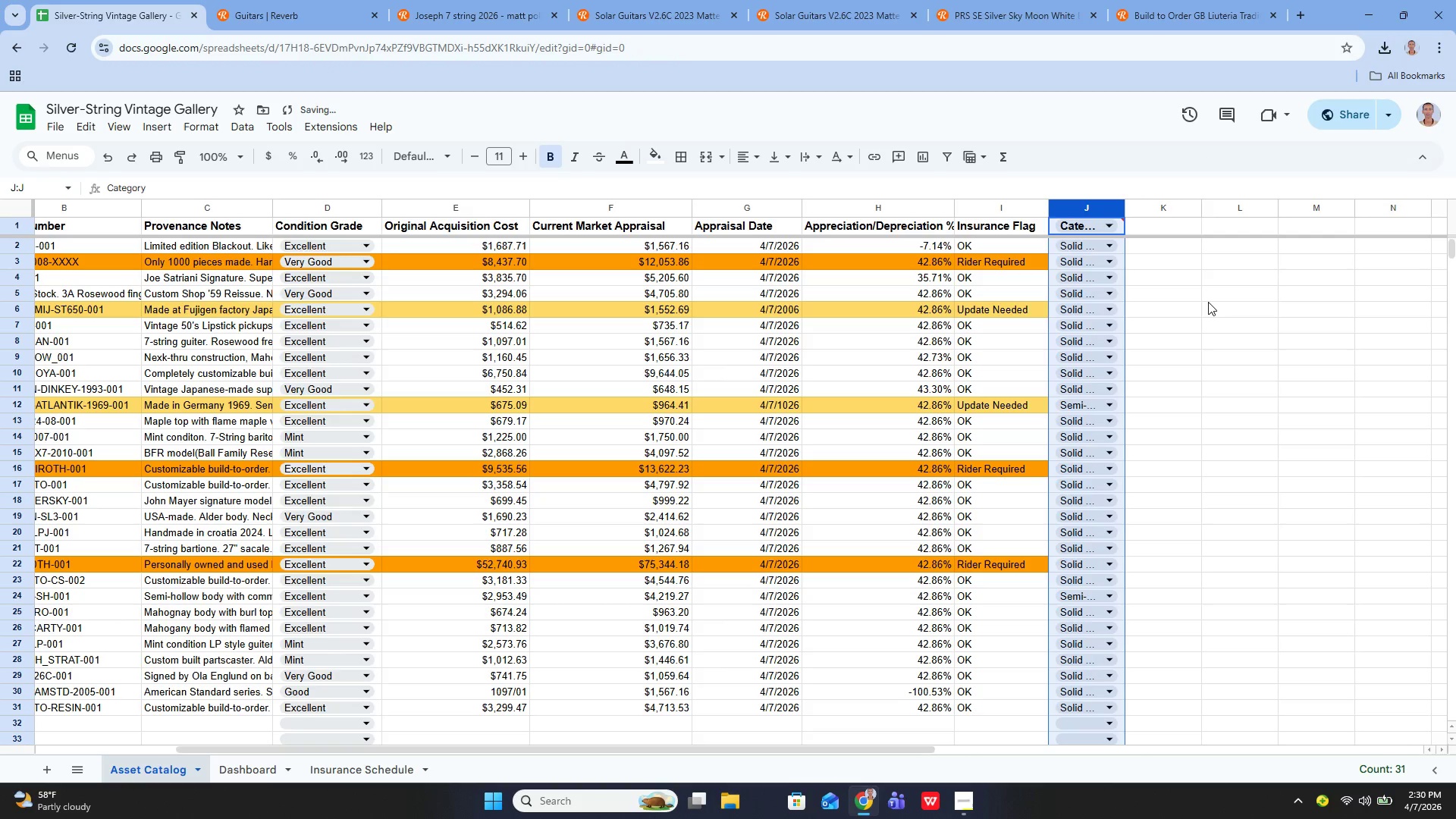 
key(Control+Z)
 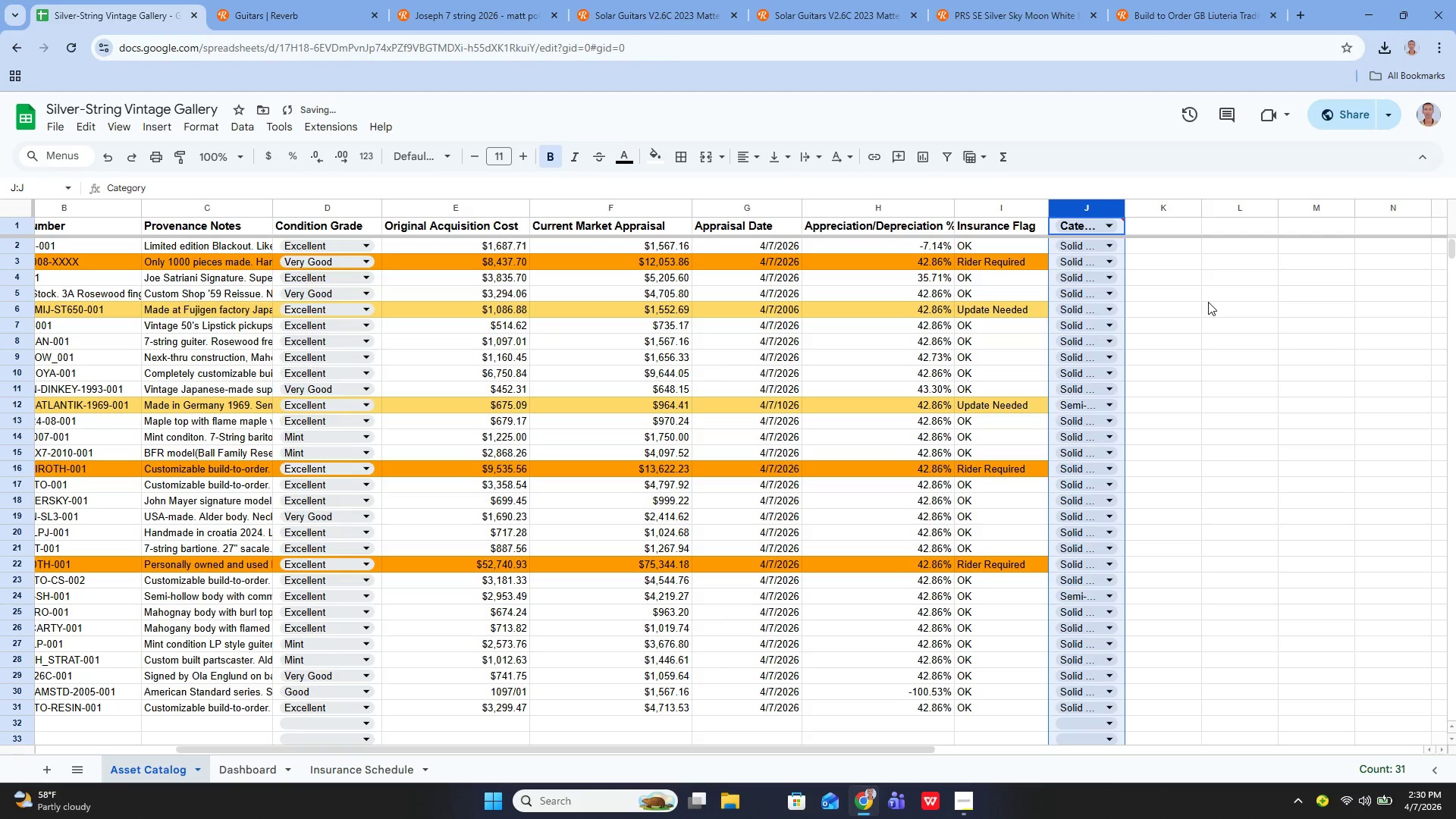 
key(Control+Z)
 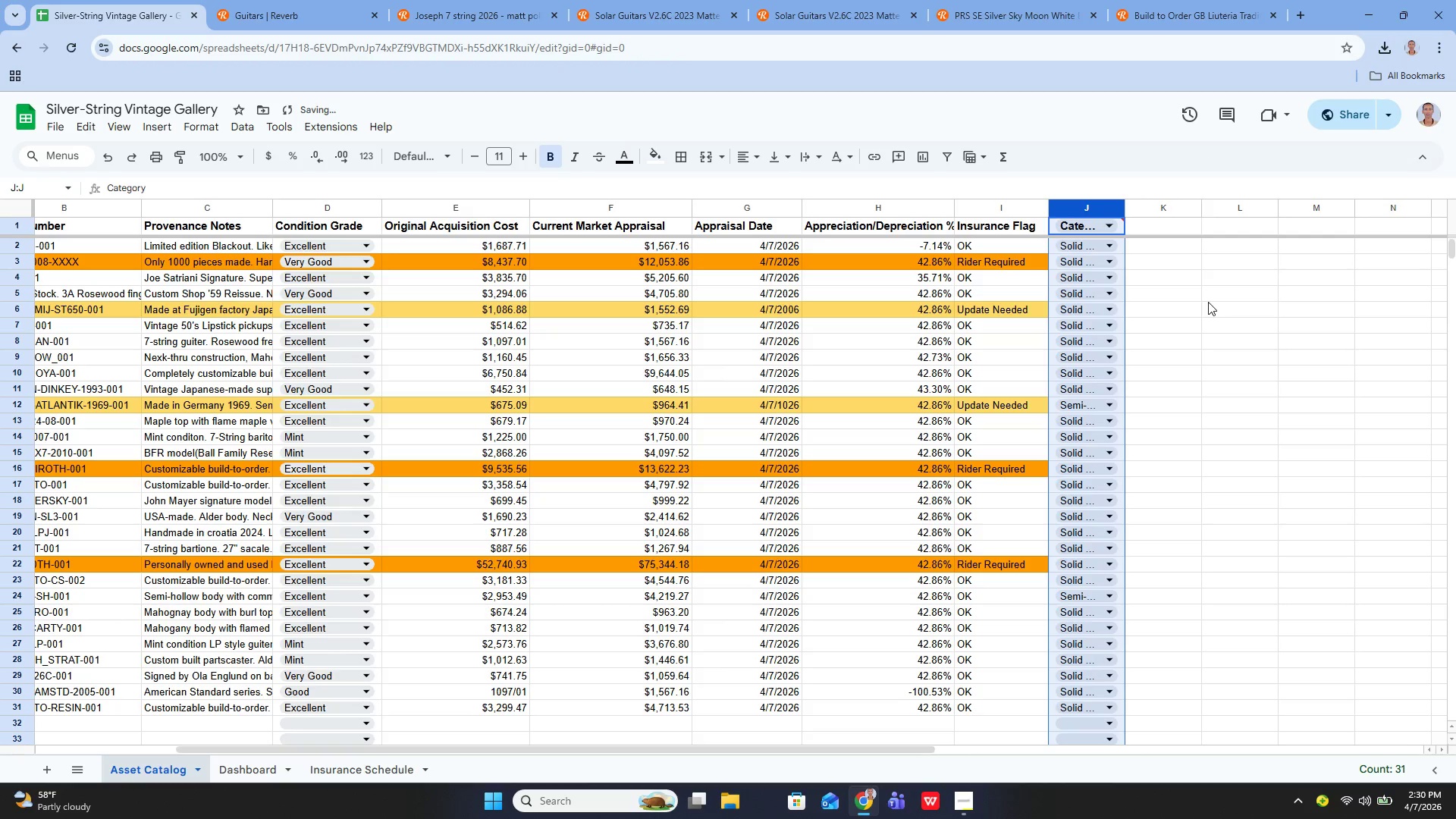 
key(Control+Z)
 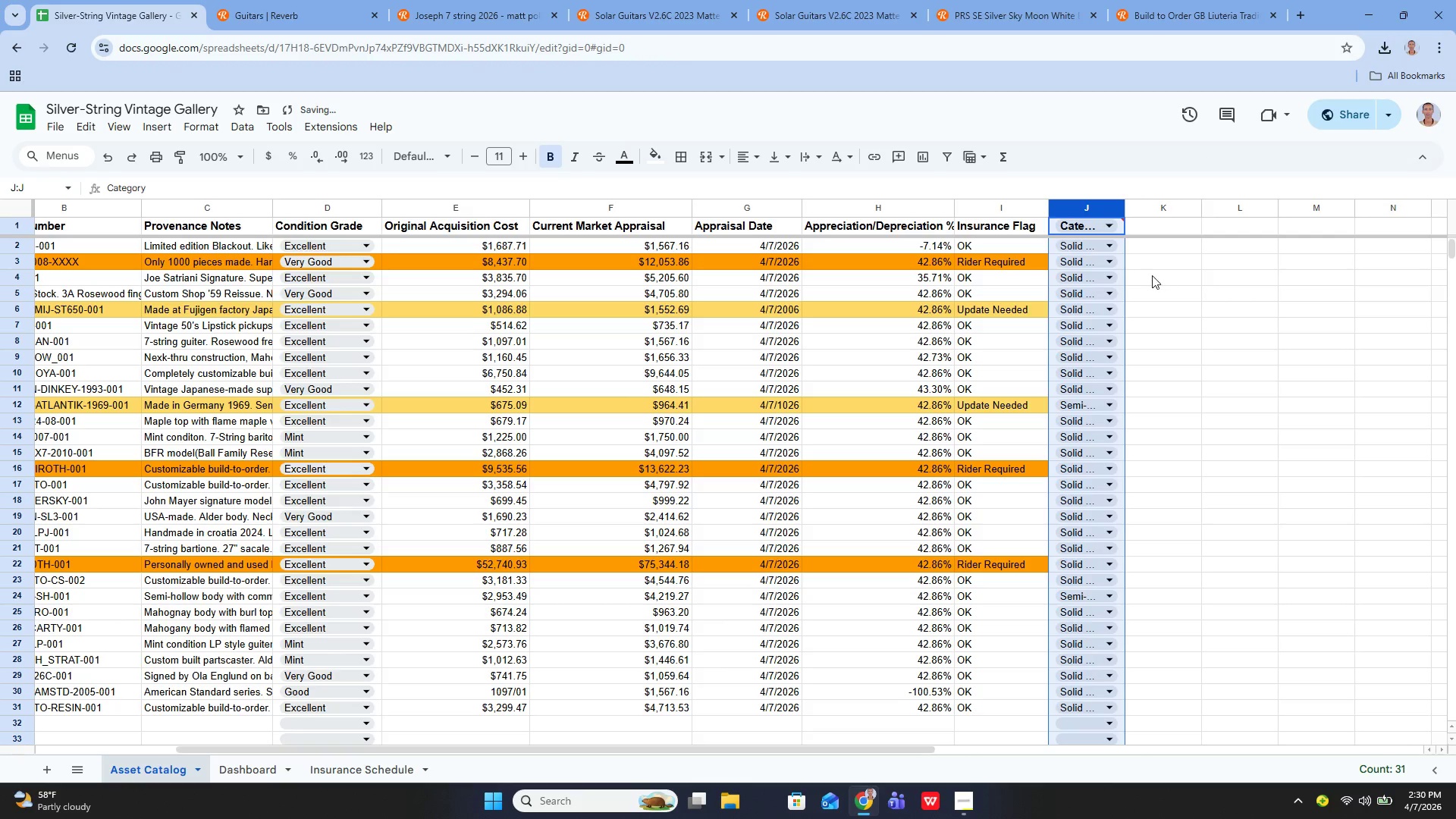 
key(Control+ControlLeft)
 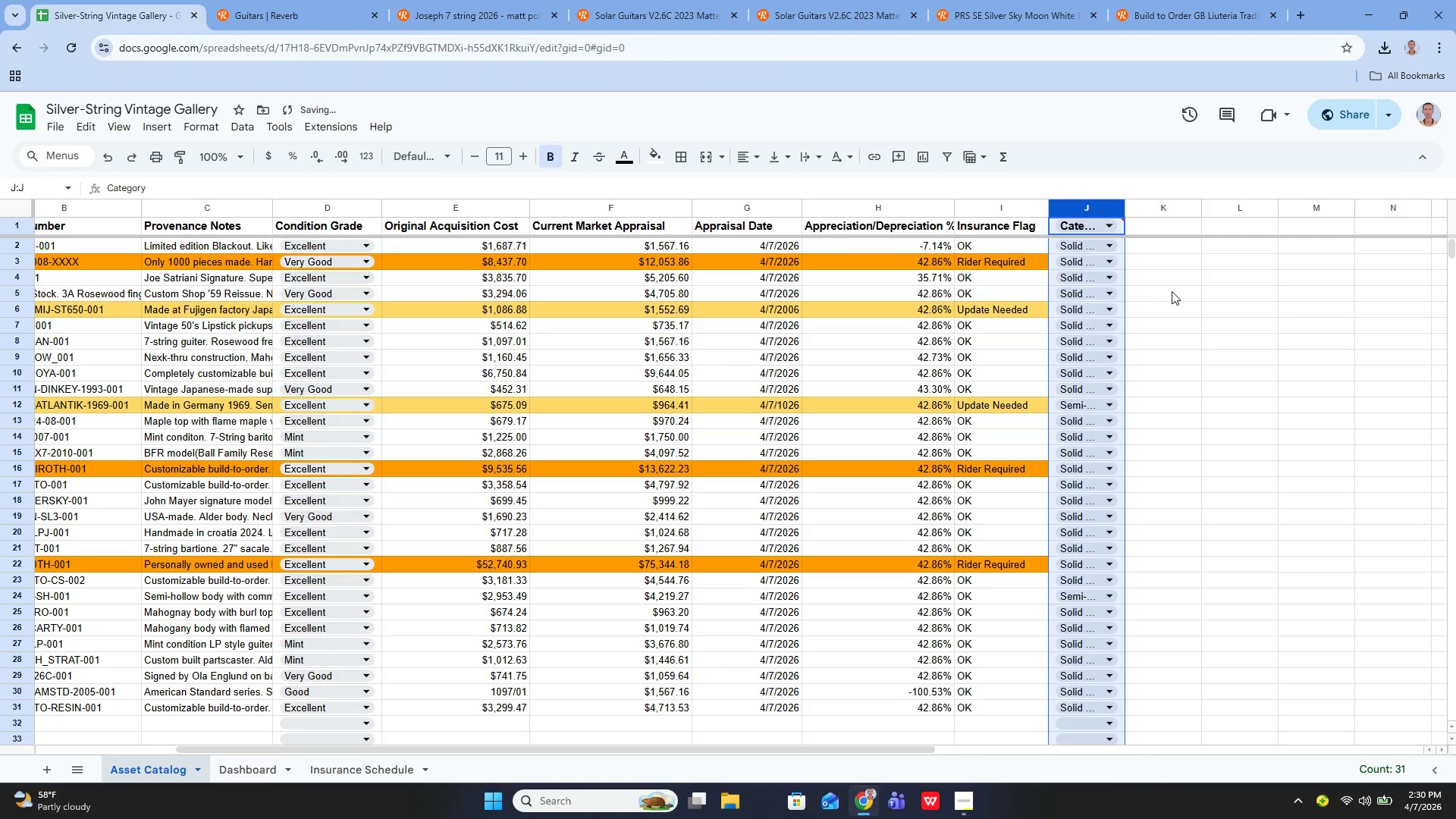 
key(Control+Z)
 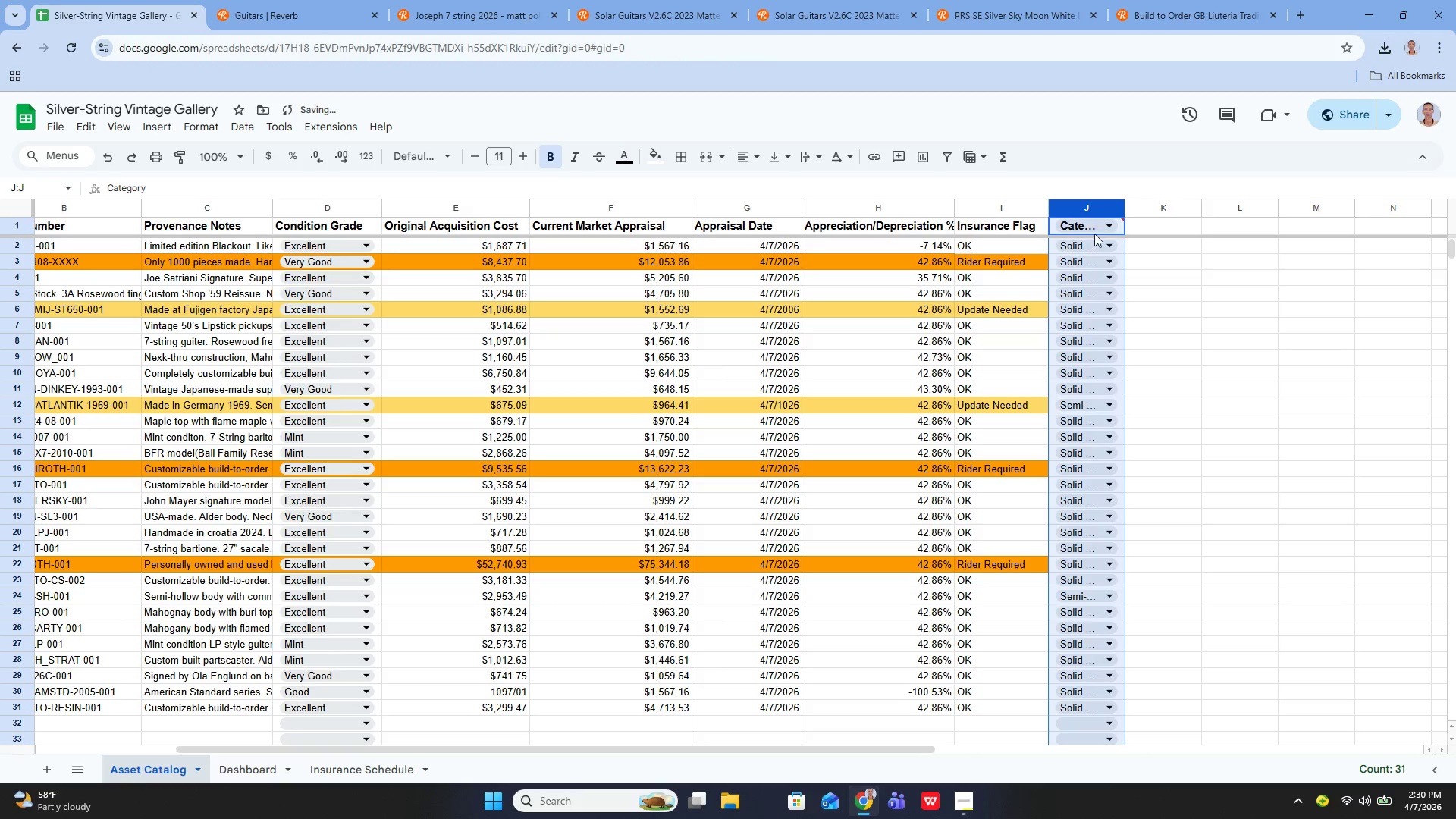 
left_click([1092, 232])
 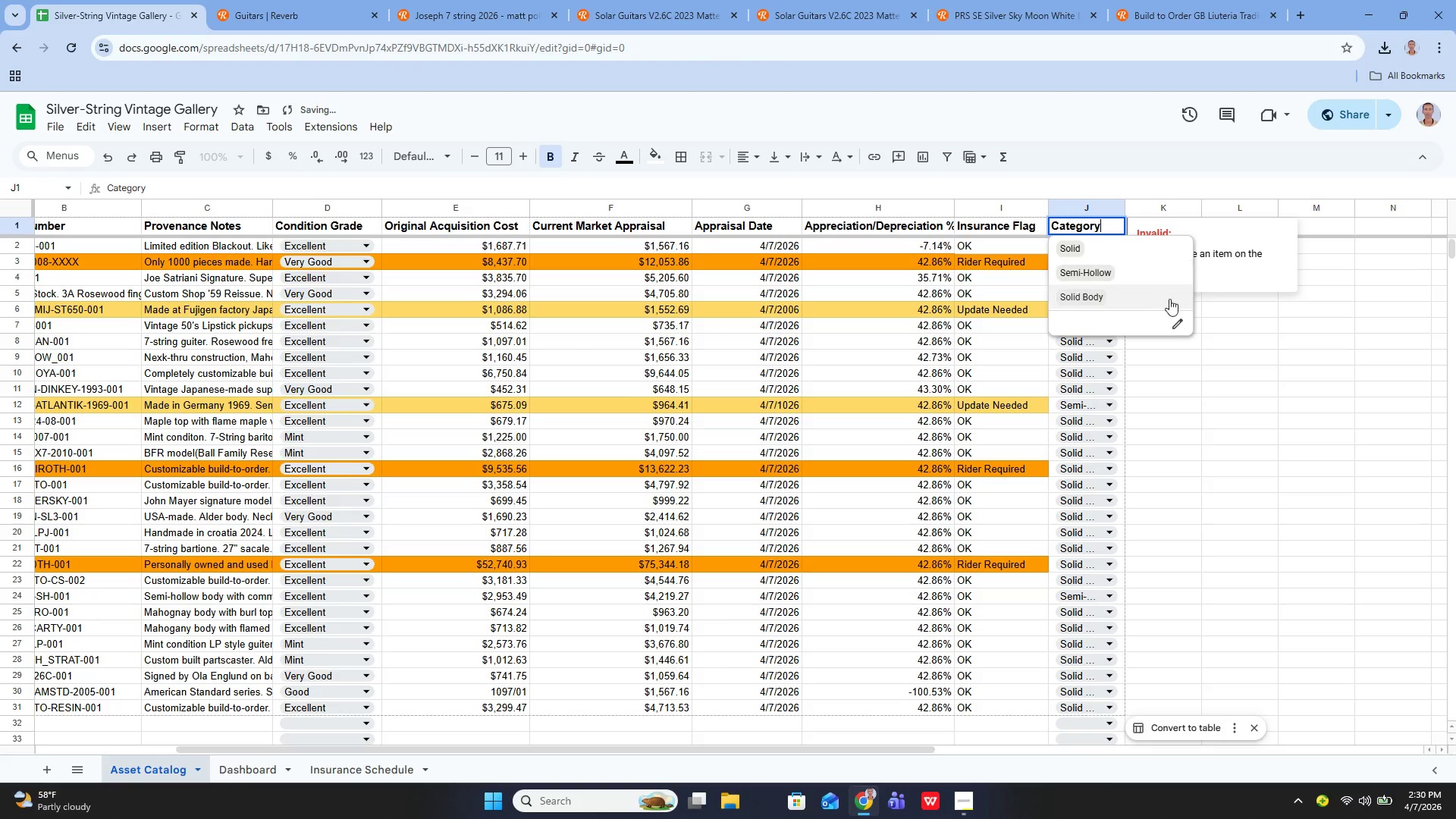 
left_click([1174, 318])
 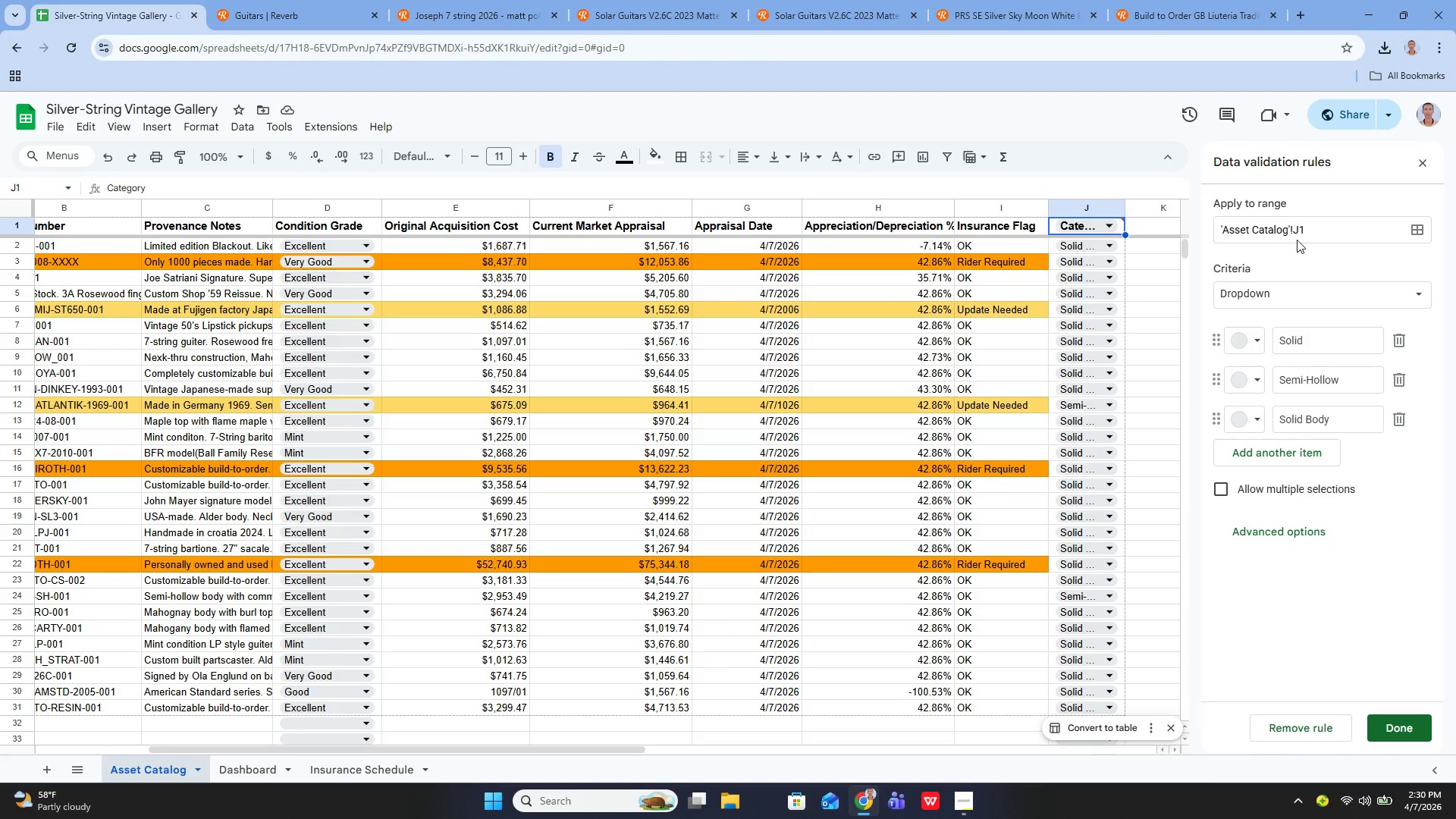 
wait(11.33)
 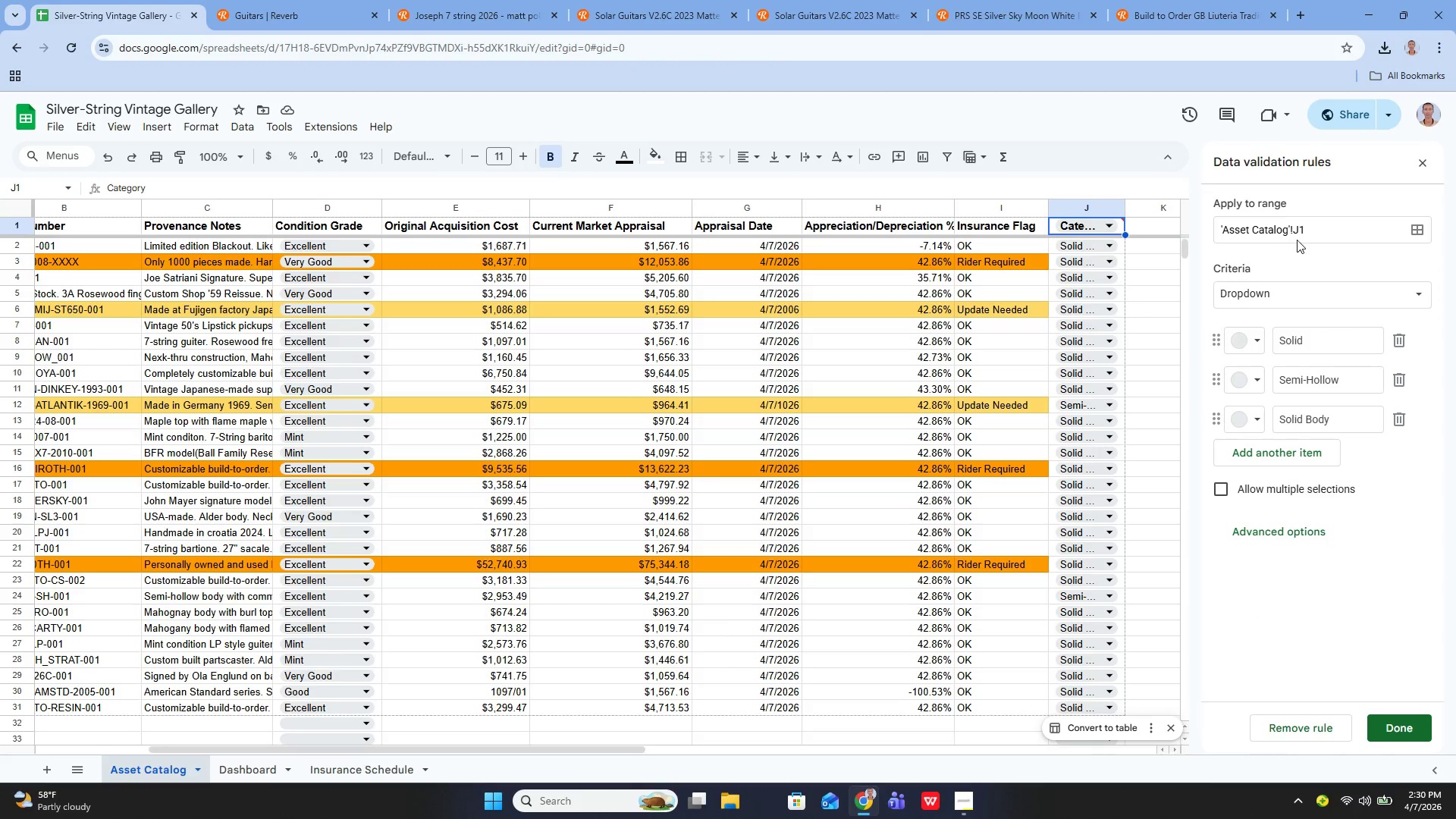 
left_click([1310, 231])
 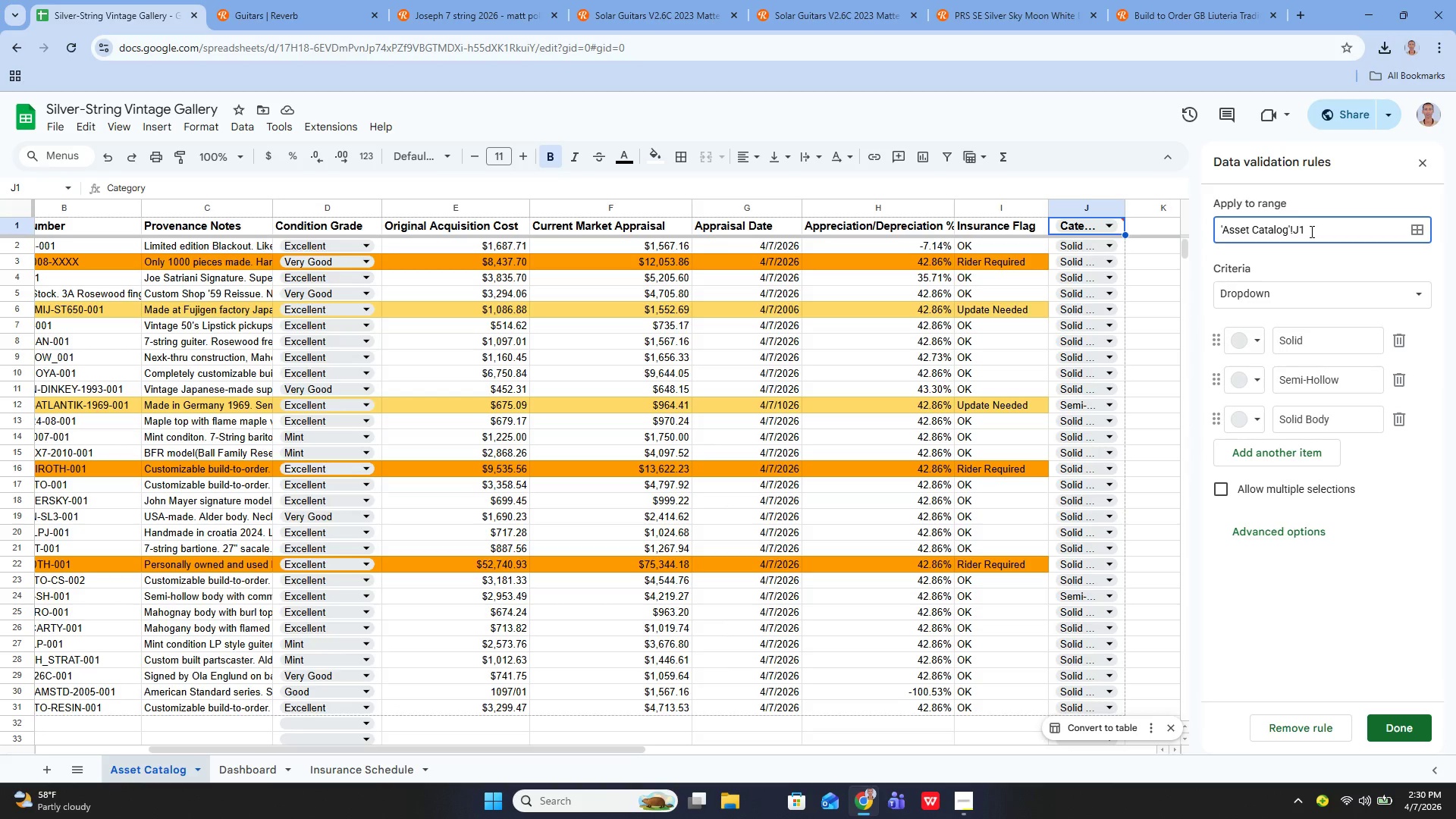 
key(Backspace)
 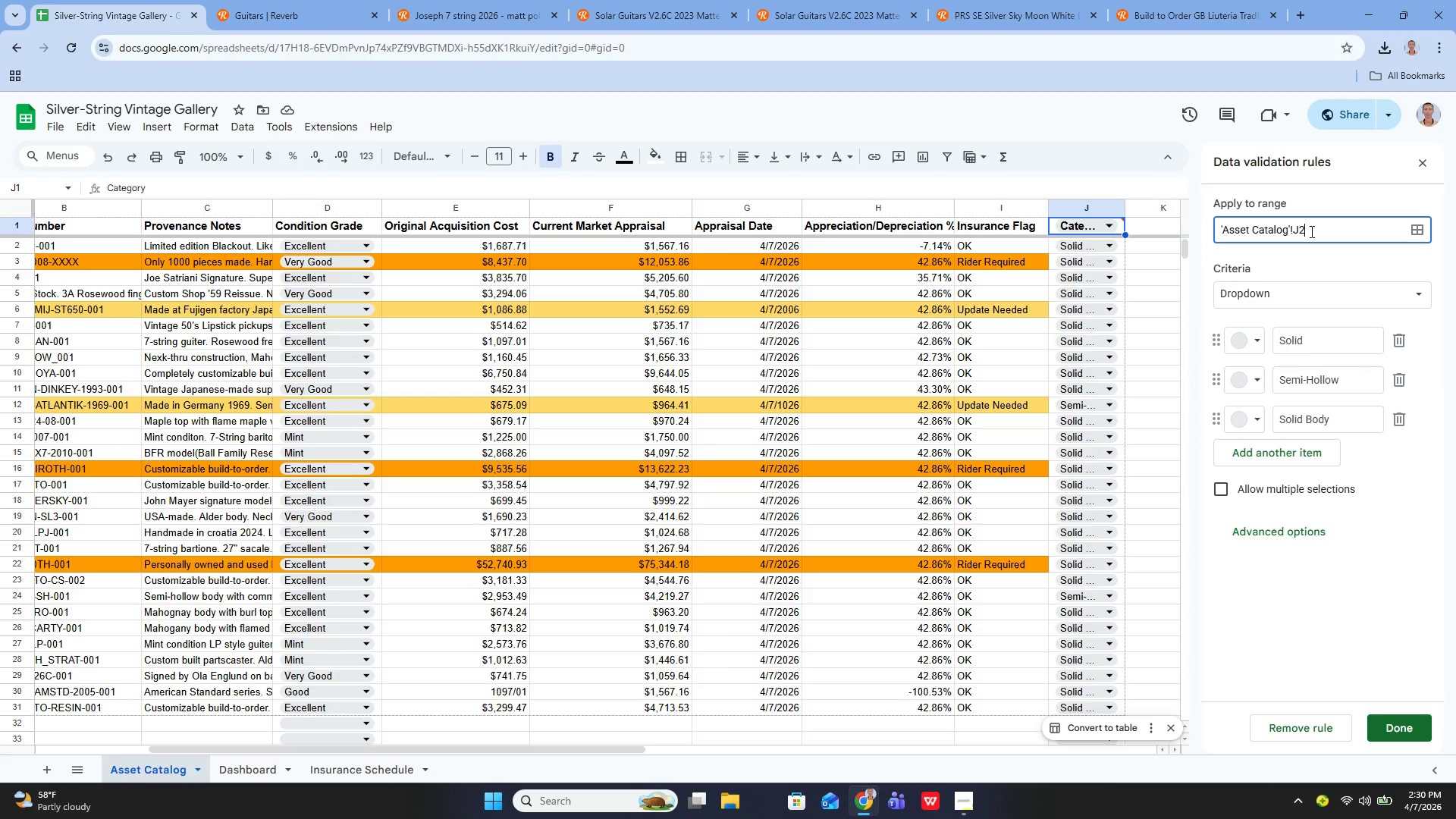 
key(2)
 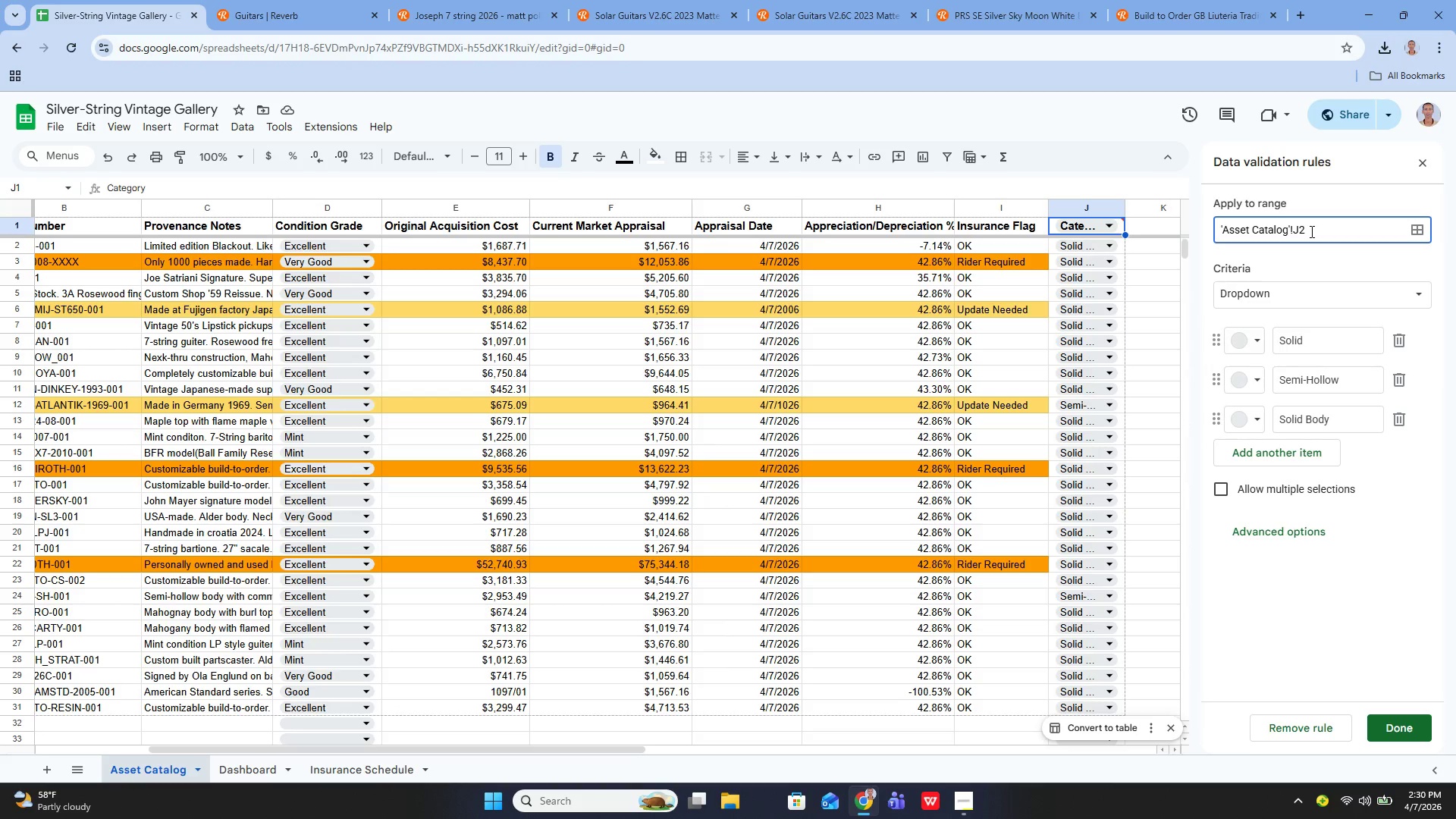 
key(Shift+Quote)
 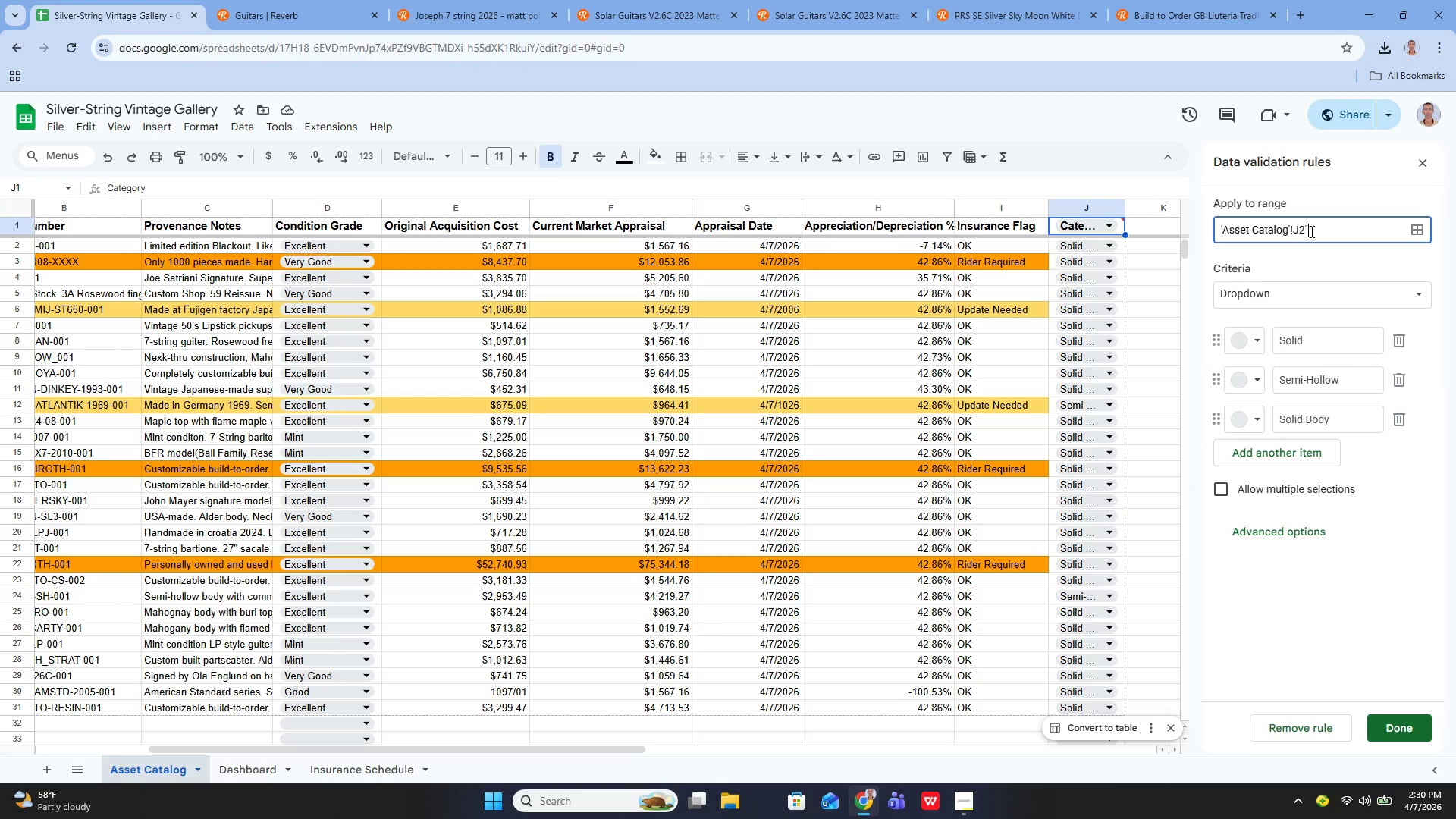 
type(J31)
 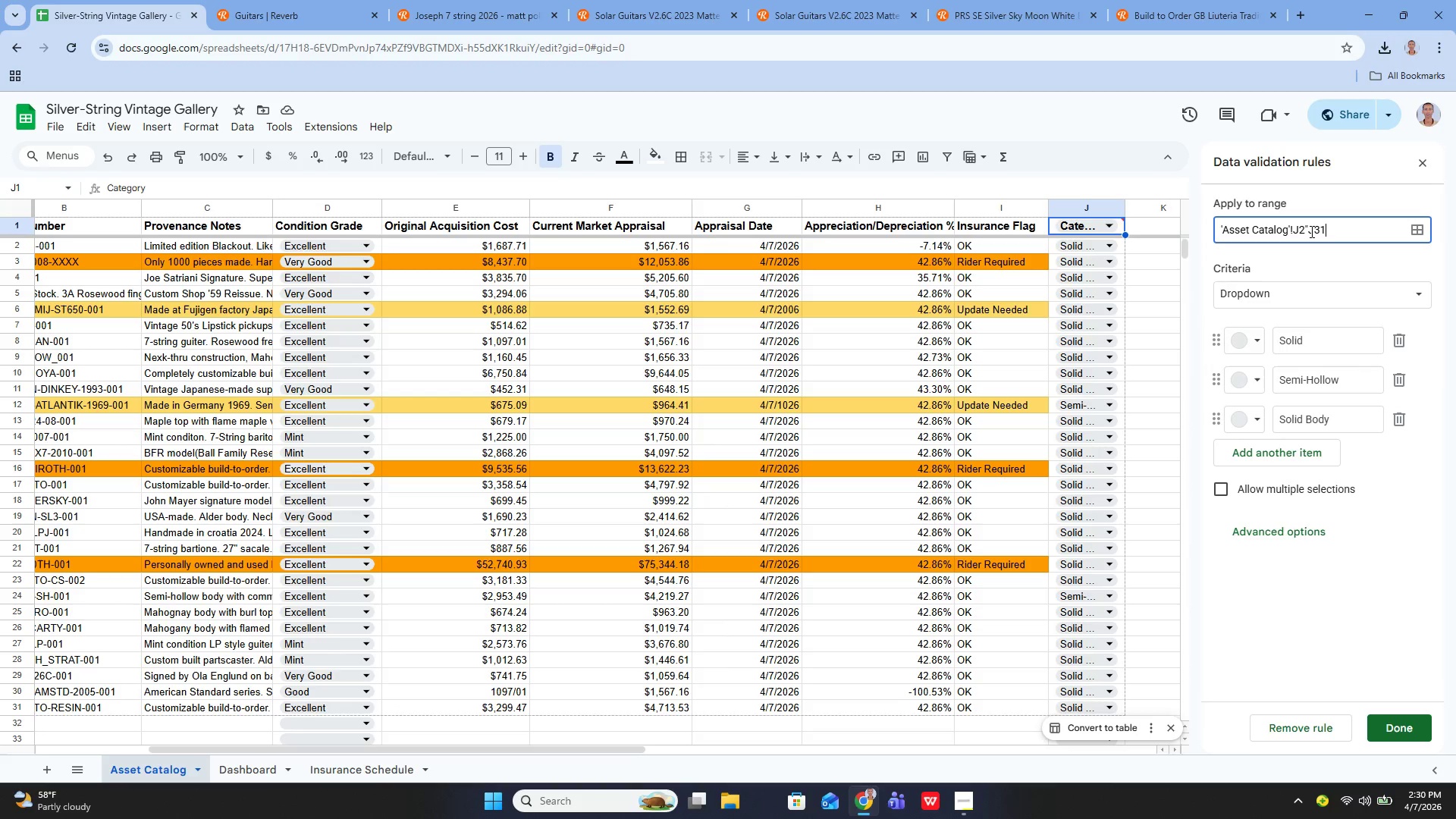 
key(Enter)
 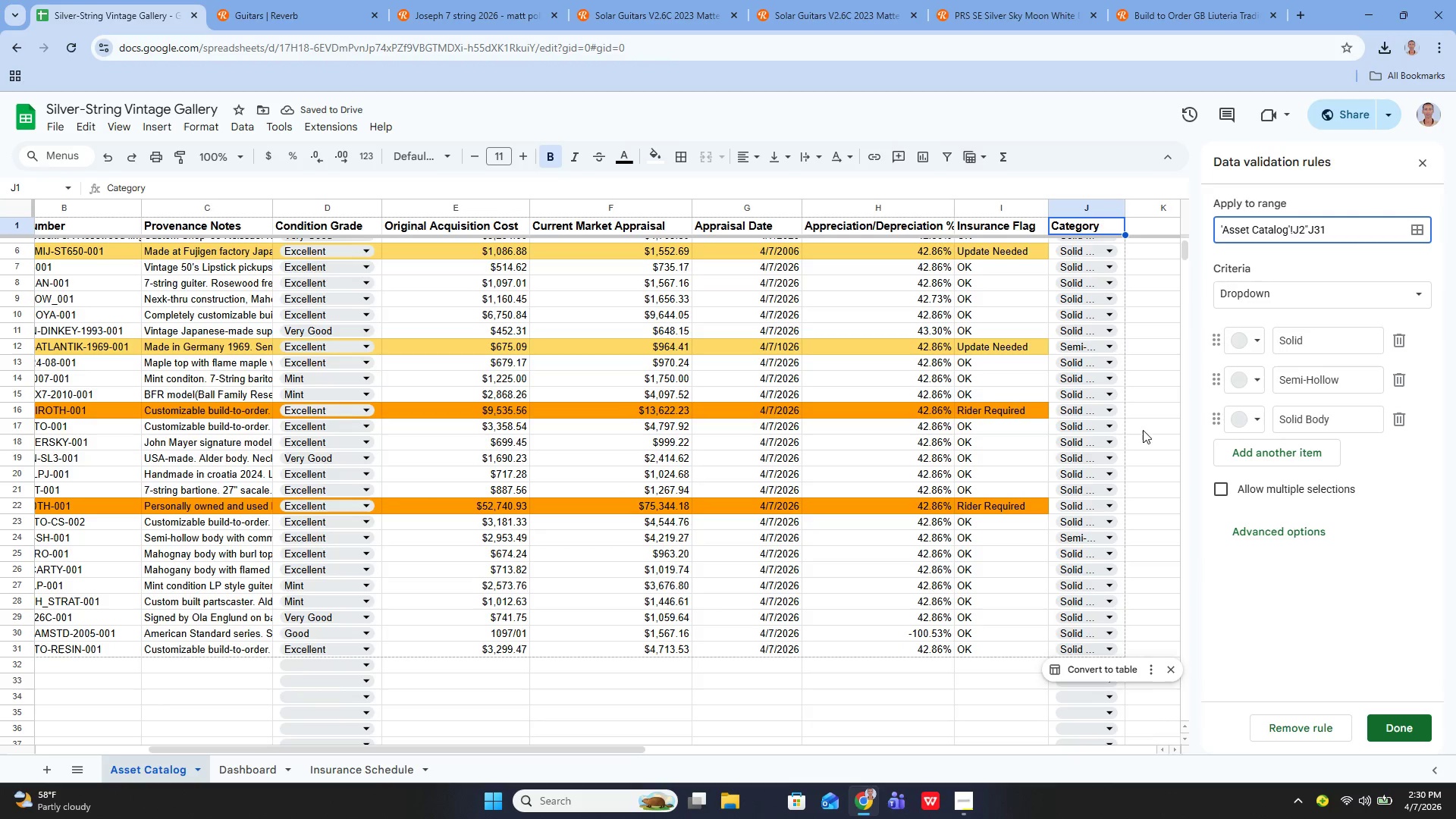 
wait(5.94)
 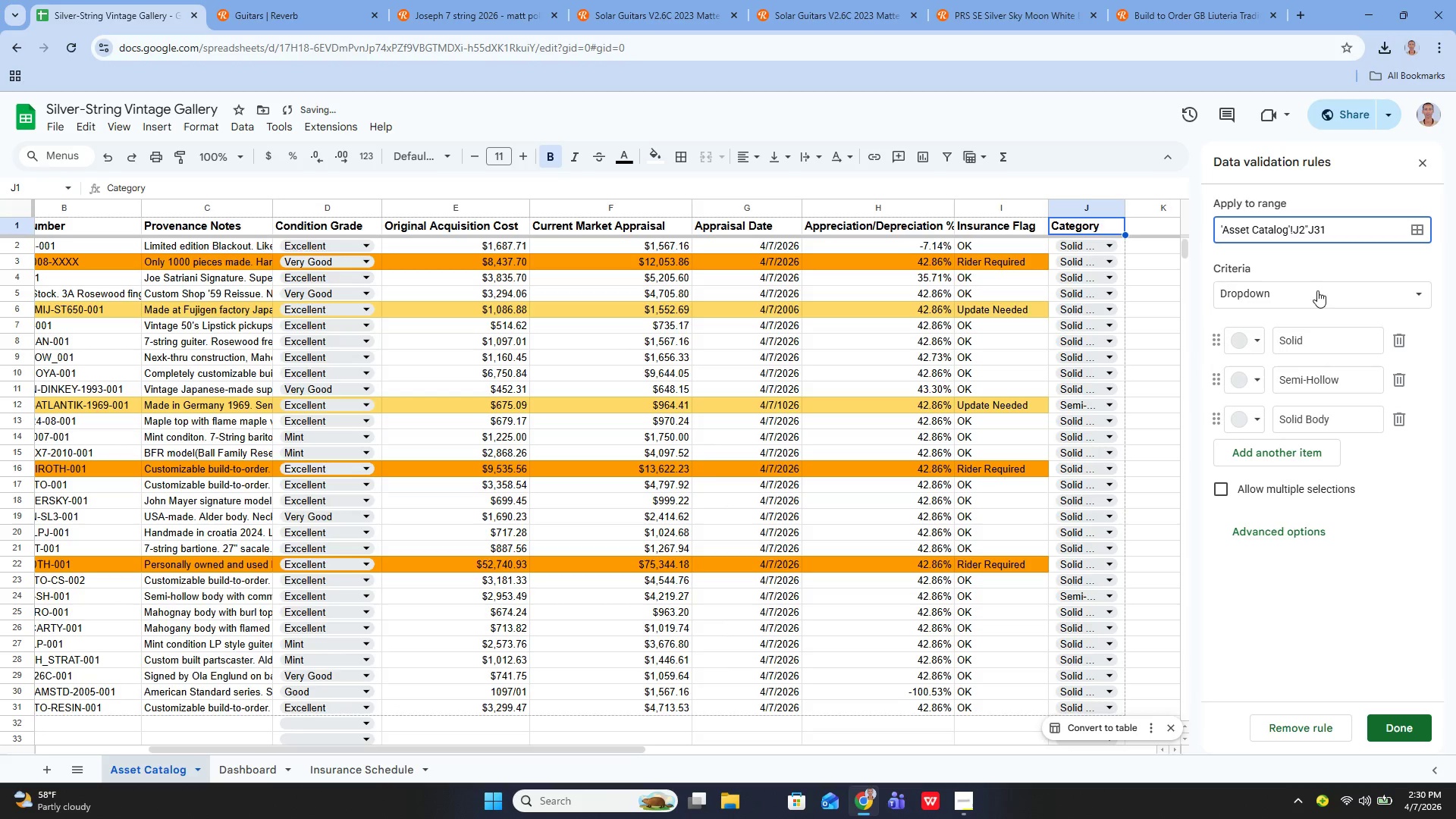 
left_click([1111, 384])
 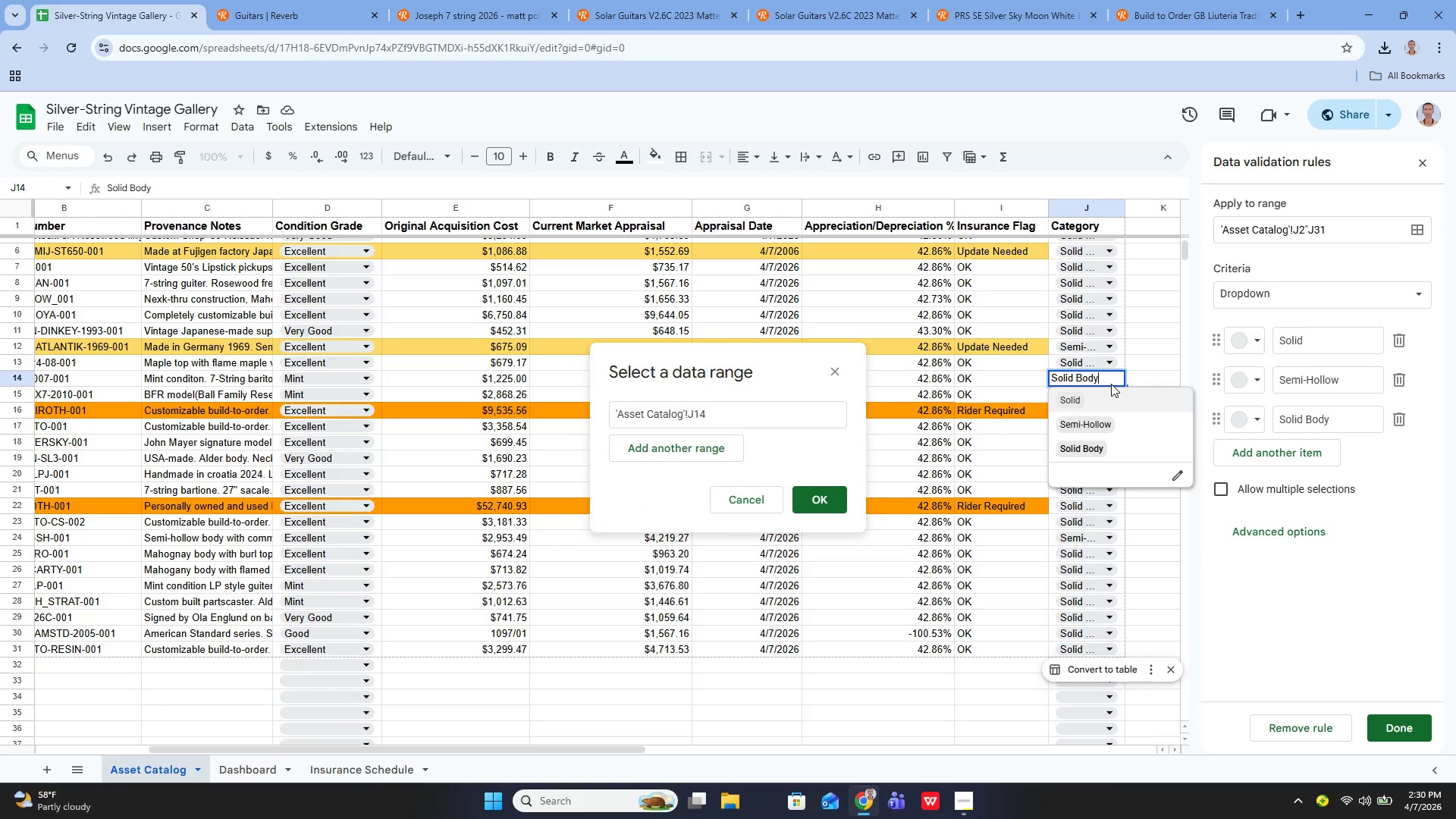 
left_click([1111, 384])
 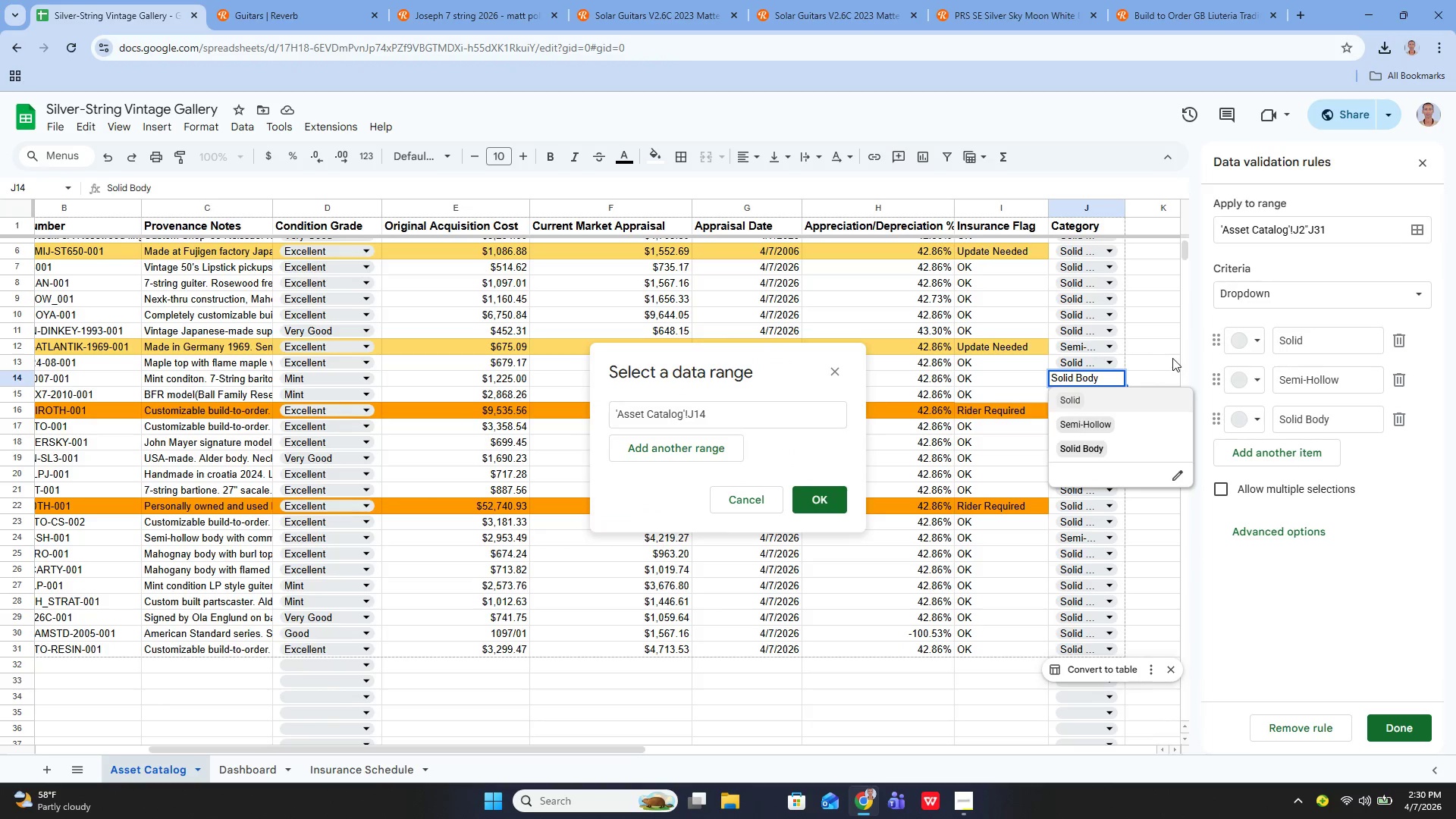 
left_click([1175, 355])
 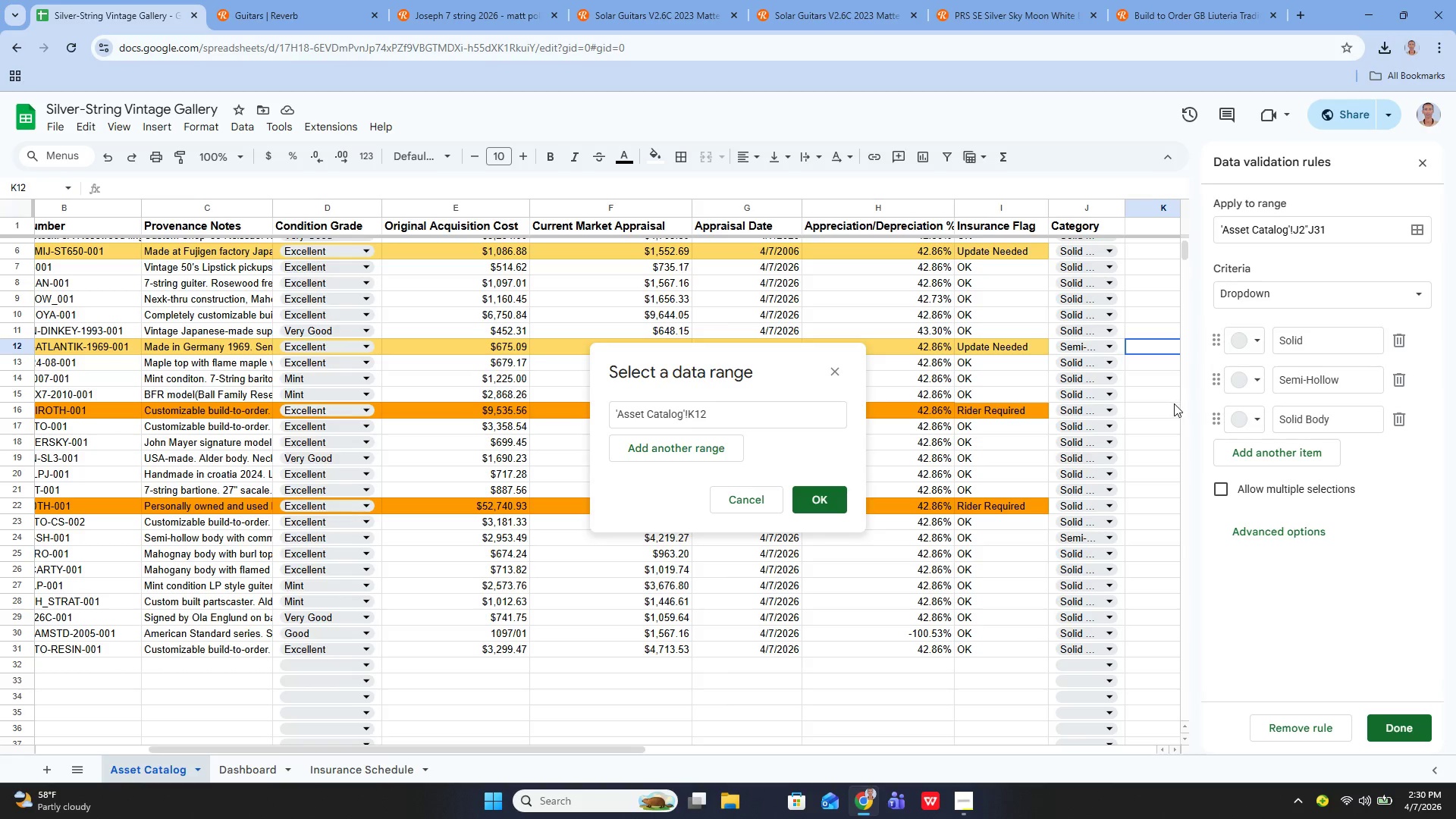 
key(Control+Z)
 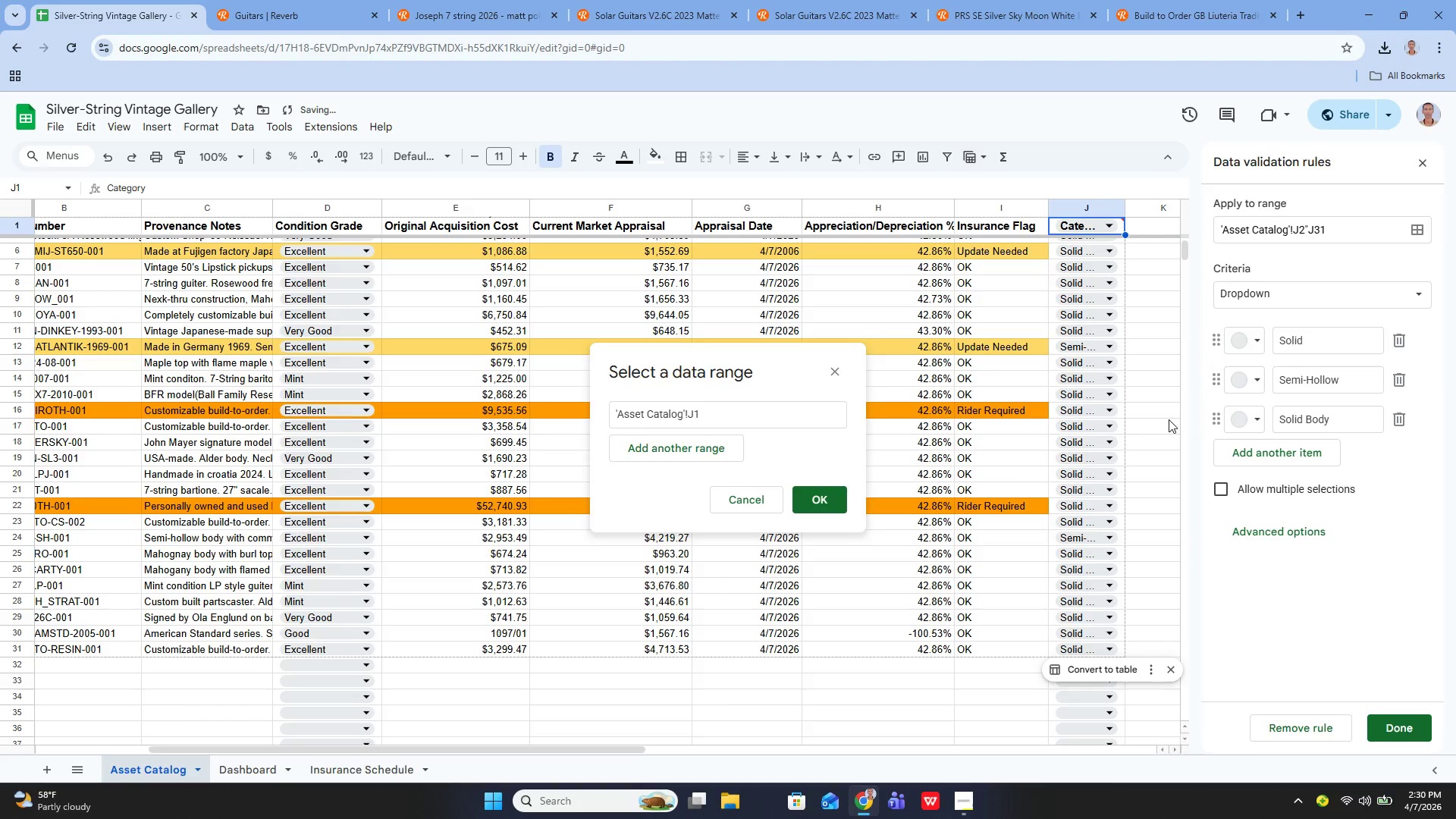 
key(Control+Z)
 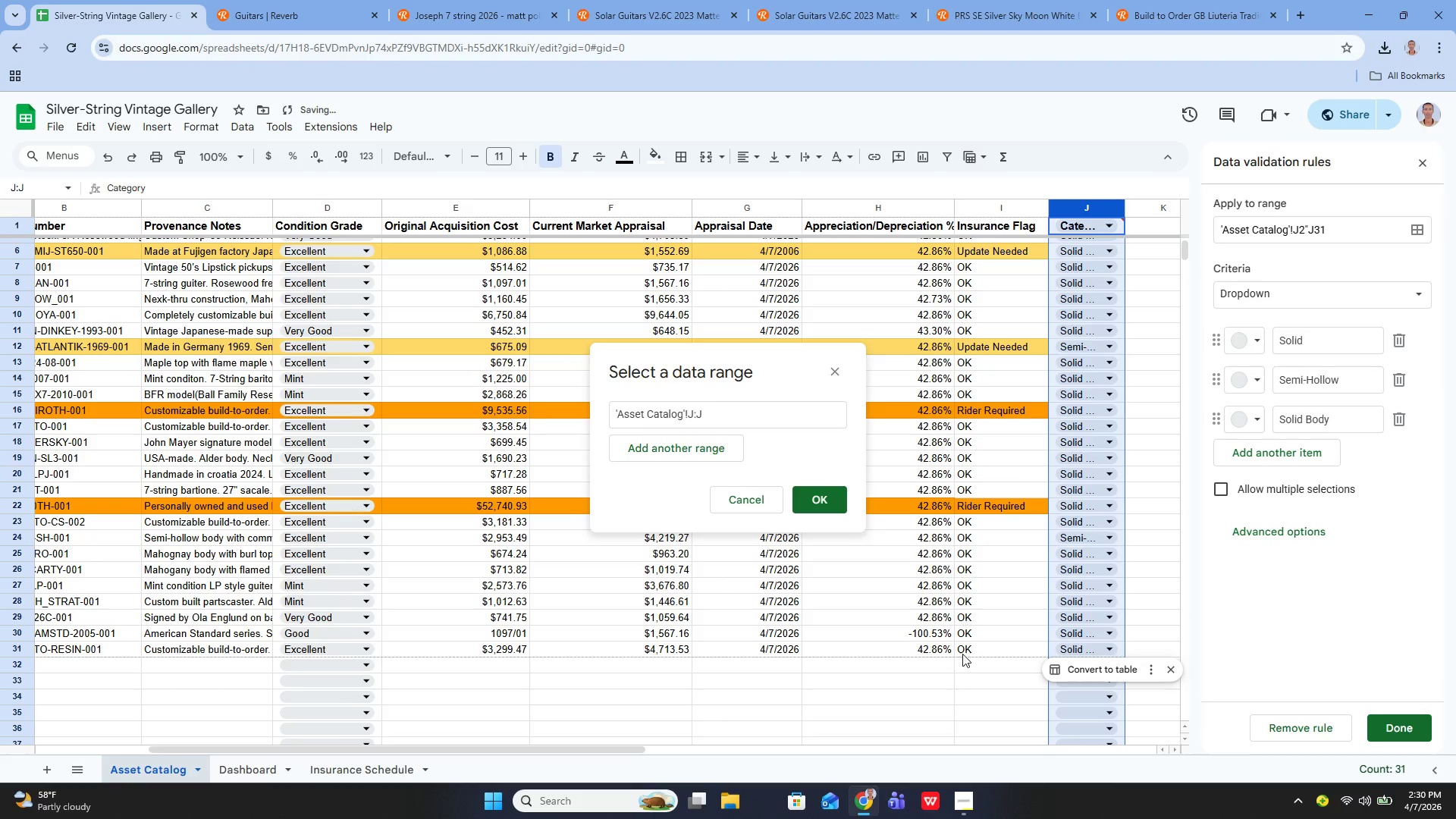 
left_click([965, 681])
 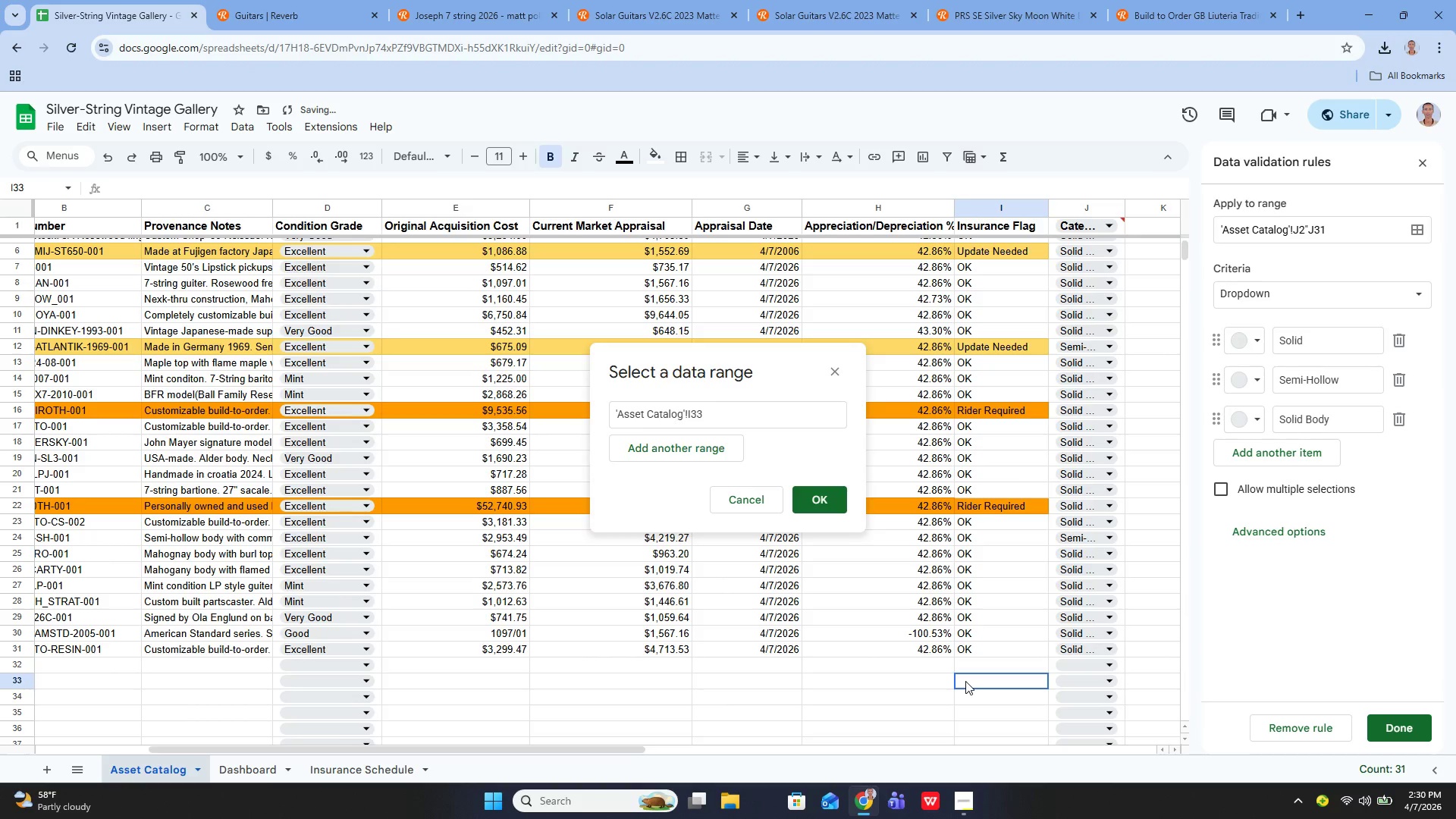 
key(Control+Z)
 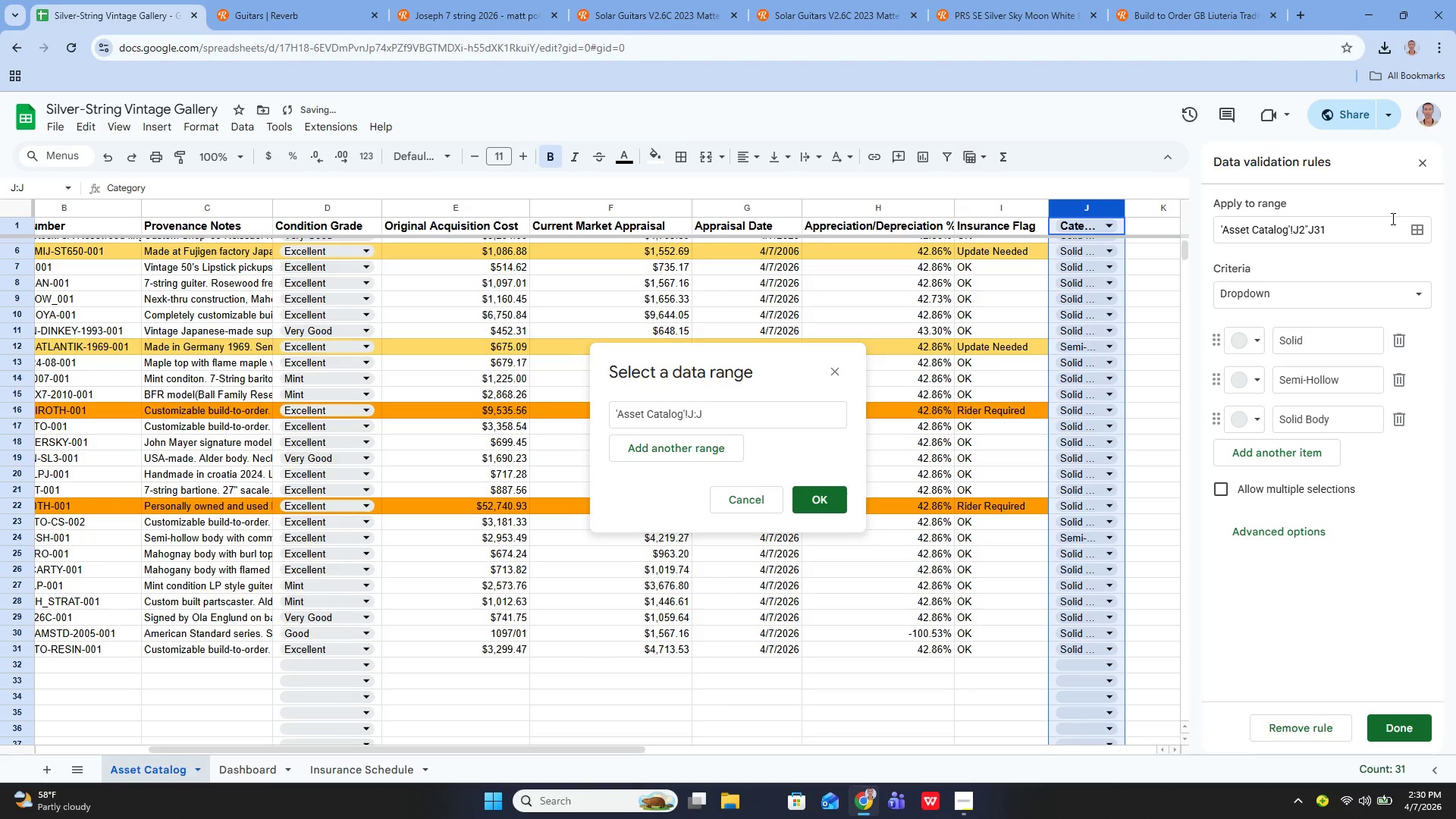 
left_click([1425, 158])
 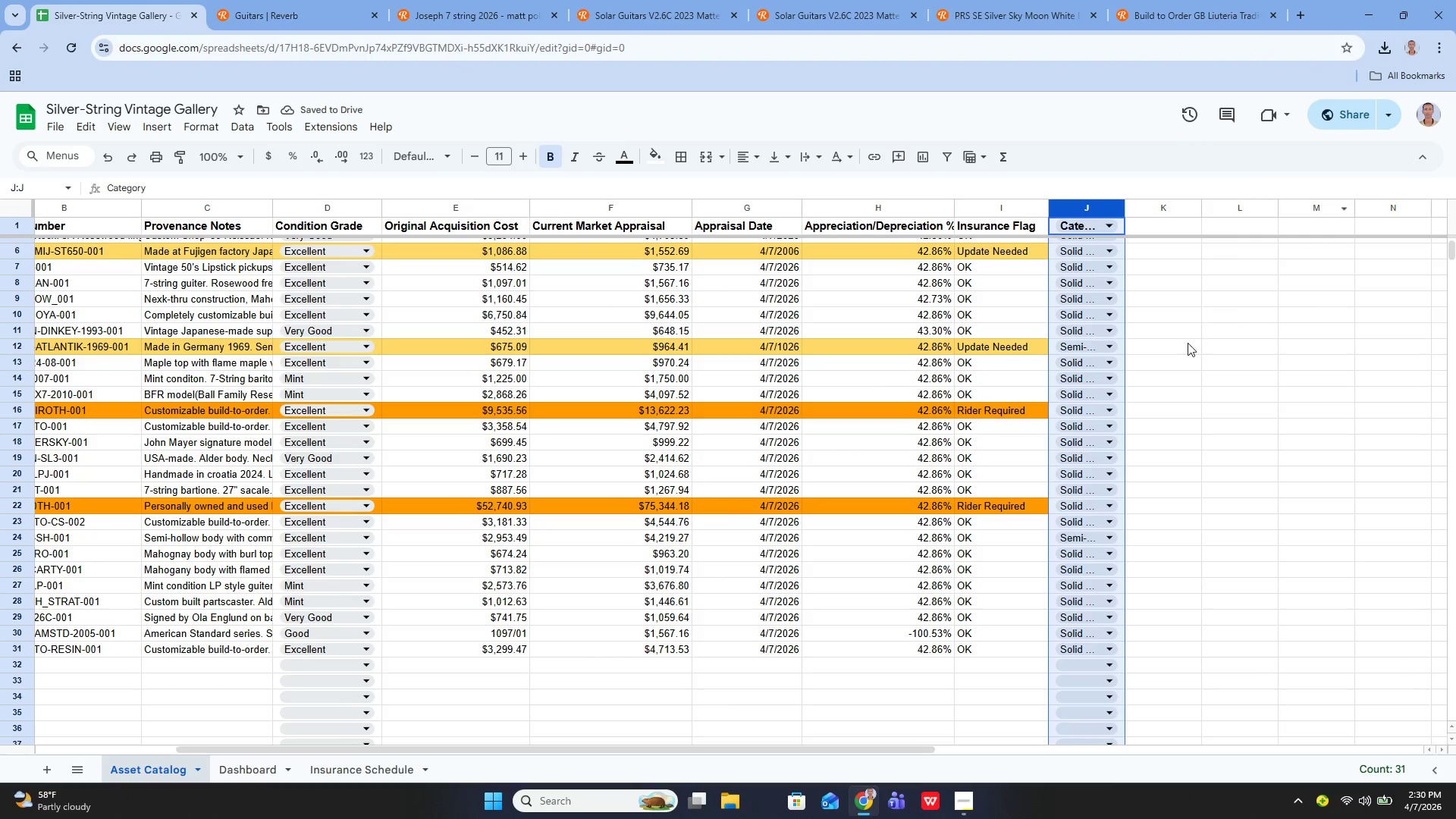 
left_click([1178, 349])
 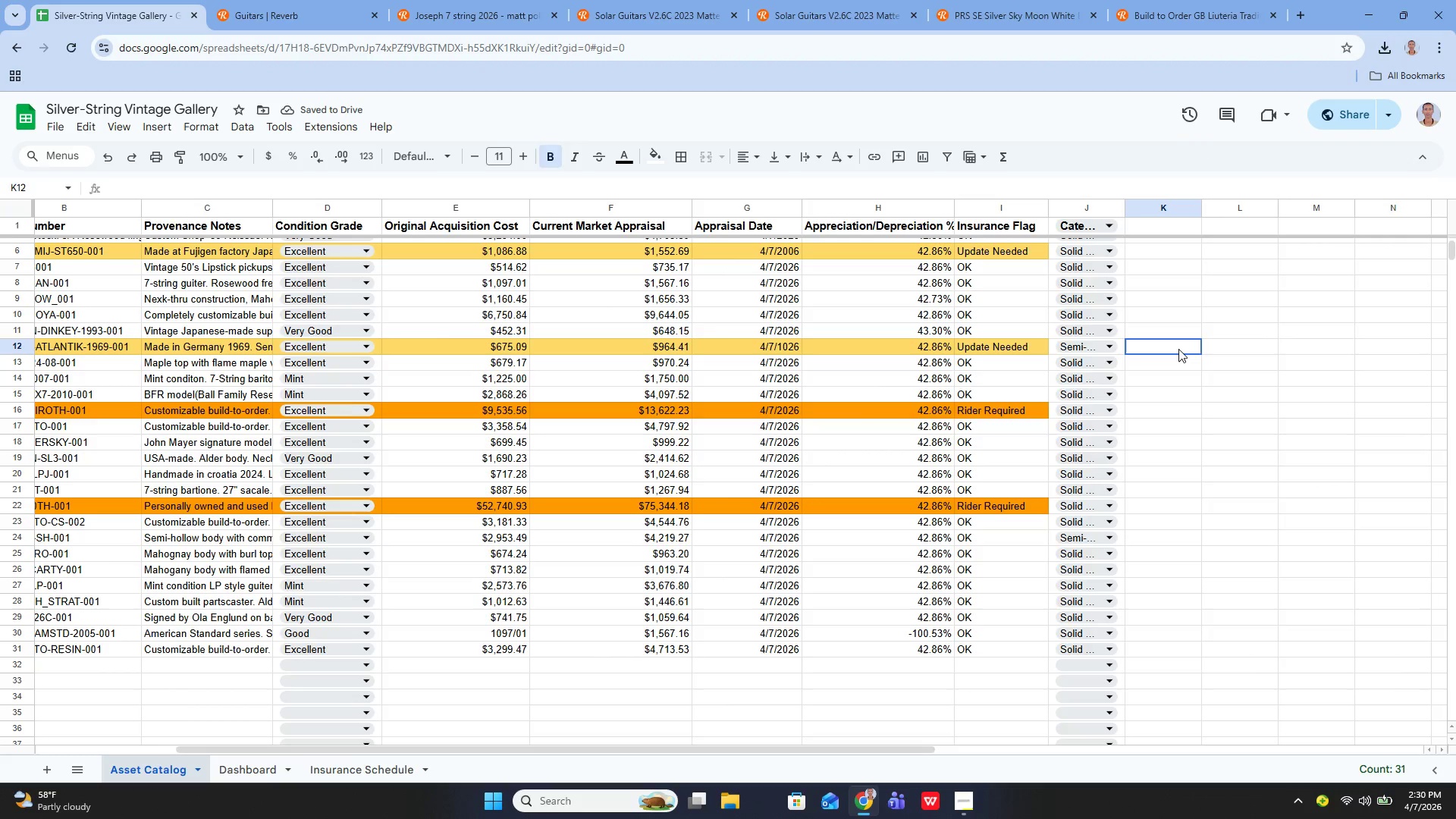 
key(Control+Z)
 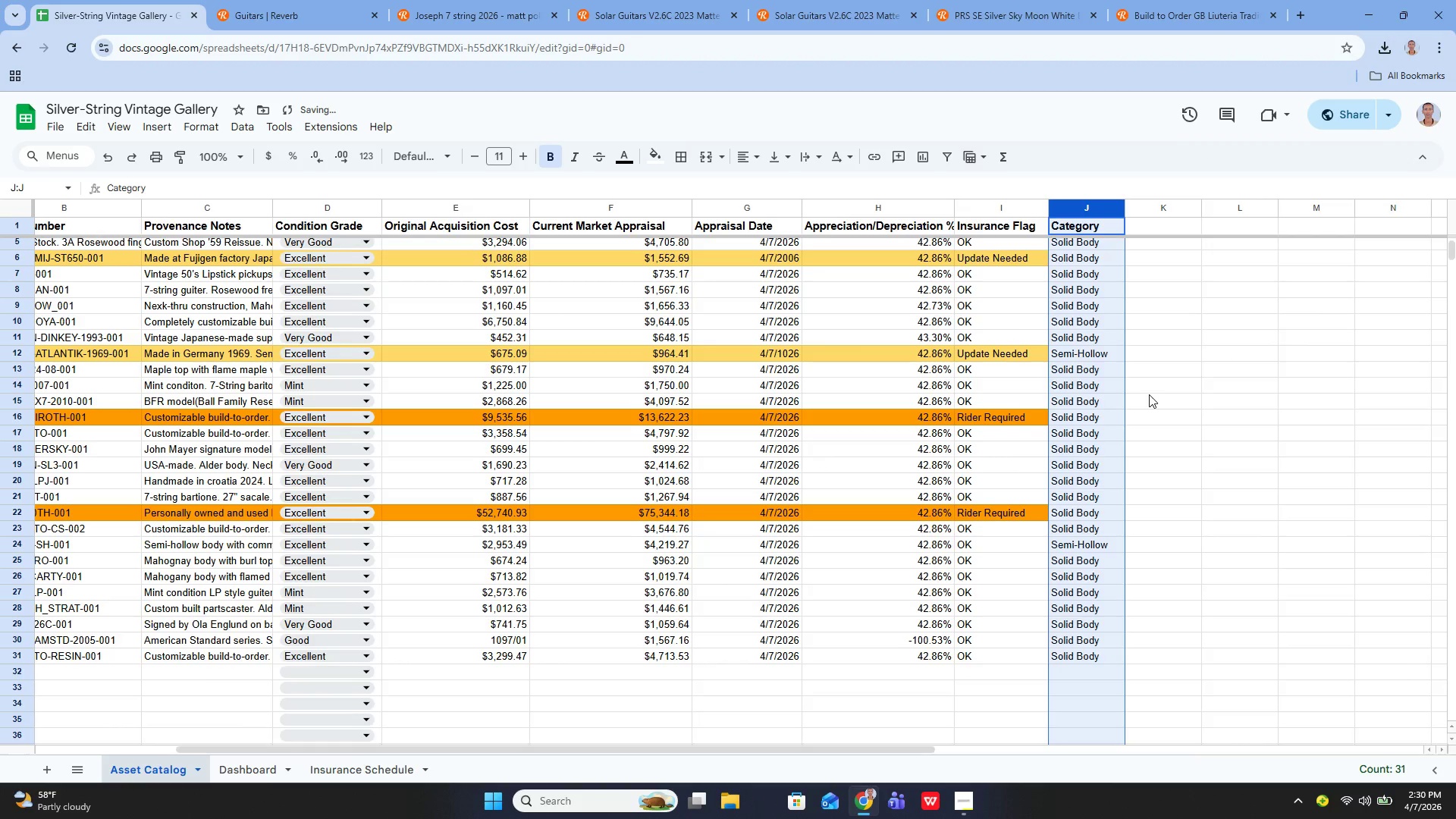 
left_click([1149, 394])
 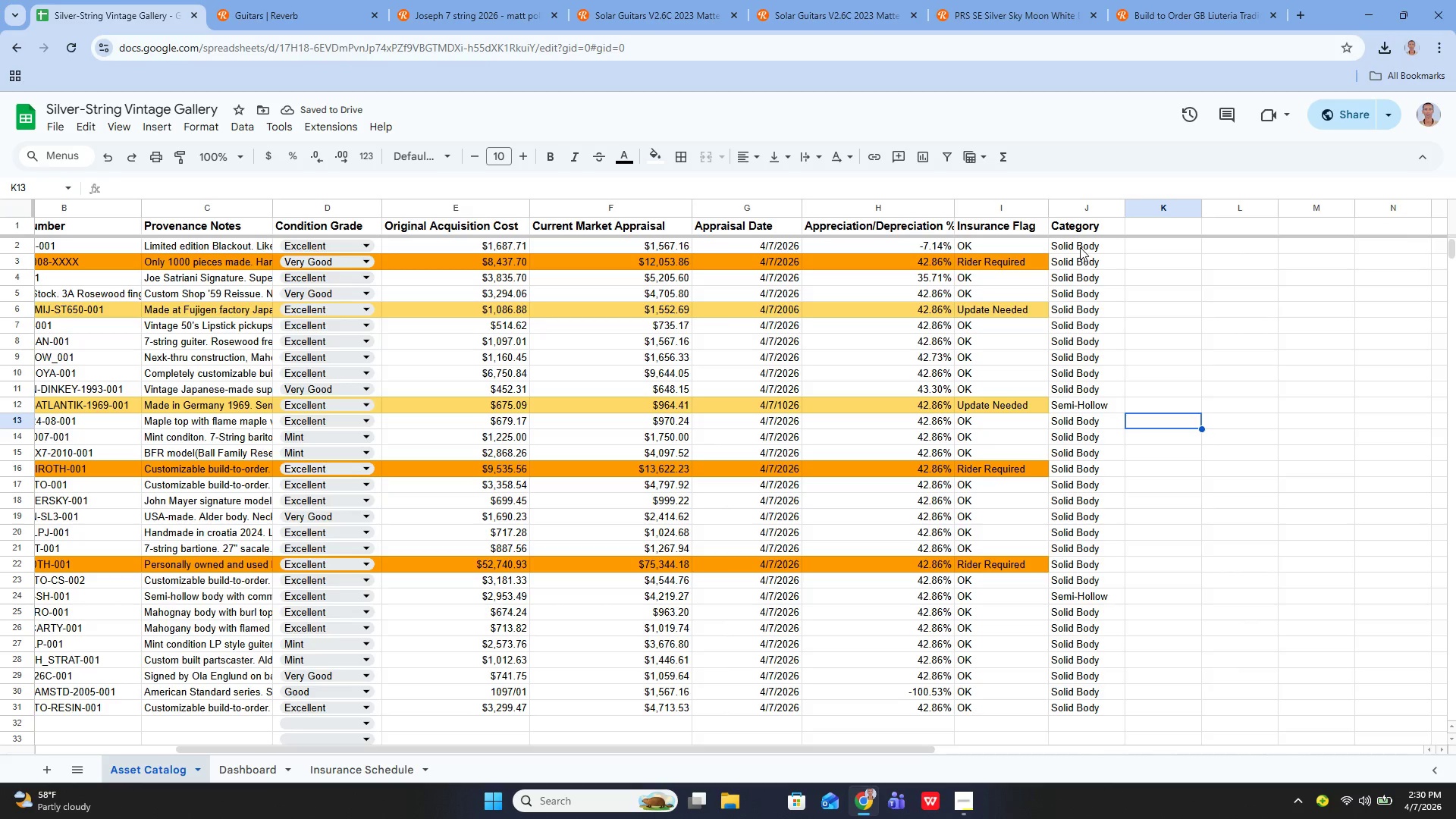 
left_click_drag(start_coordinate=[1080, 247], to_coordinate=[1084, 705])
 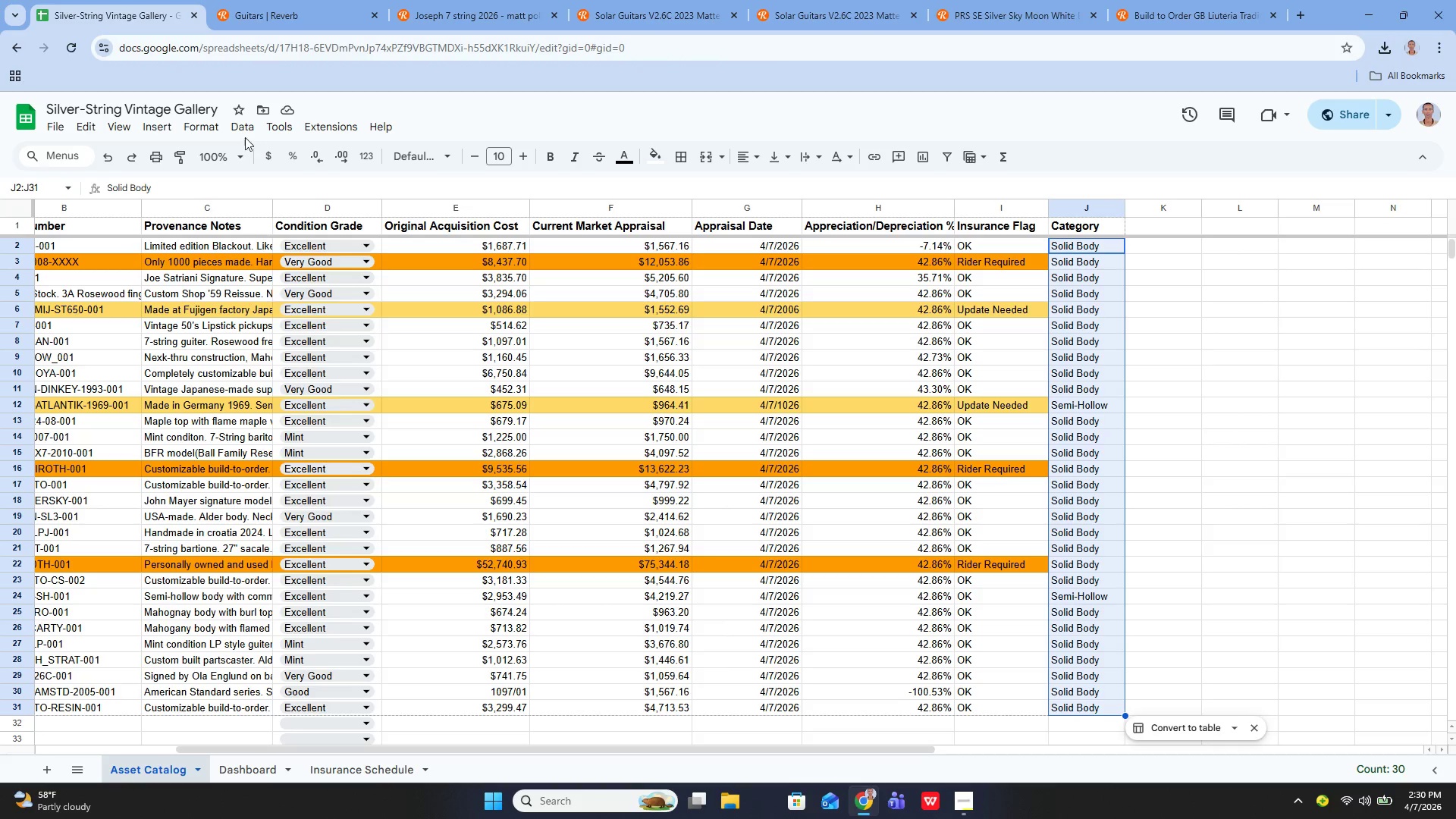 
left_click([208, 124])
 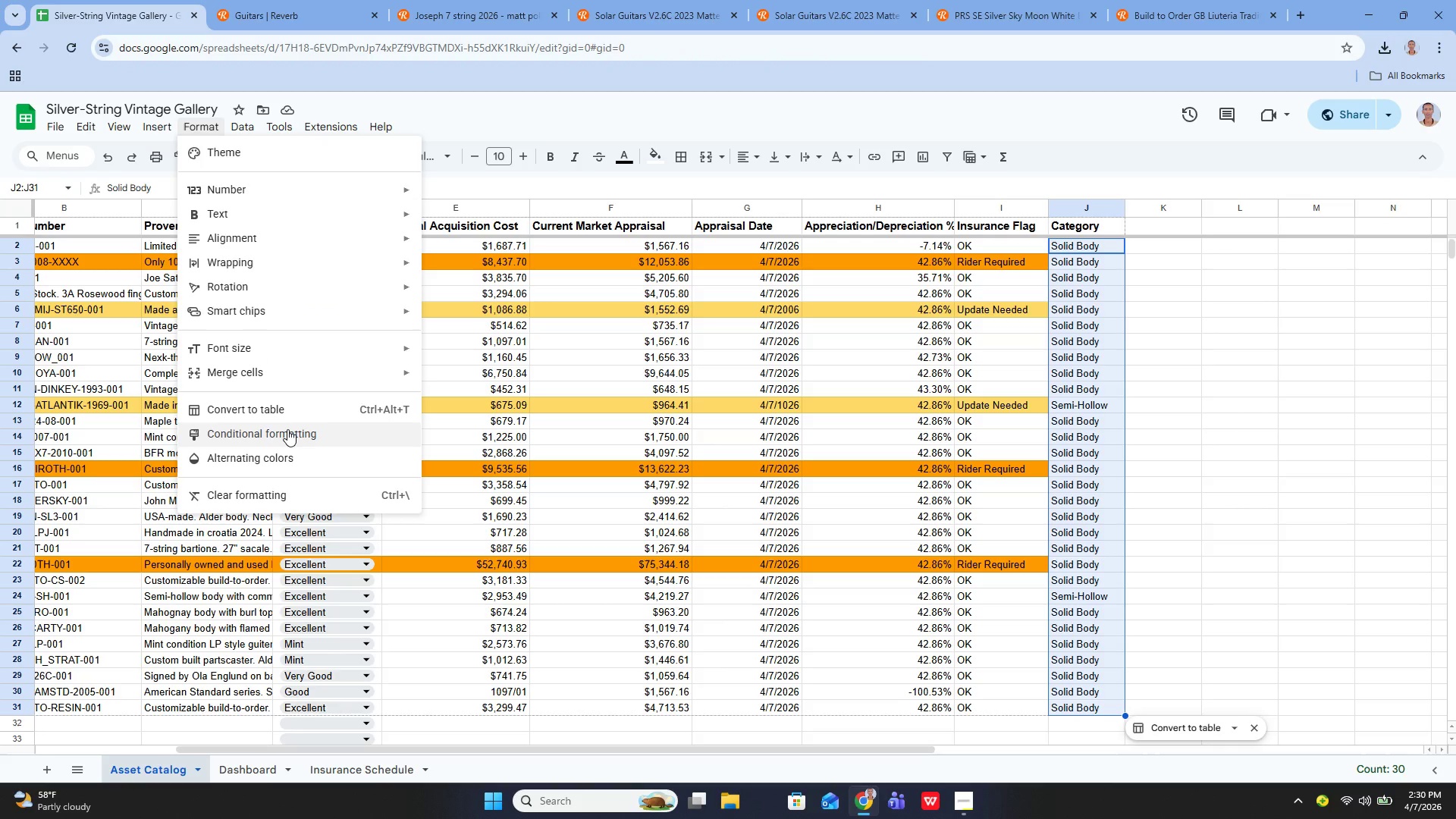 
left_click([287, 429])
 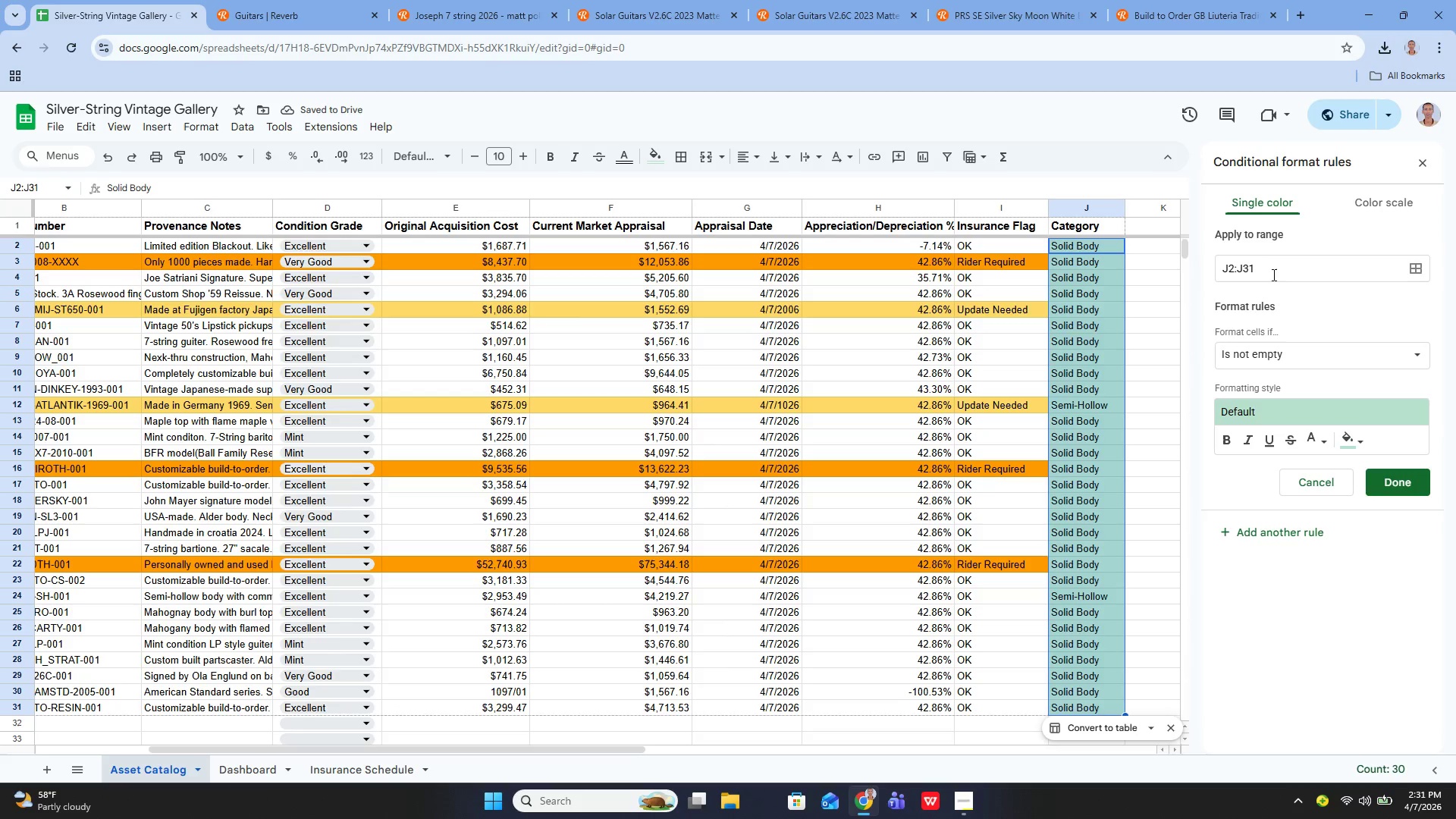 
left_click([1282, 355])
 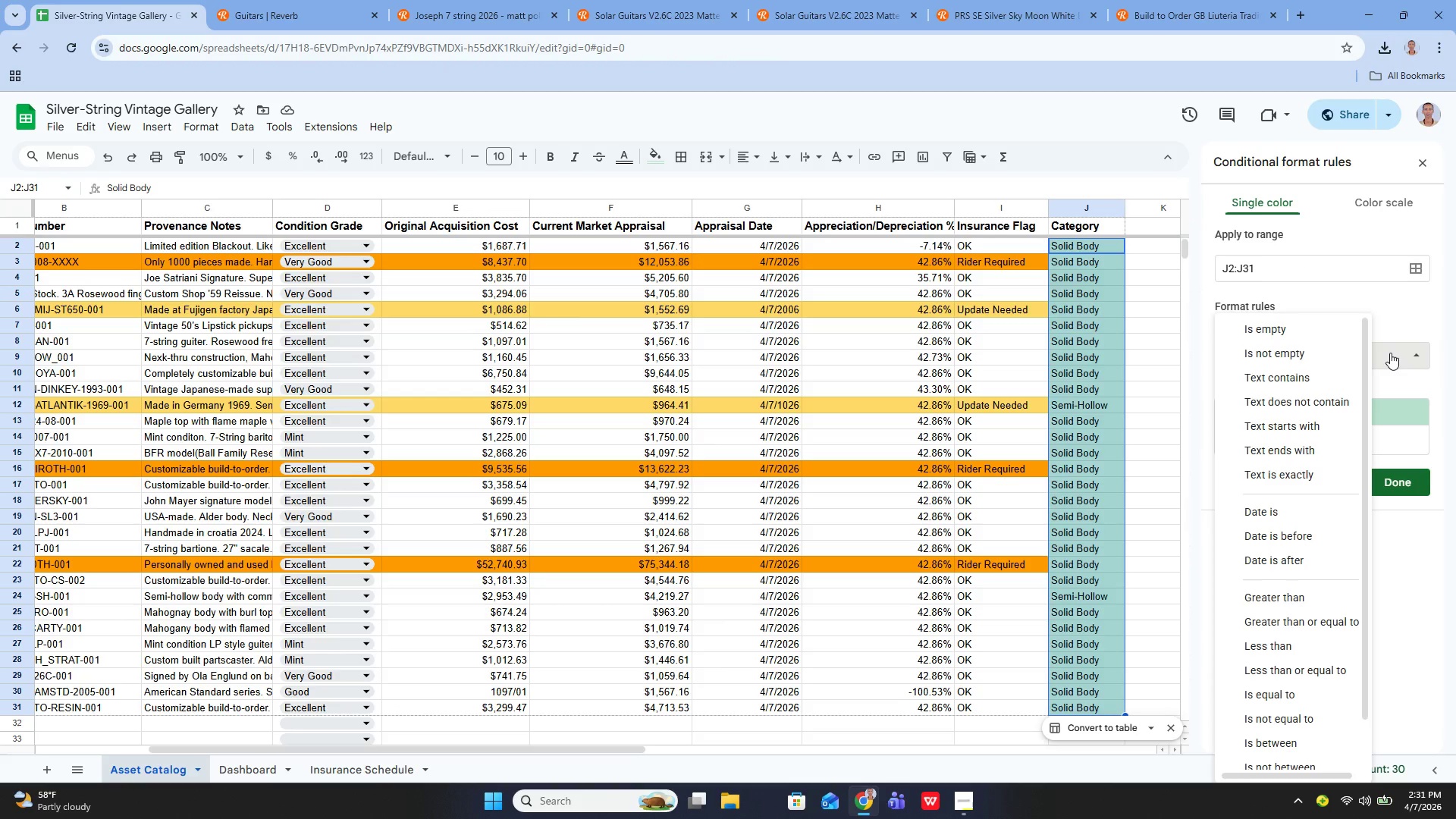 
left_click([1390, 353])
 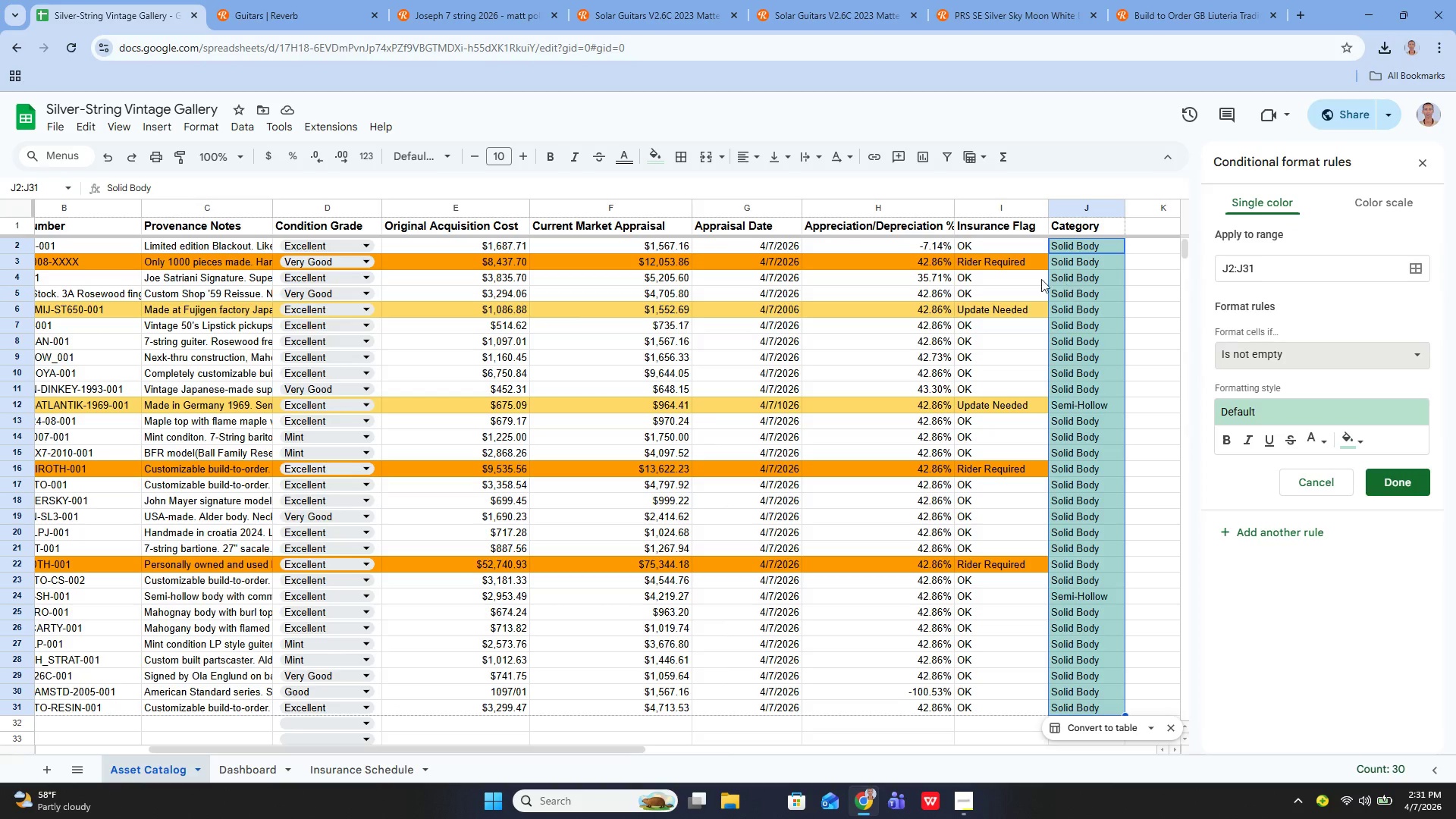 
wait(7.81)
 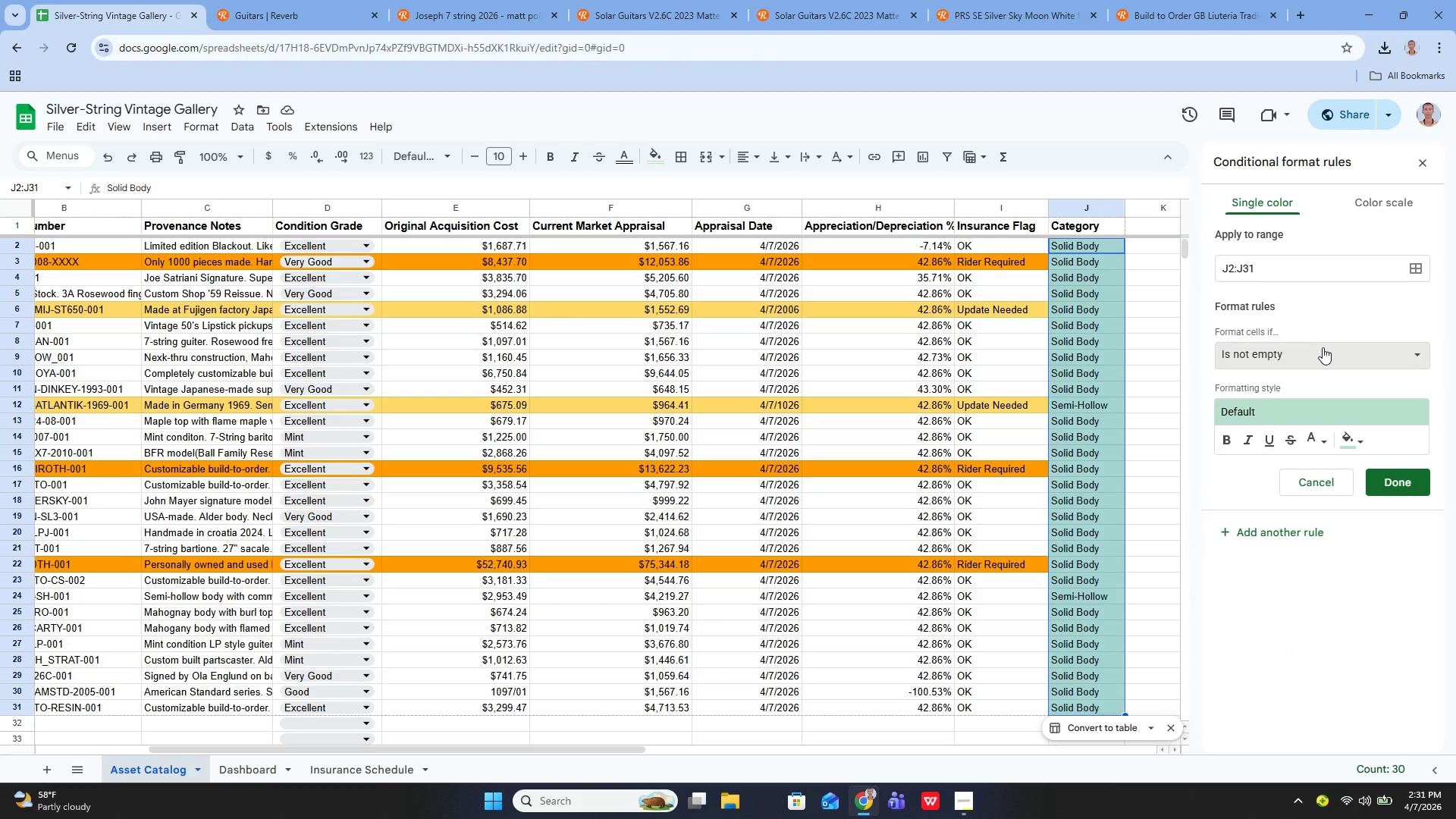 
left_click([247, 135])
 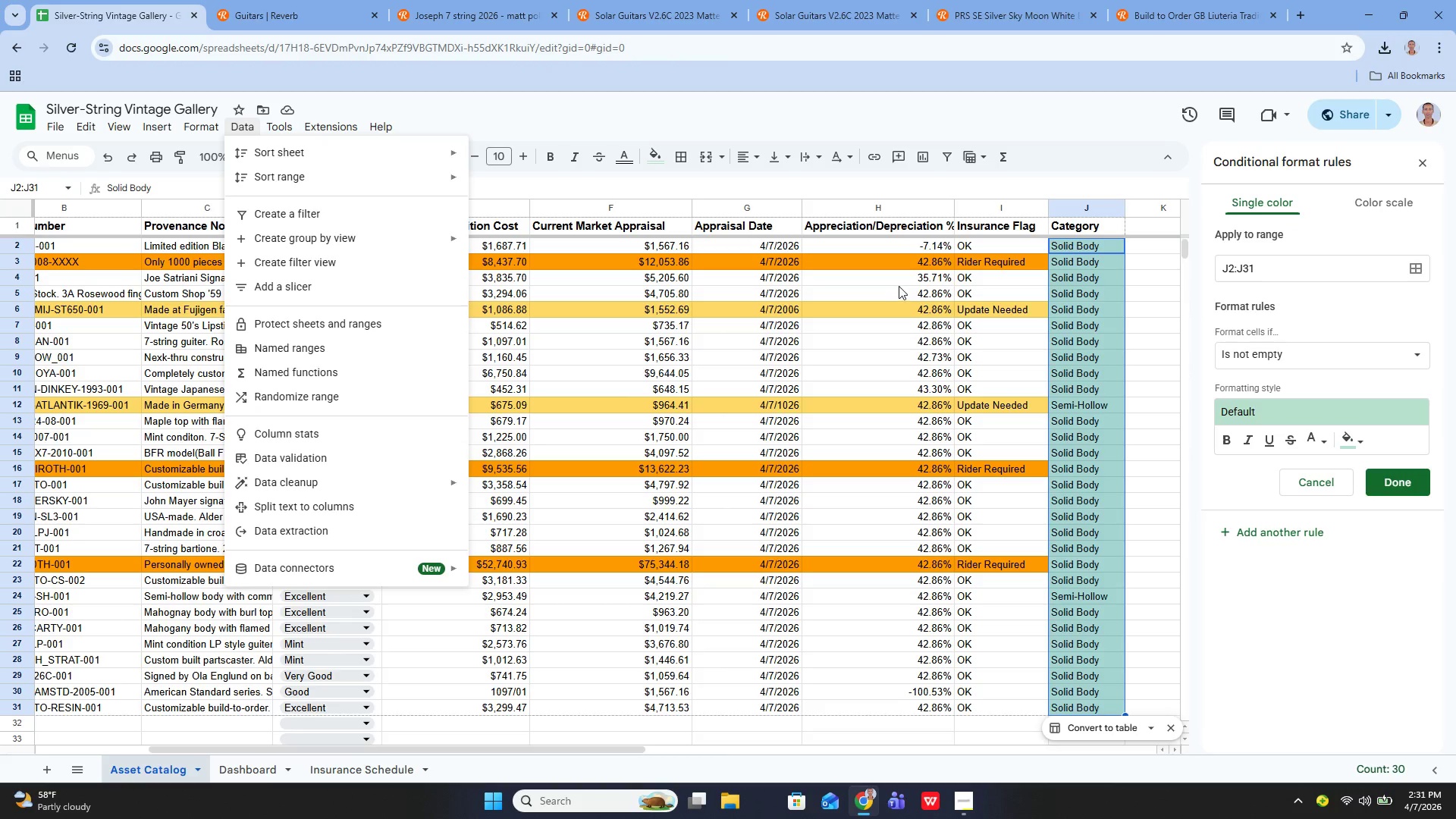 
left_click([1284, 348])
 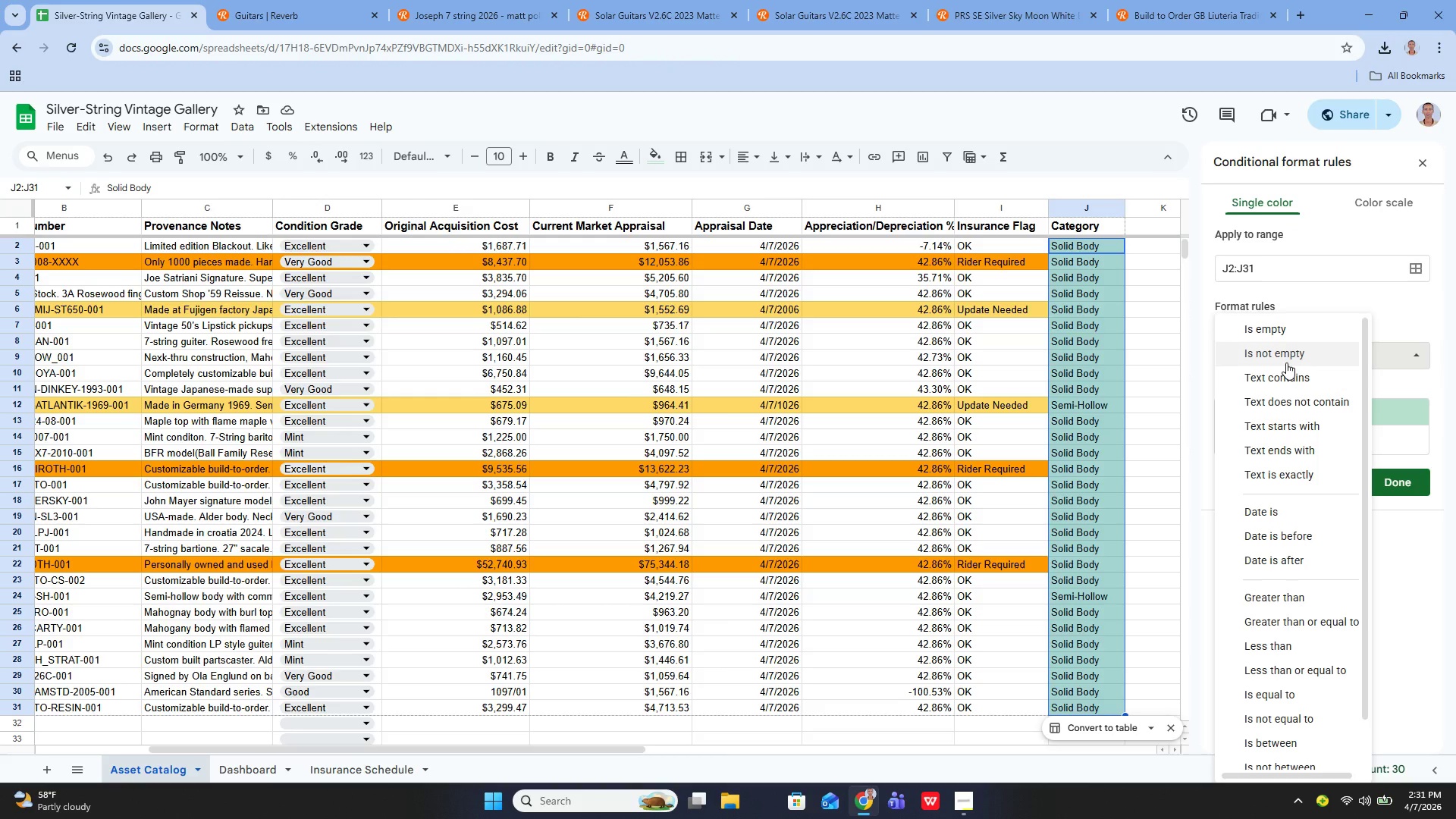 
wait(9.69)
 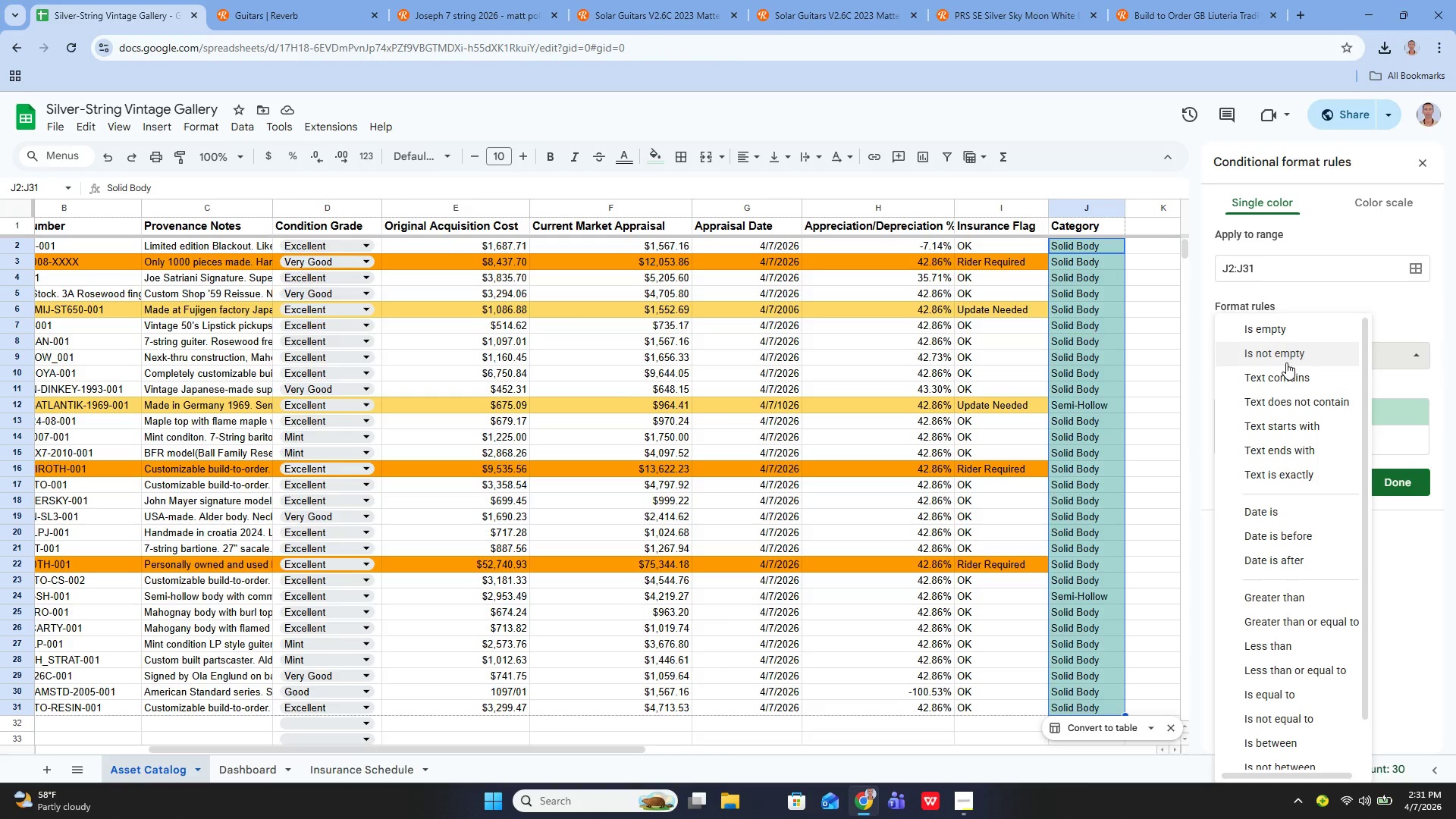 
left_click([1336, 293])
 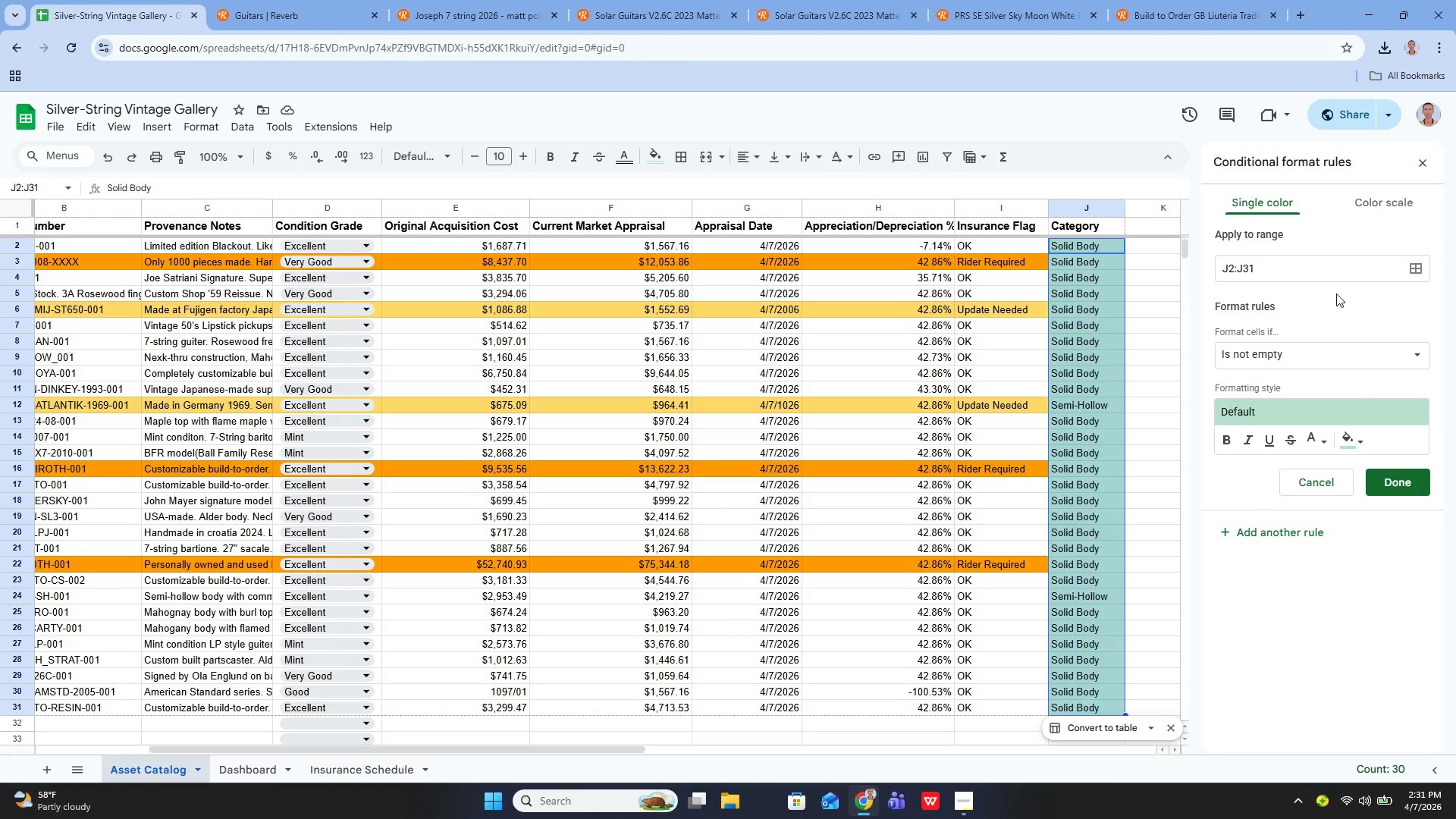 
key(Control+Z)
 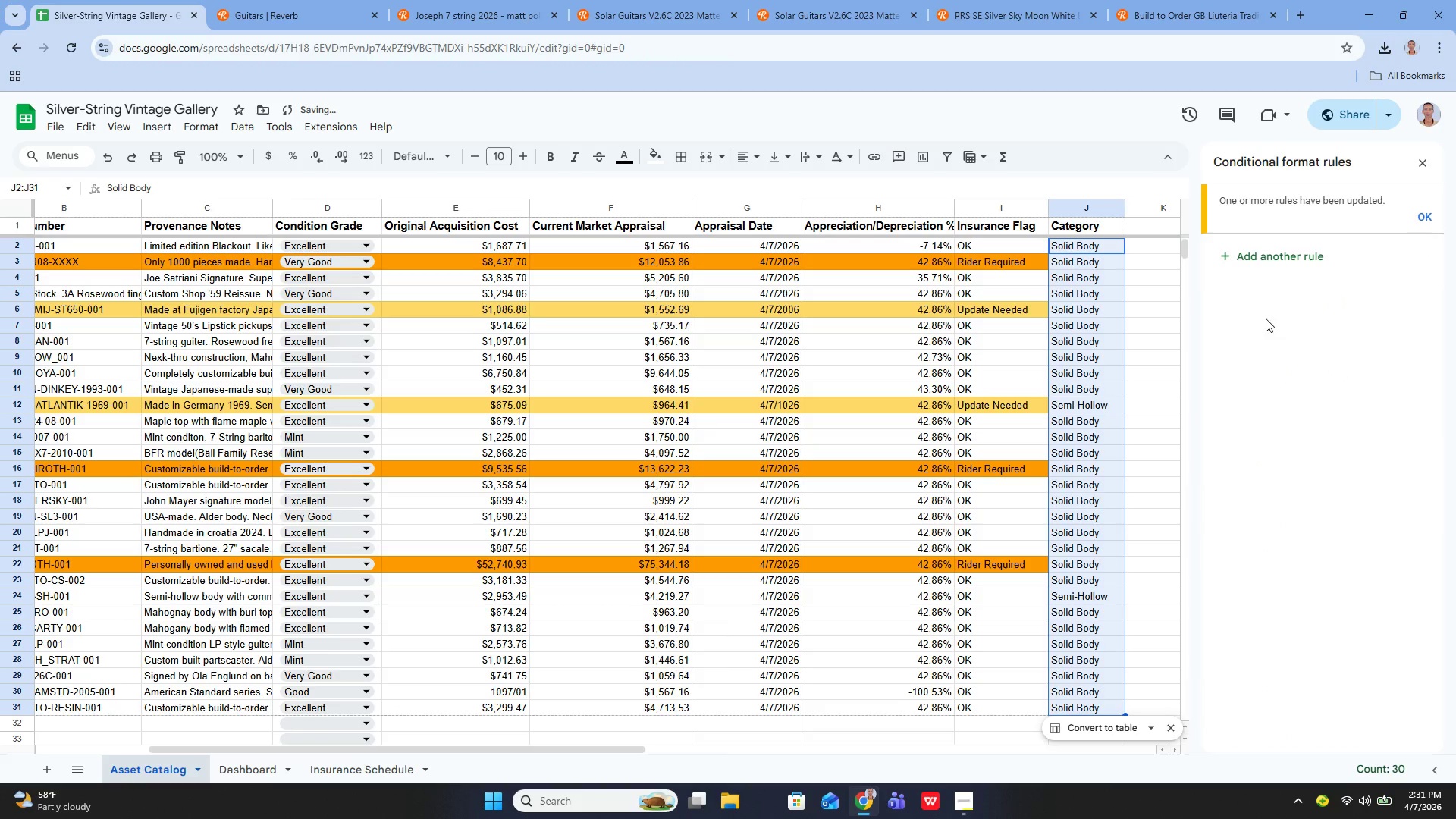 
key(Control+ControlLeft)
 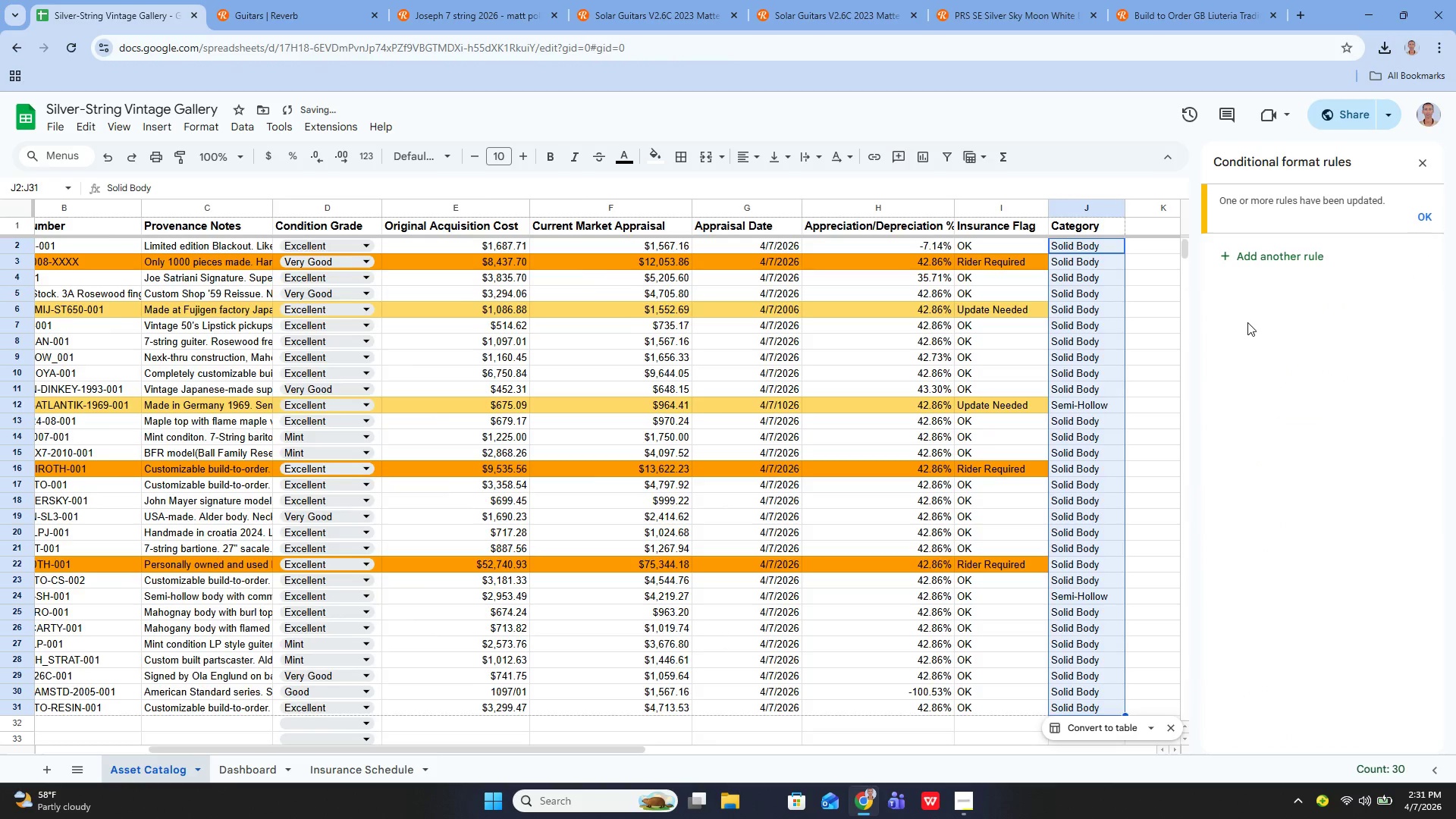 
key(Control+Z)
 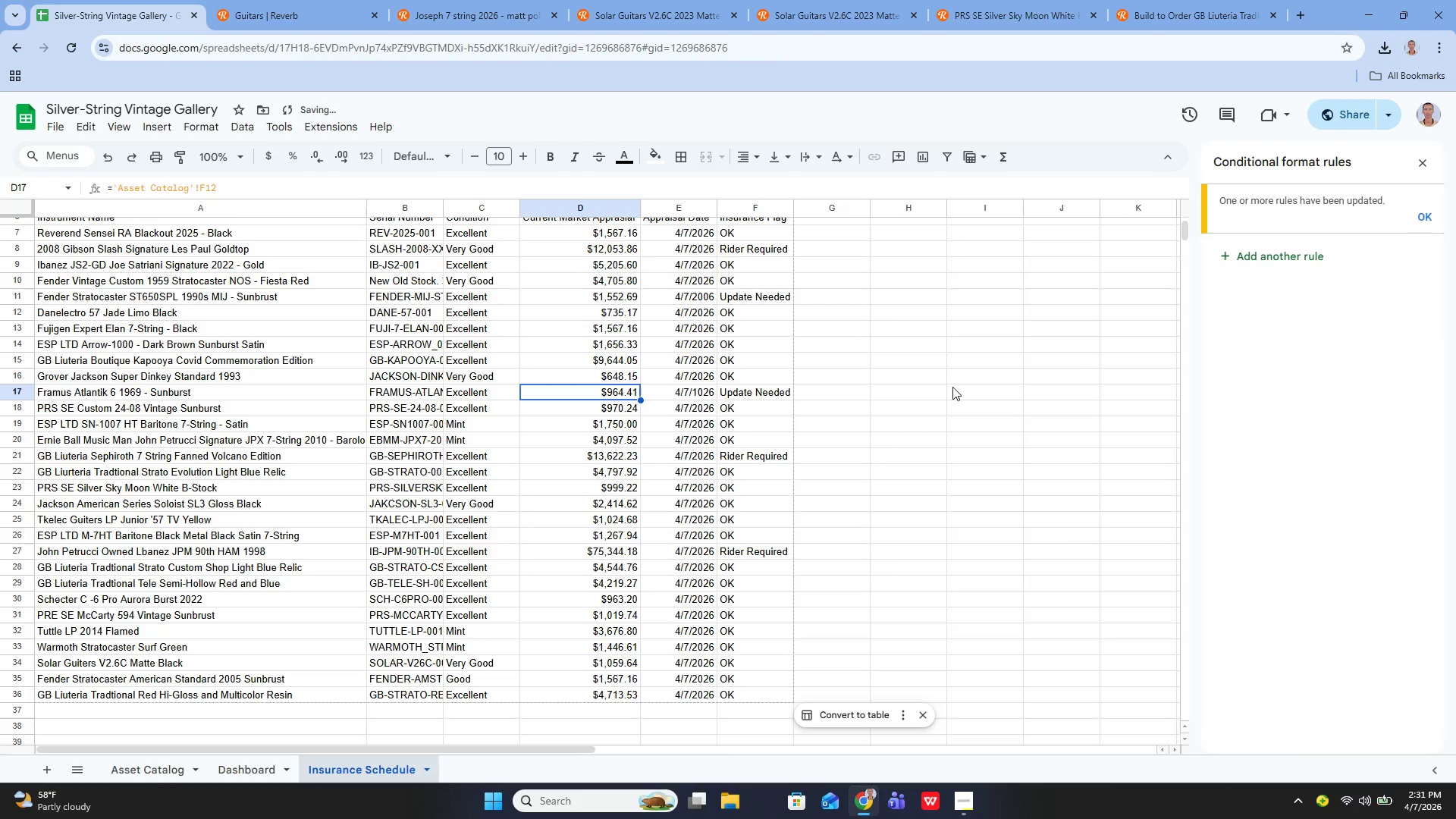 
left_click([952, 387])
 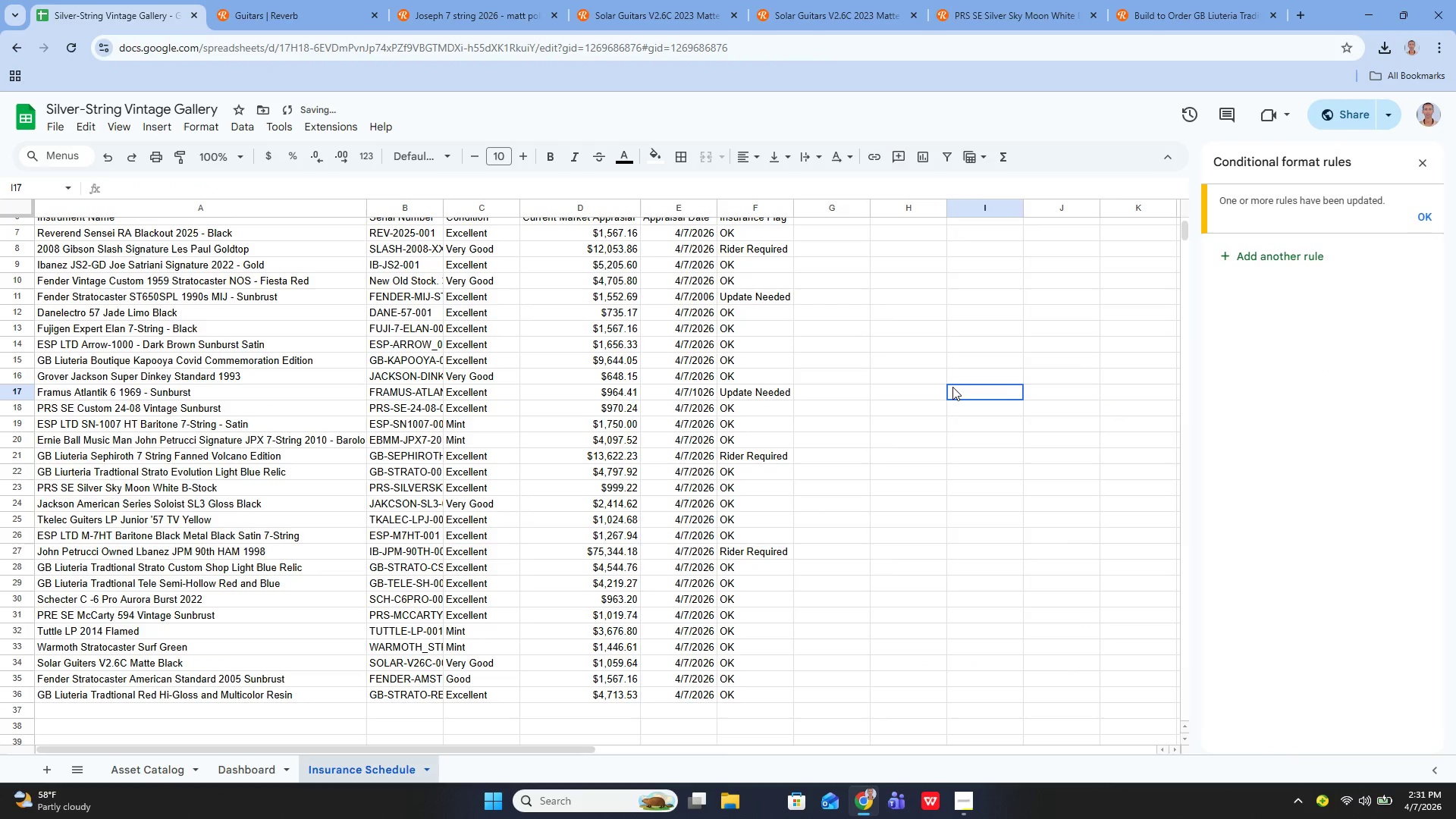 
key(Control+Y)
 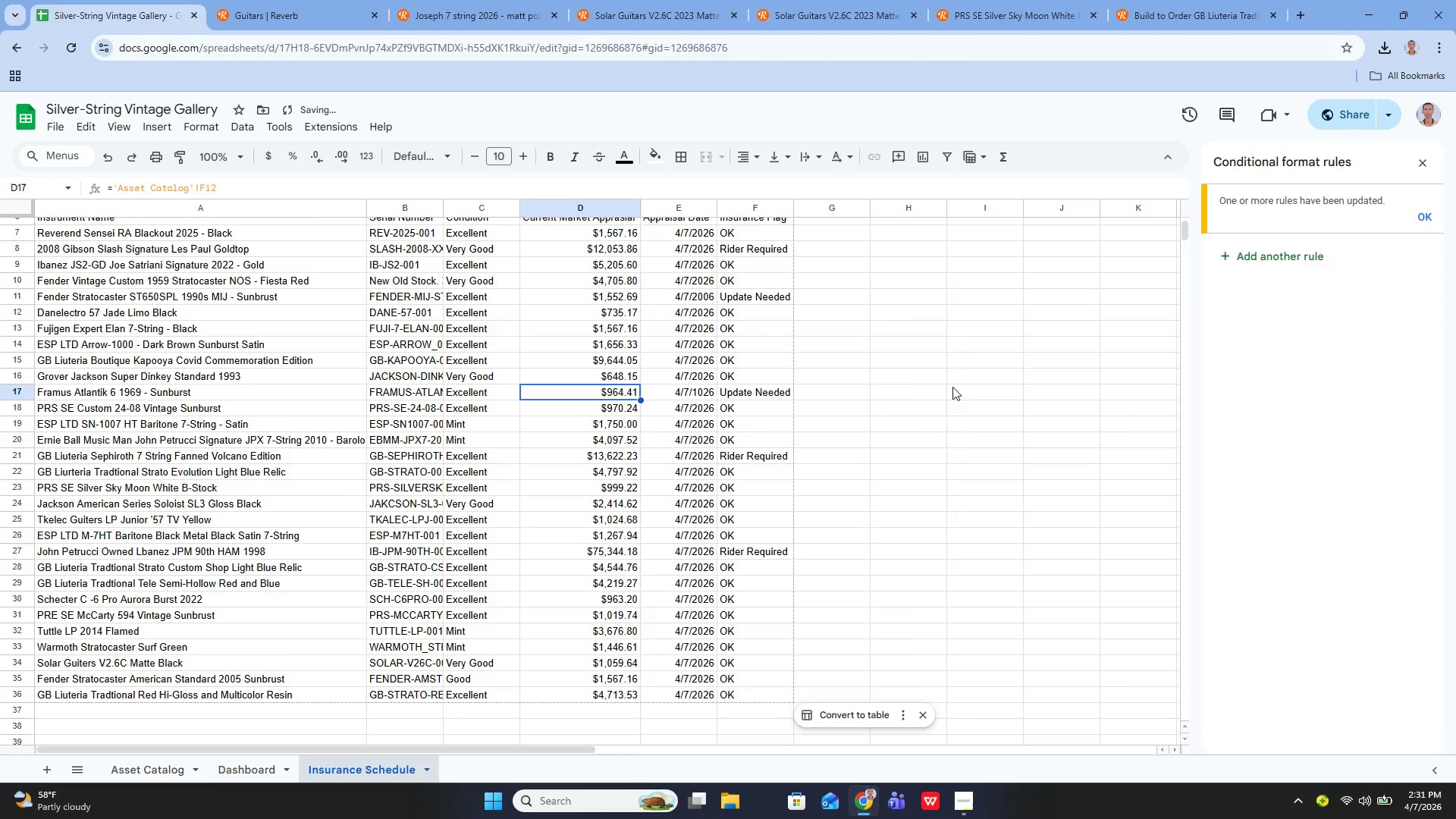 
key(Control+Y)
 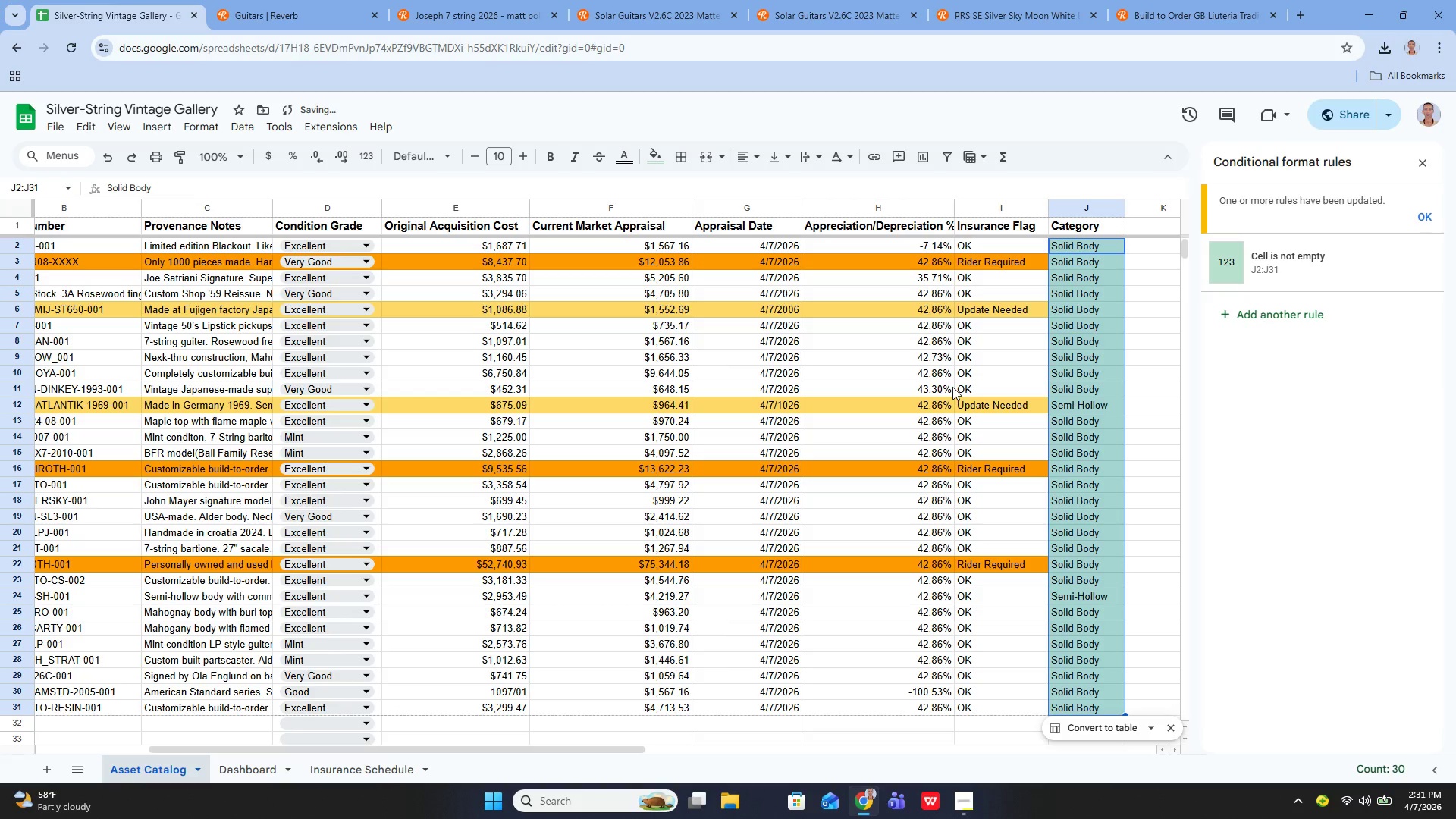 
key(Control+Y)
 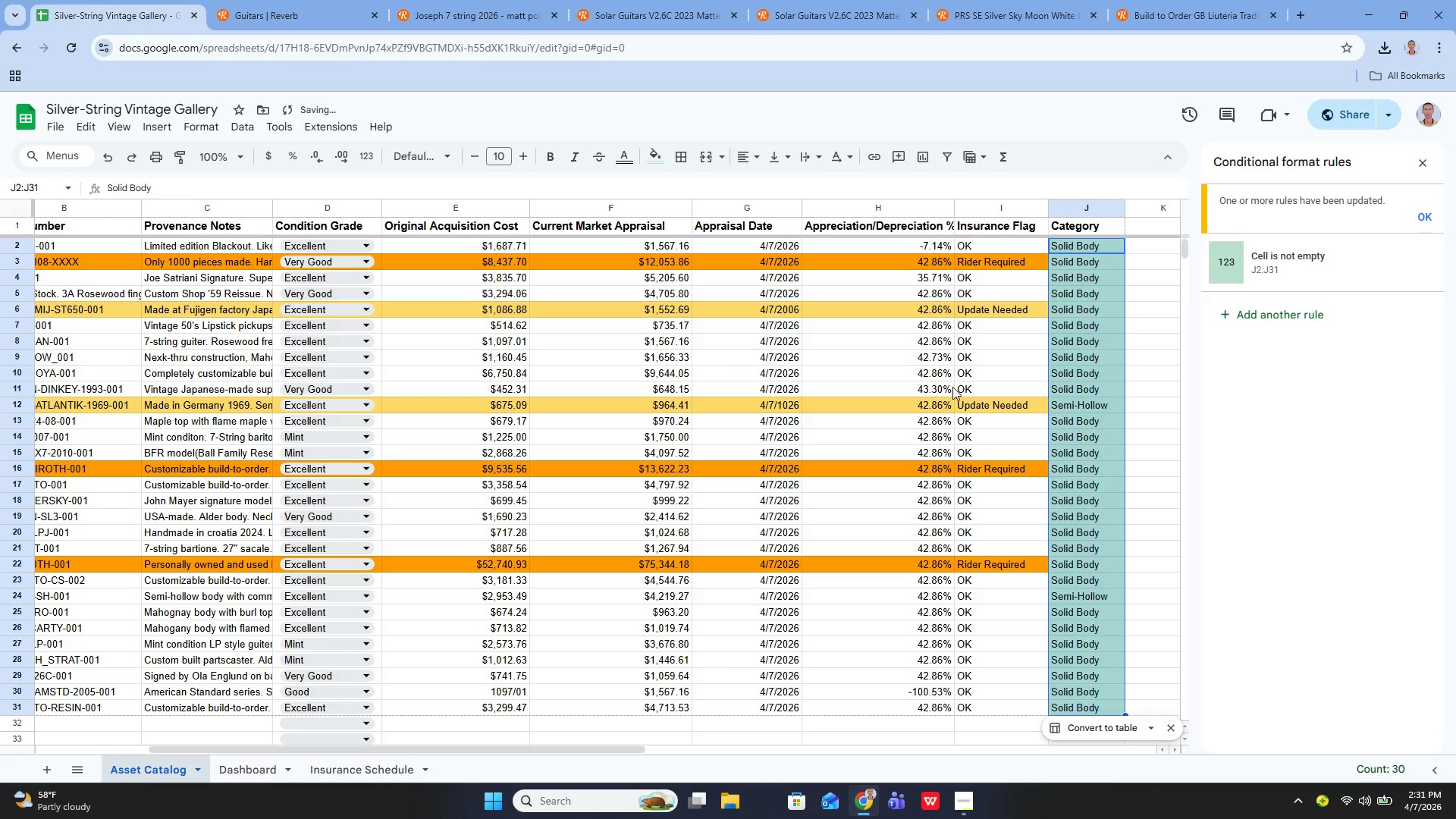 
key(Control+Y)
 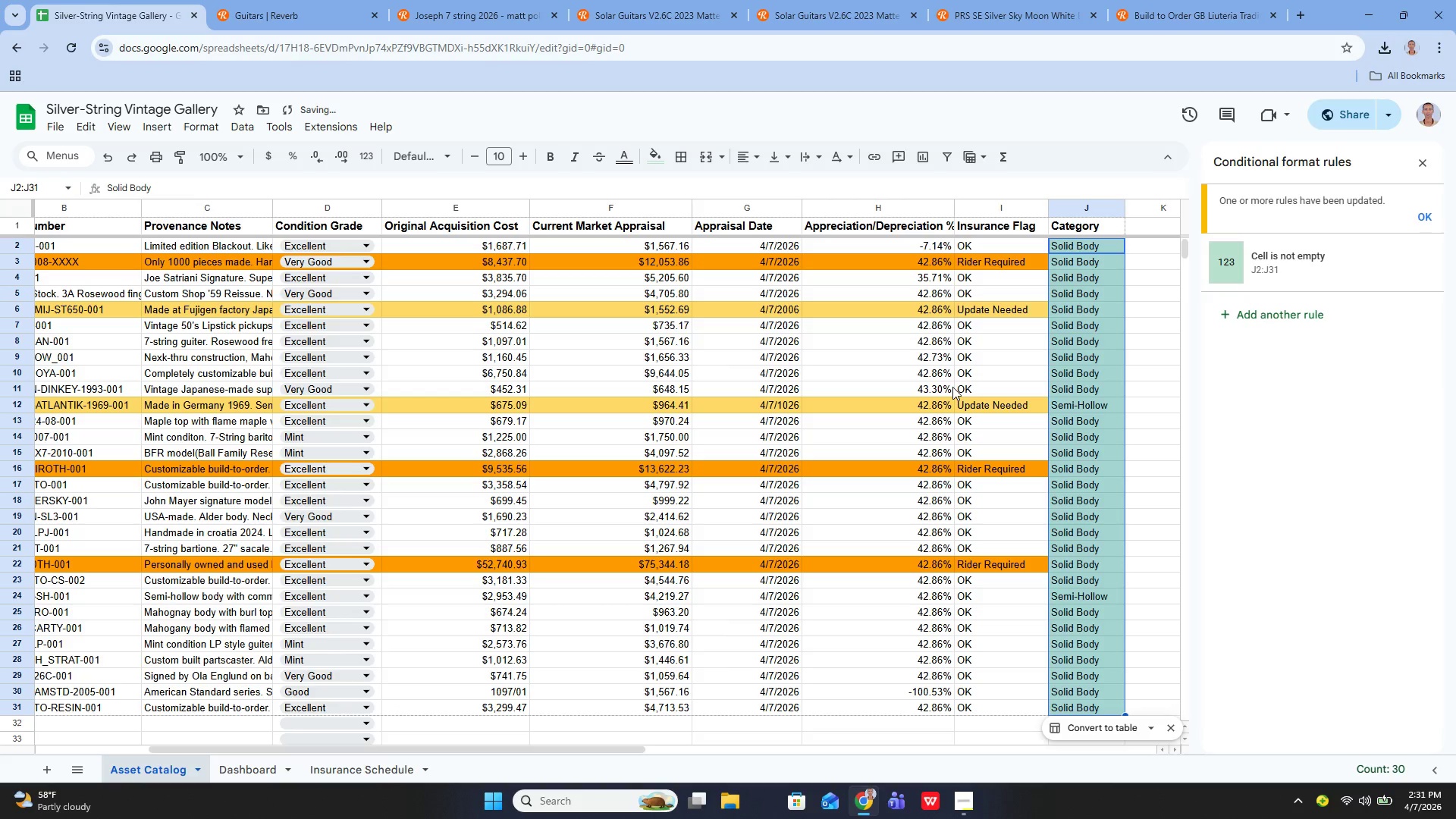 
key(Control+Y)
 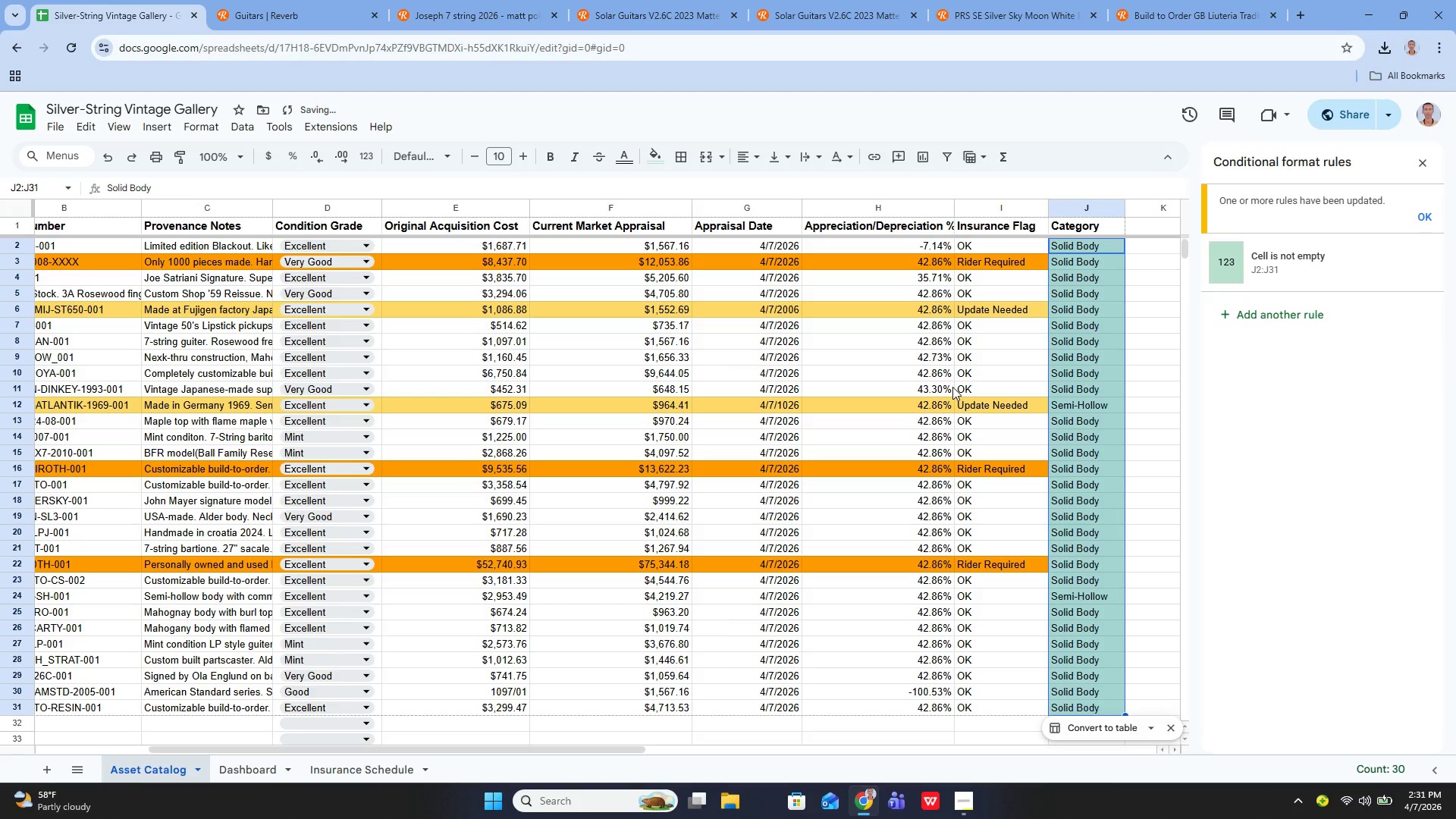 
key(Control+Y)
 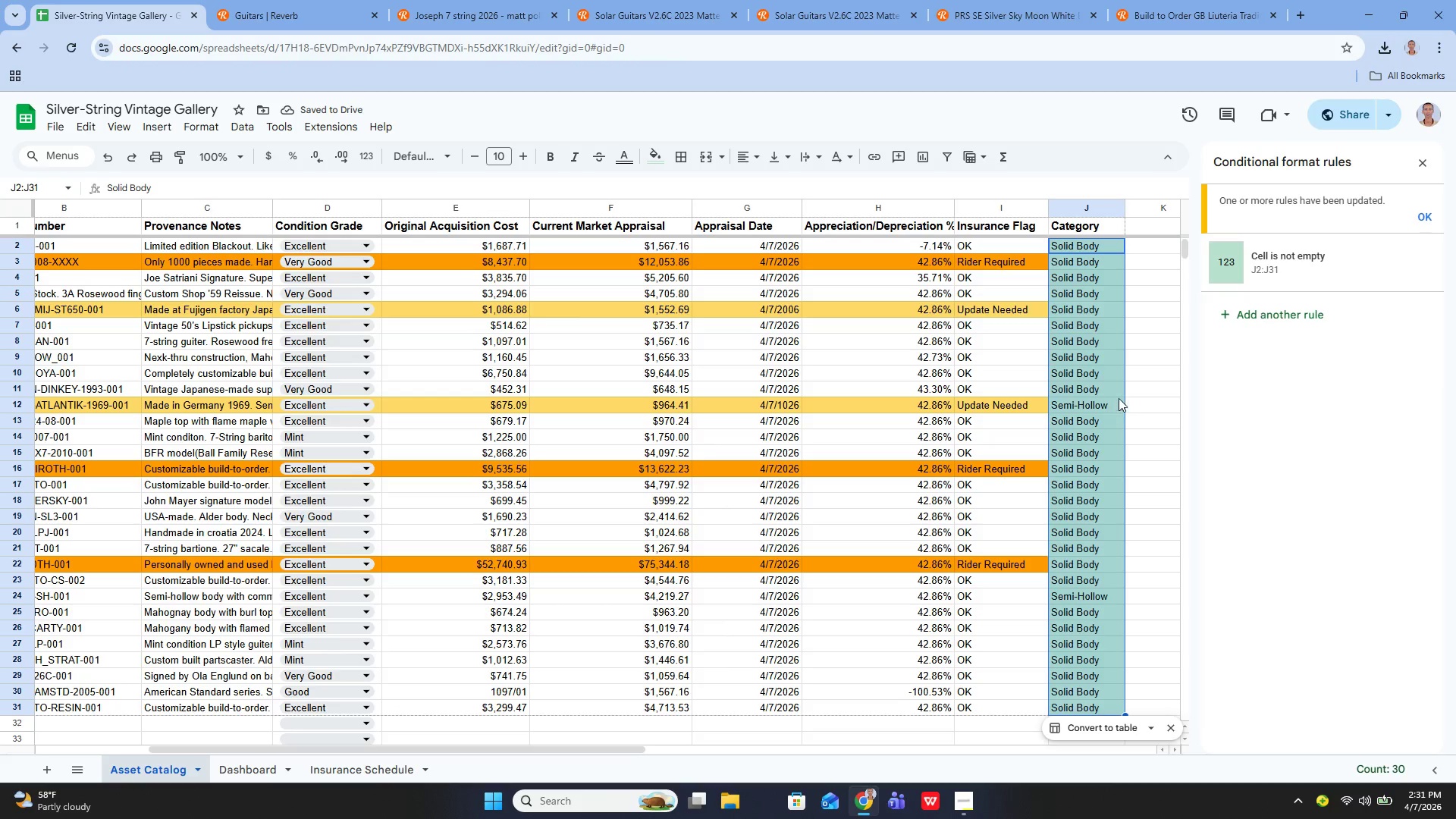 
left_click([1131, 378])
 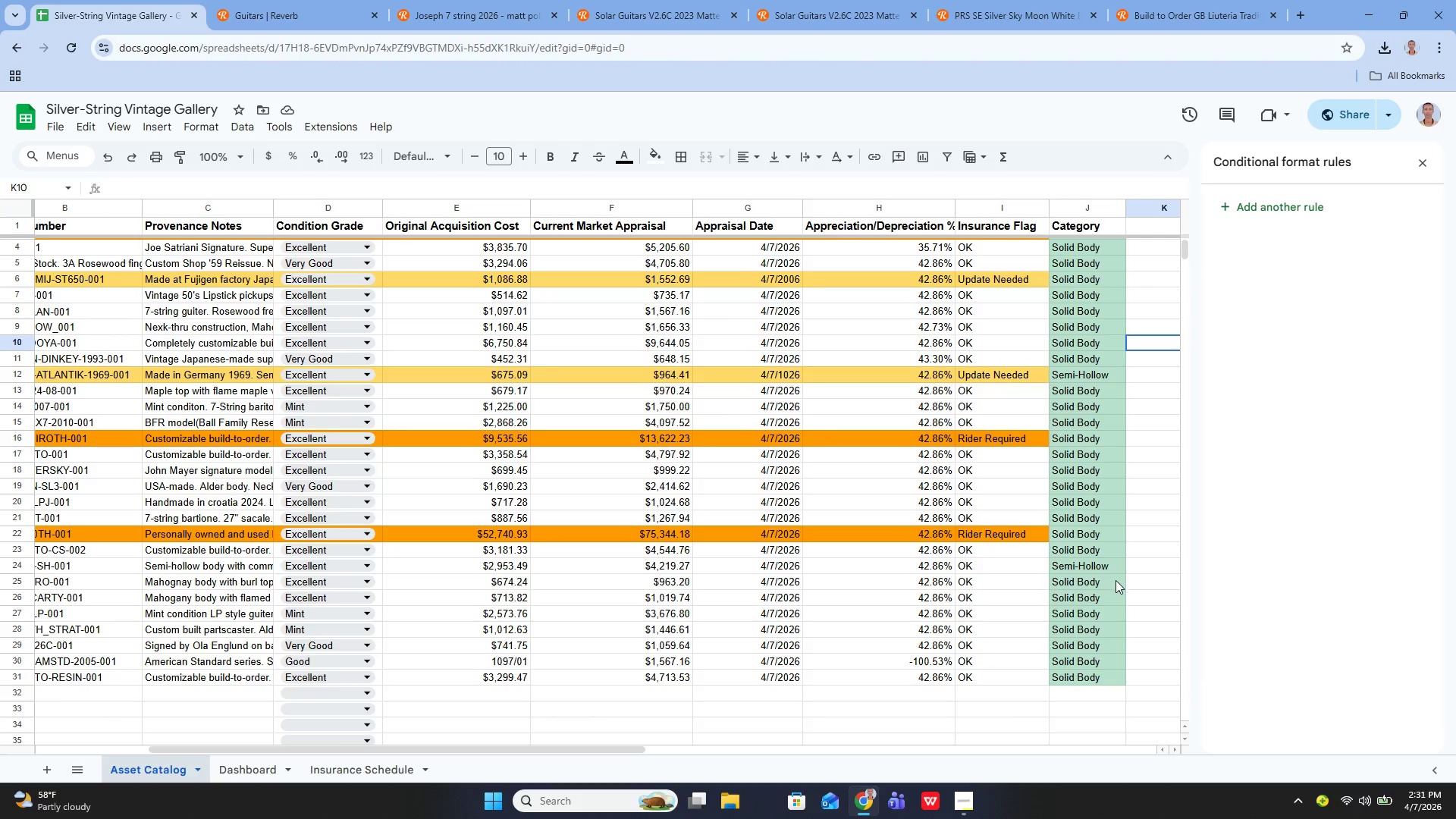 
left_click_drag(start_coordinate=[1076, 678], to_coordinate=[1068, 276])
 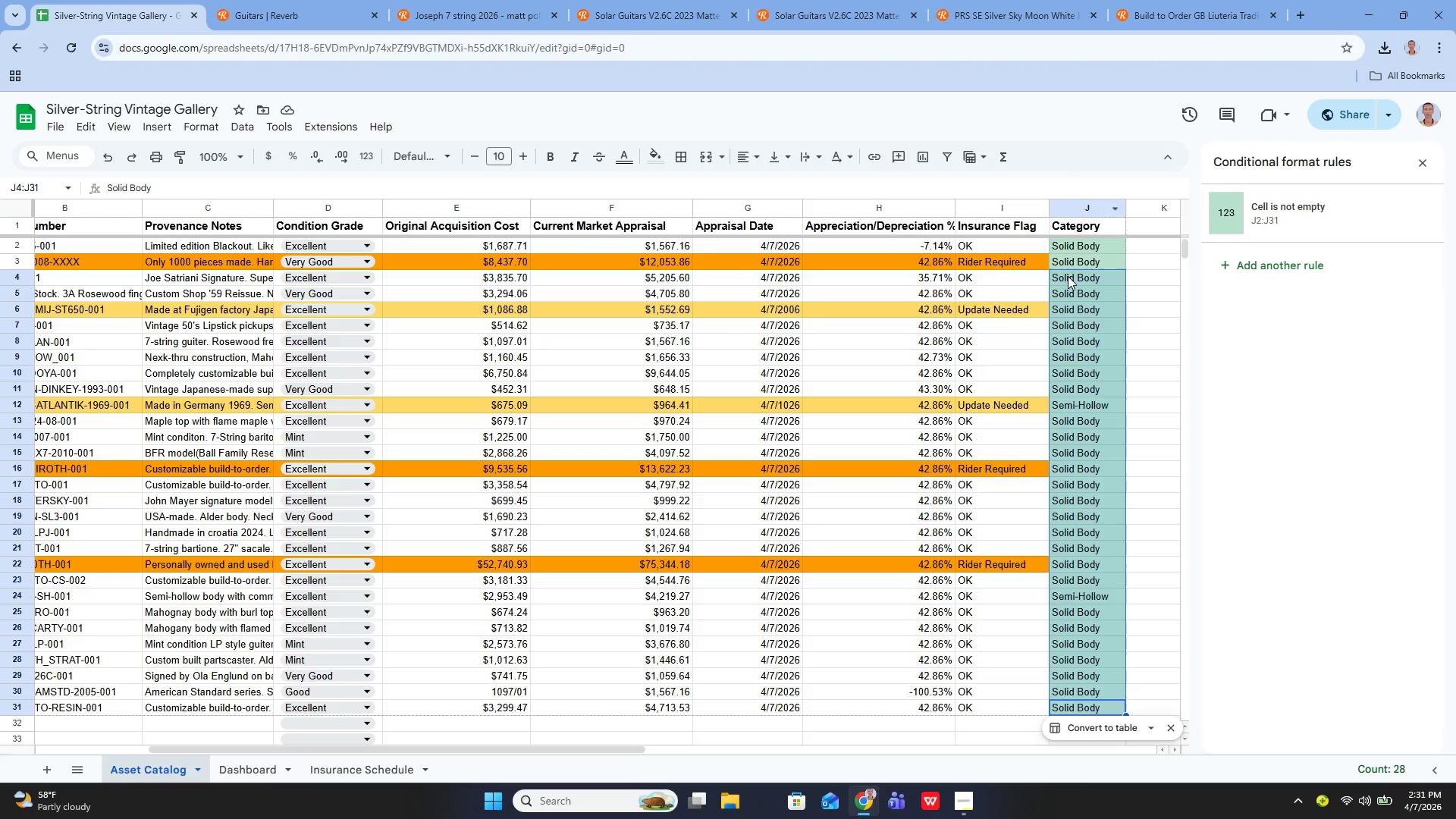 
left_click([1068, 276])
 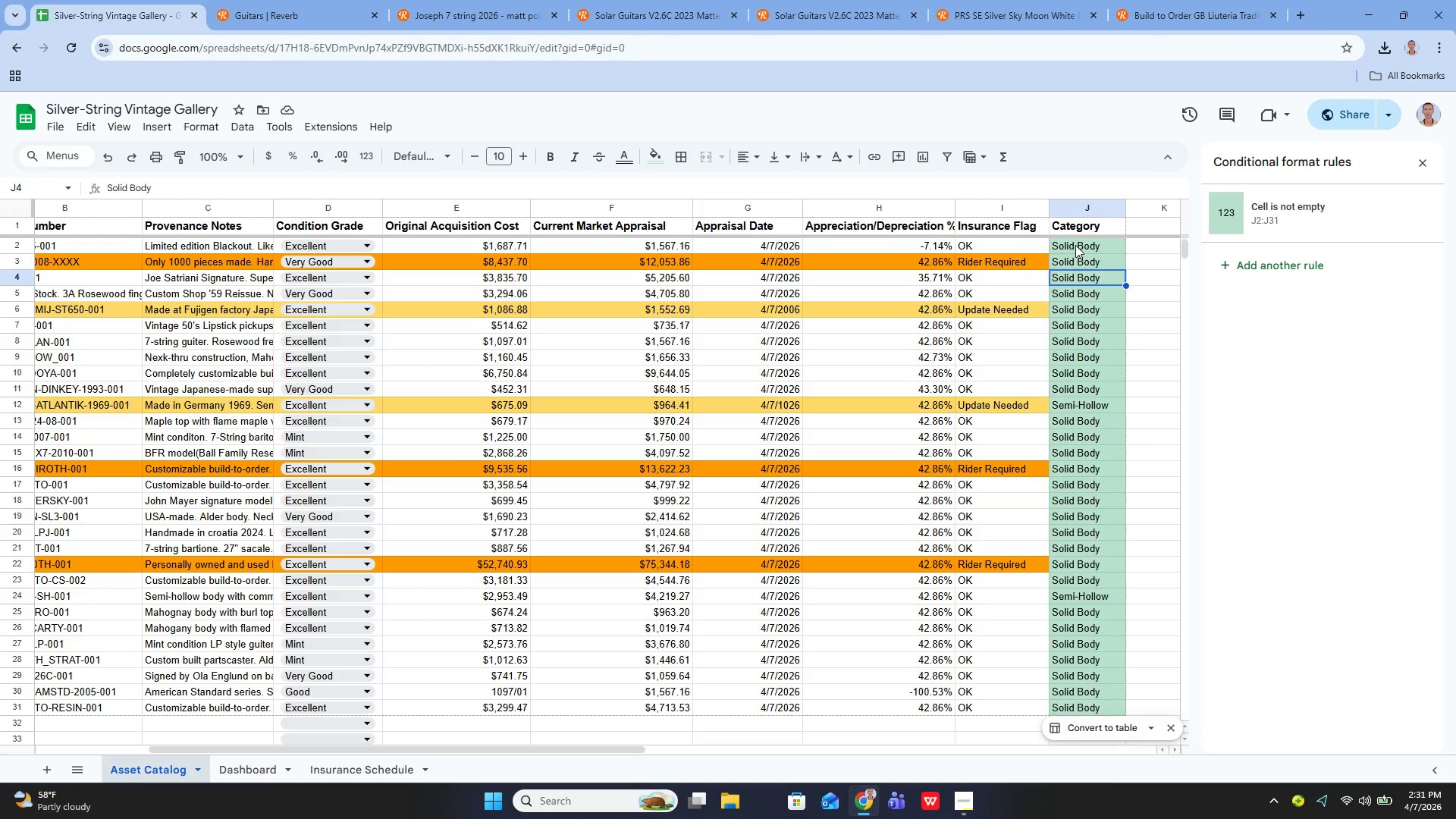 
left_click_drag(start_coordinate=[1075, 243], to_coordinate=[1063, 705])
 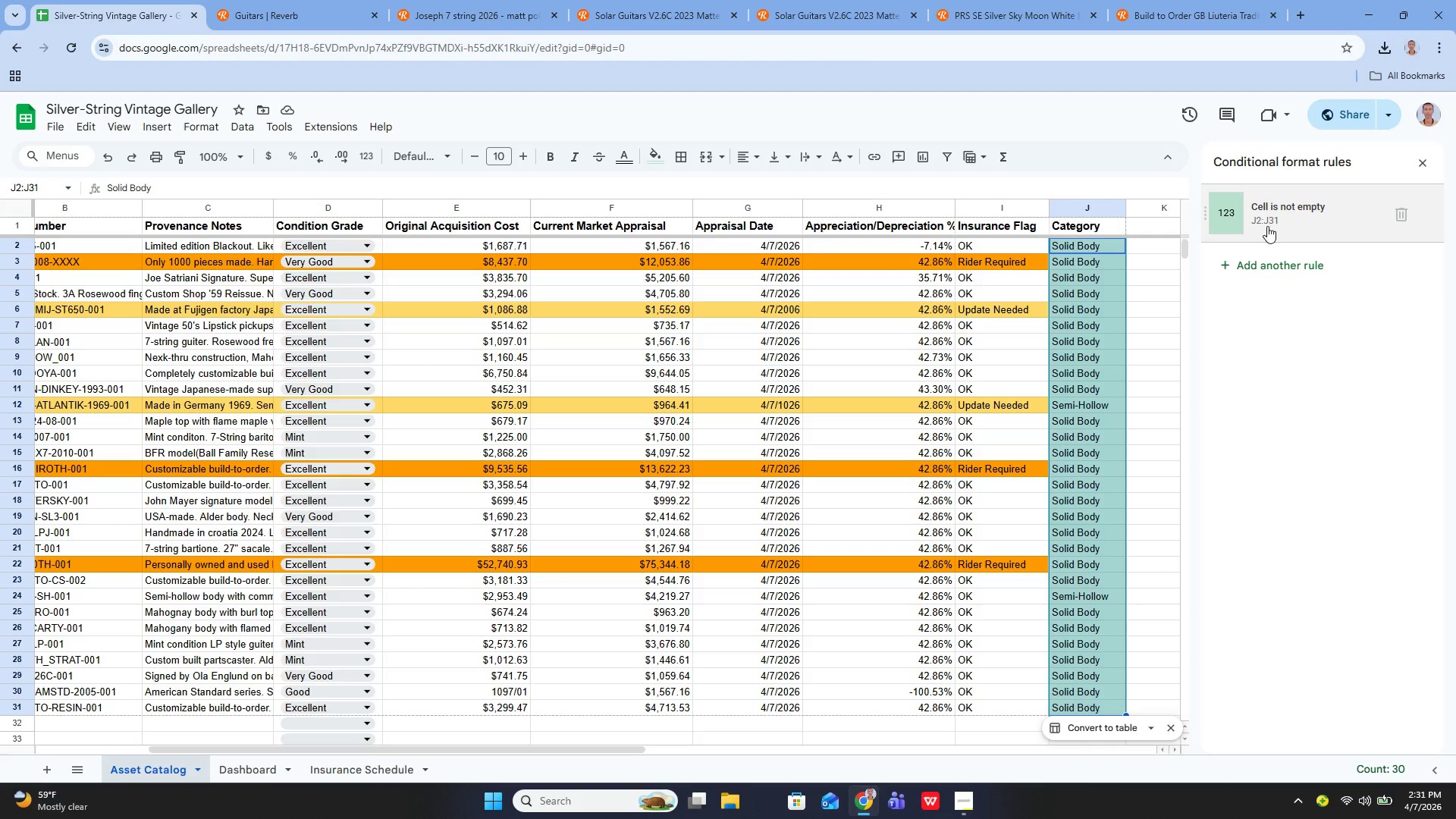 
left_click([1284, 219])
 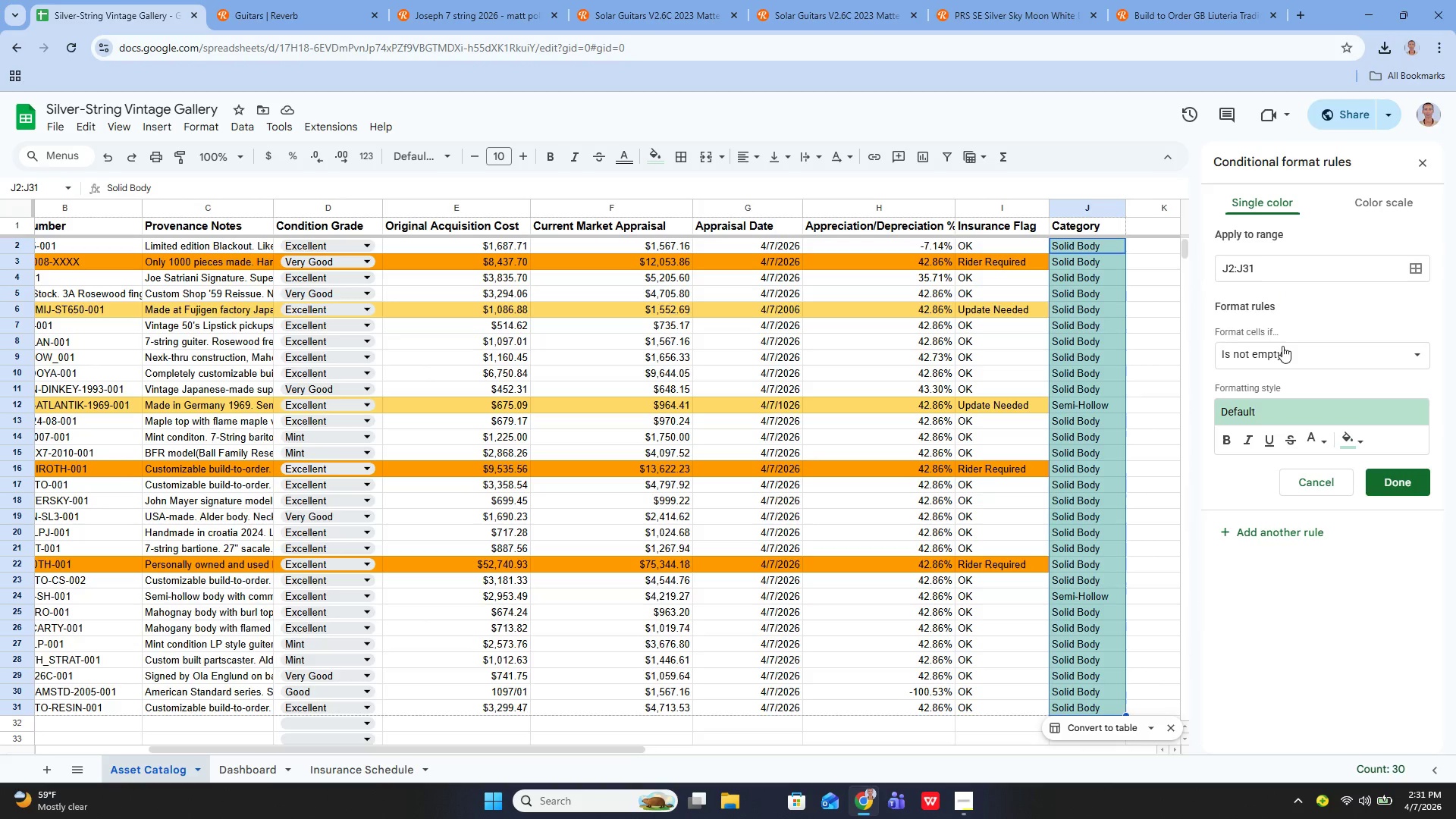 
left_click([1316, 482])
 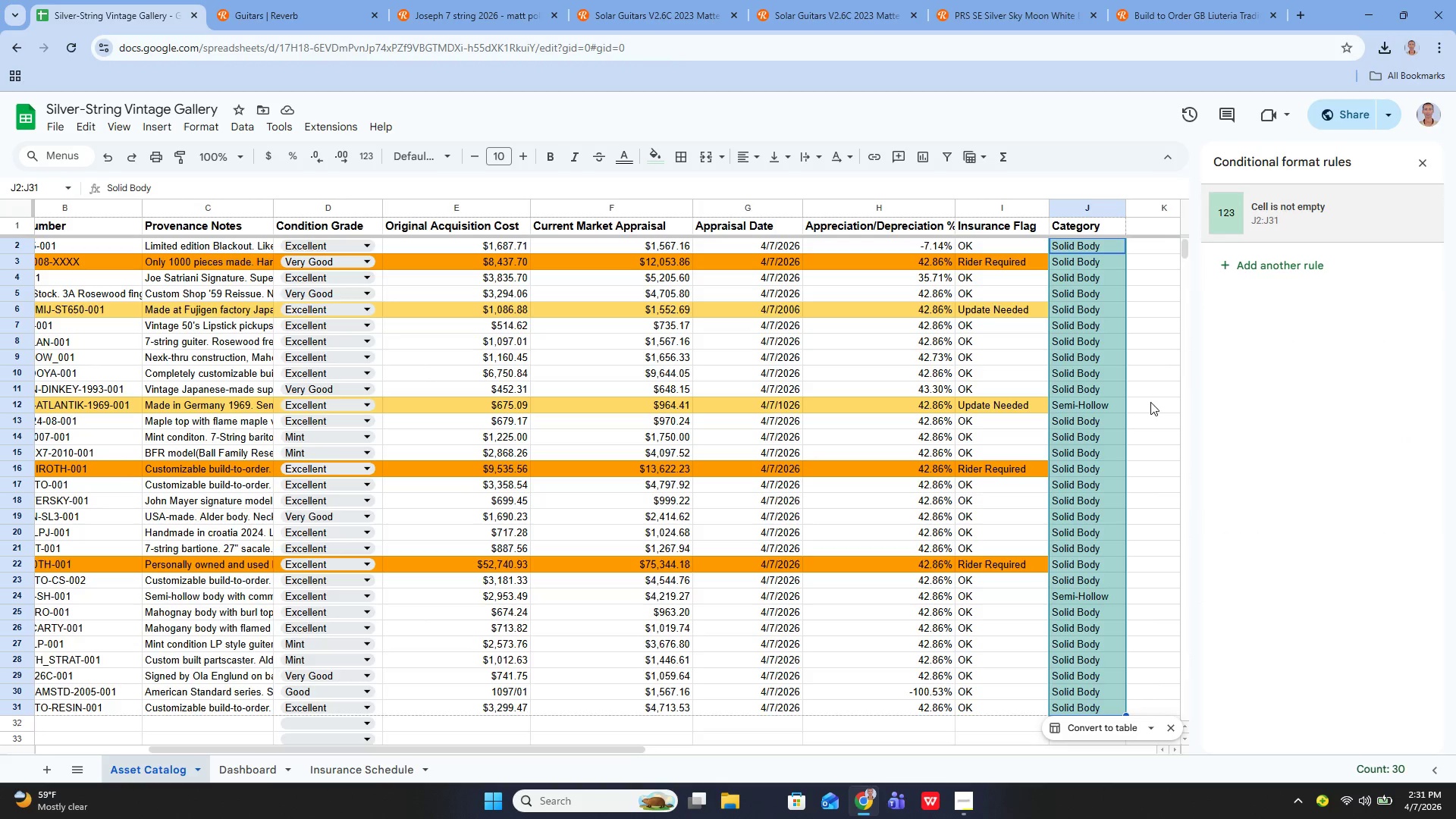 
left_click([1140, 397])
 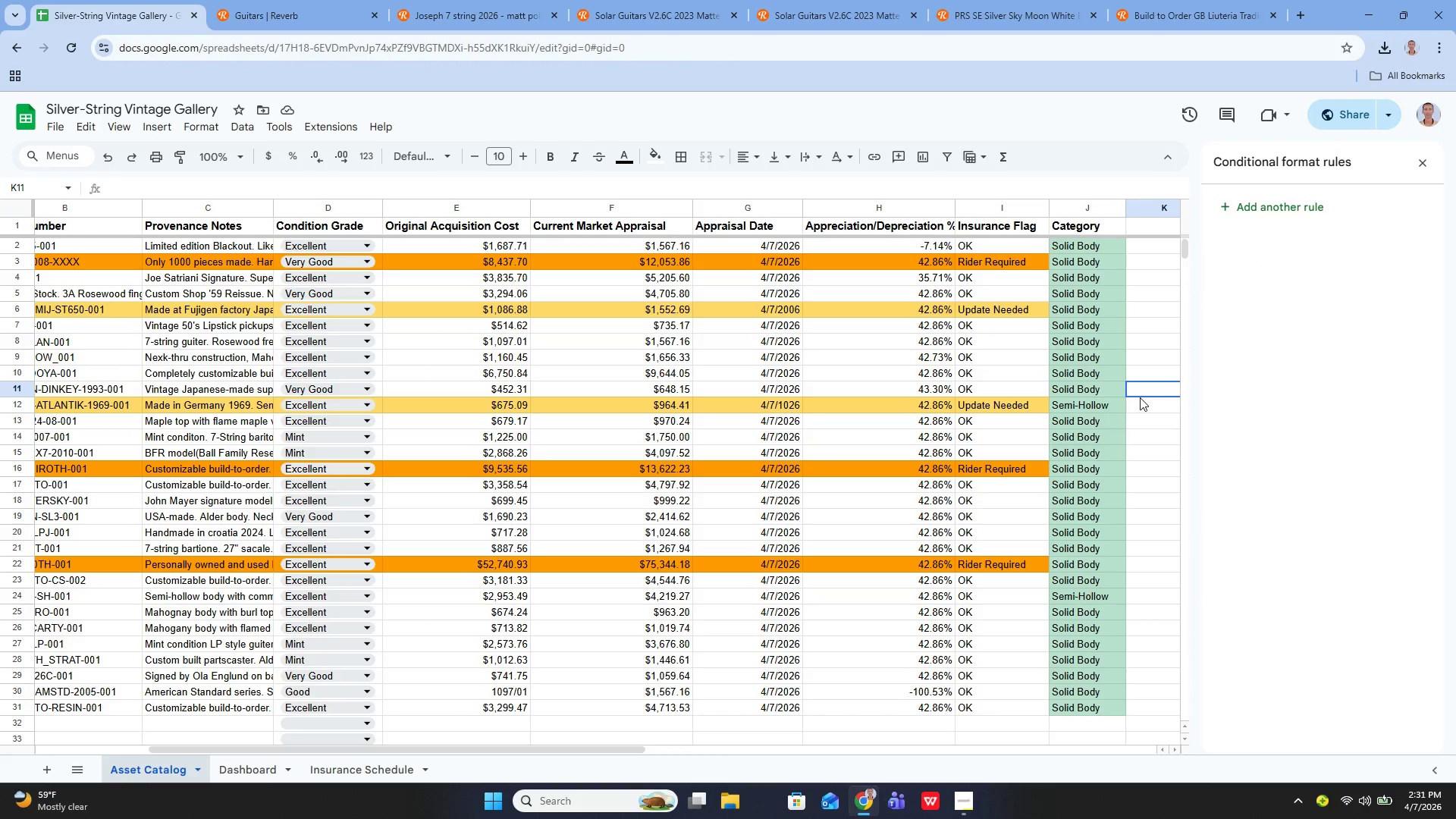 
key(Control+ControlLeft)
 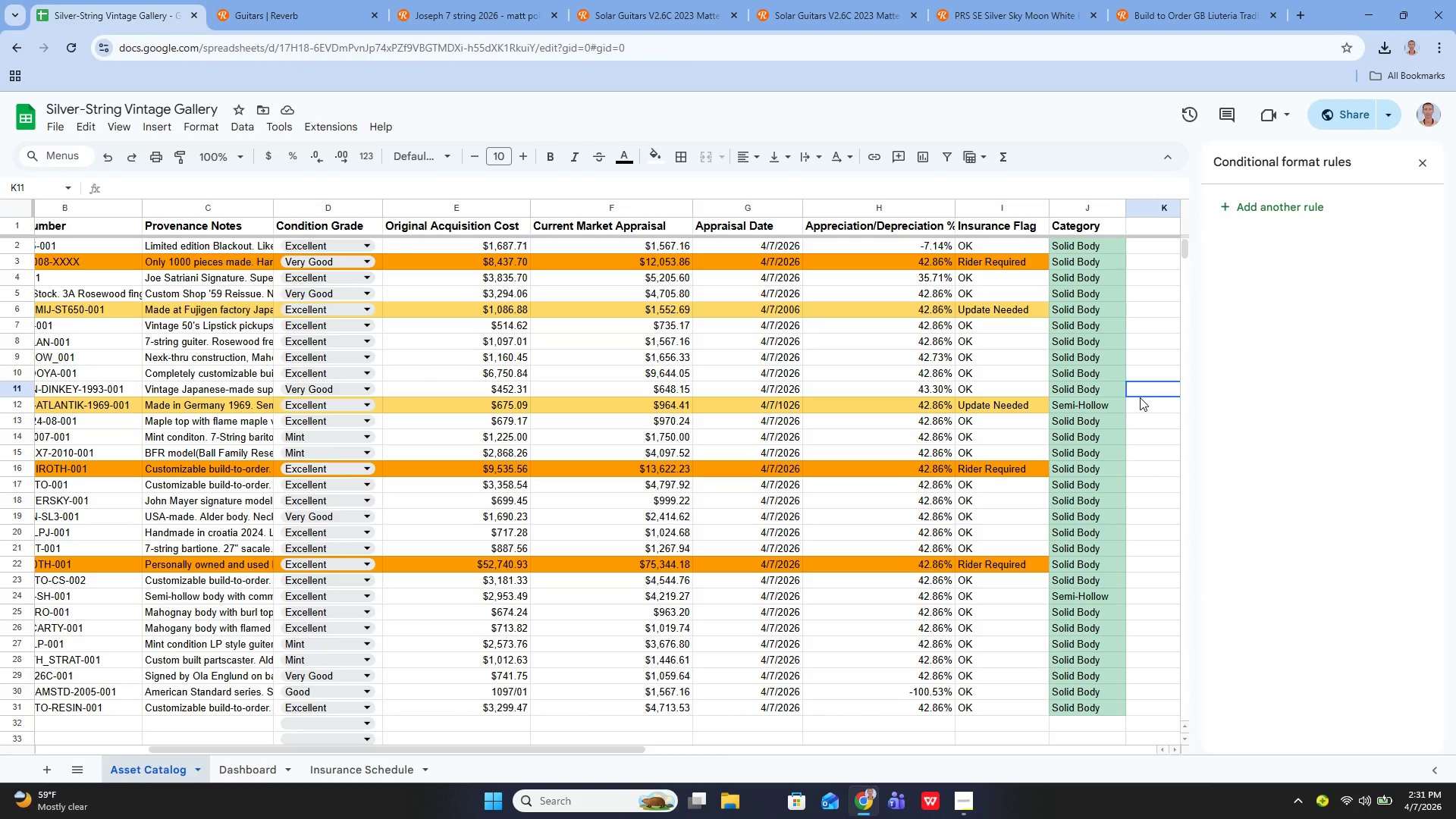 
key(Control+Z)
 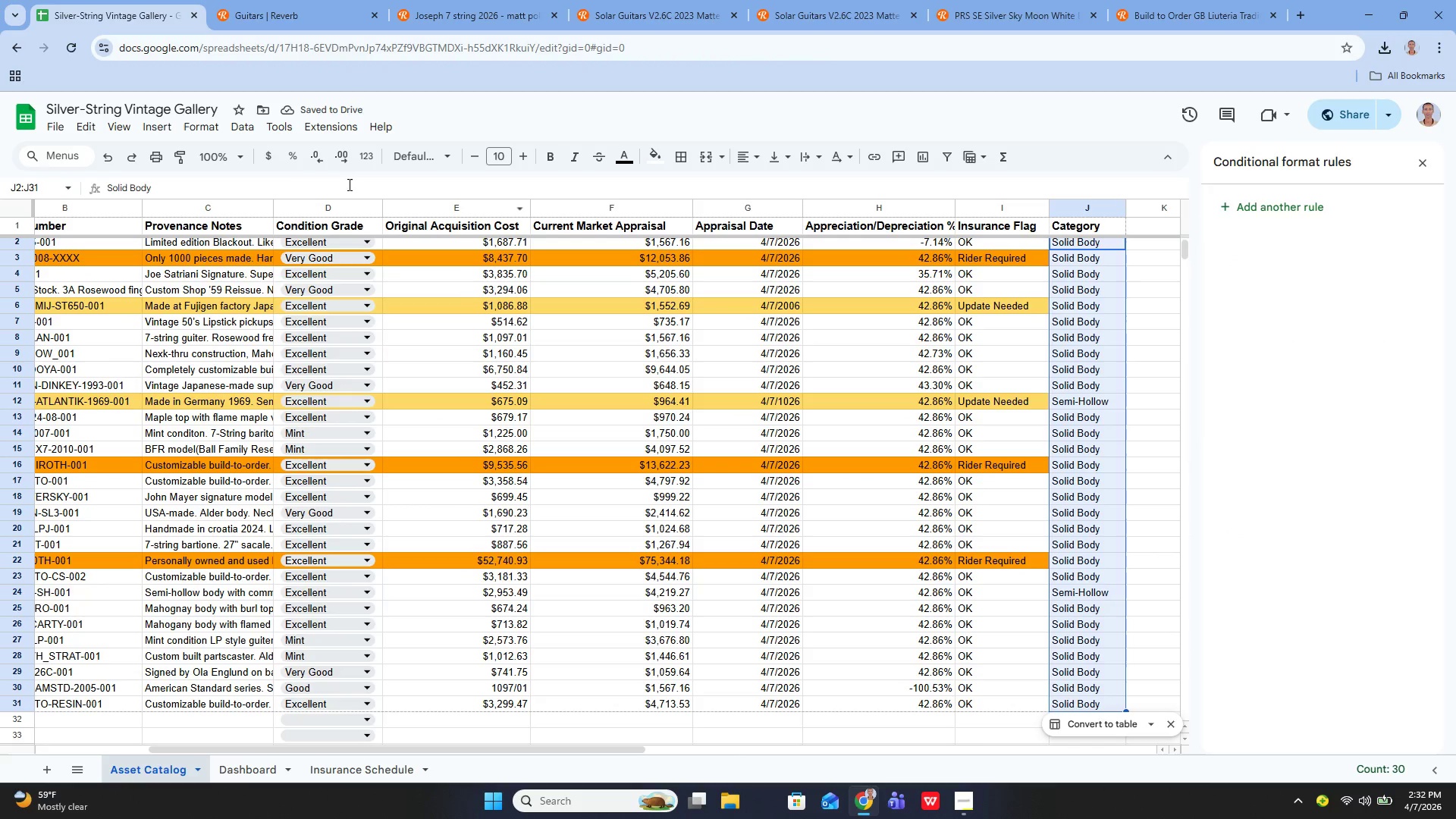 
left_click([237, 129])
 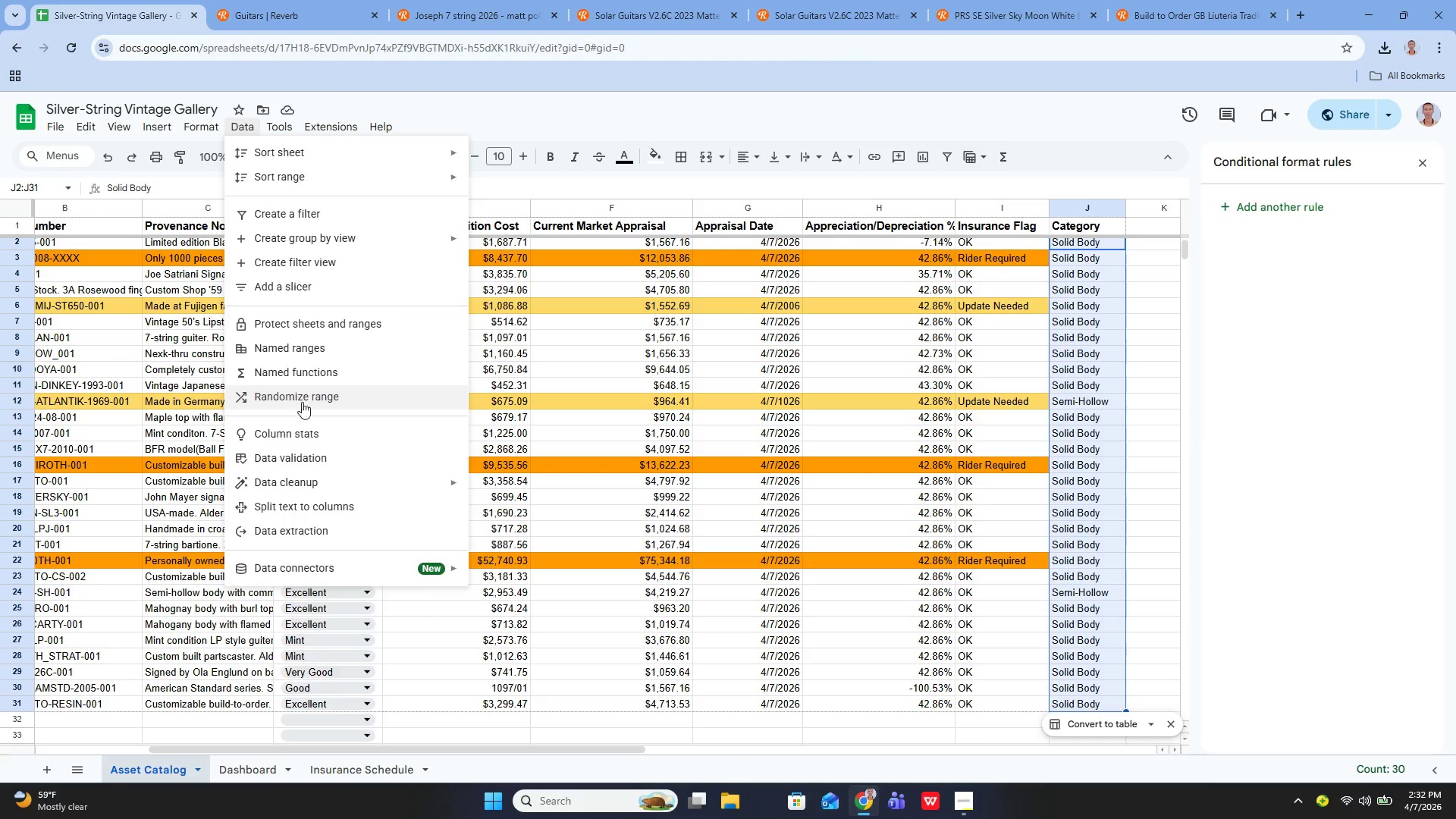 
left_click([310, 450])
 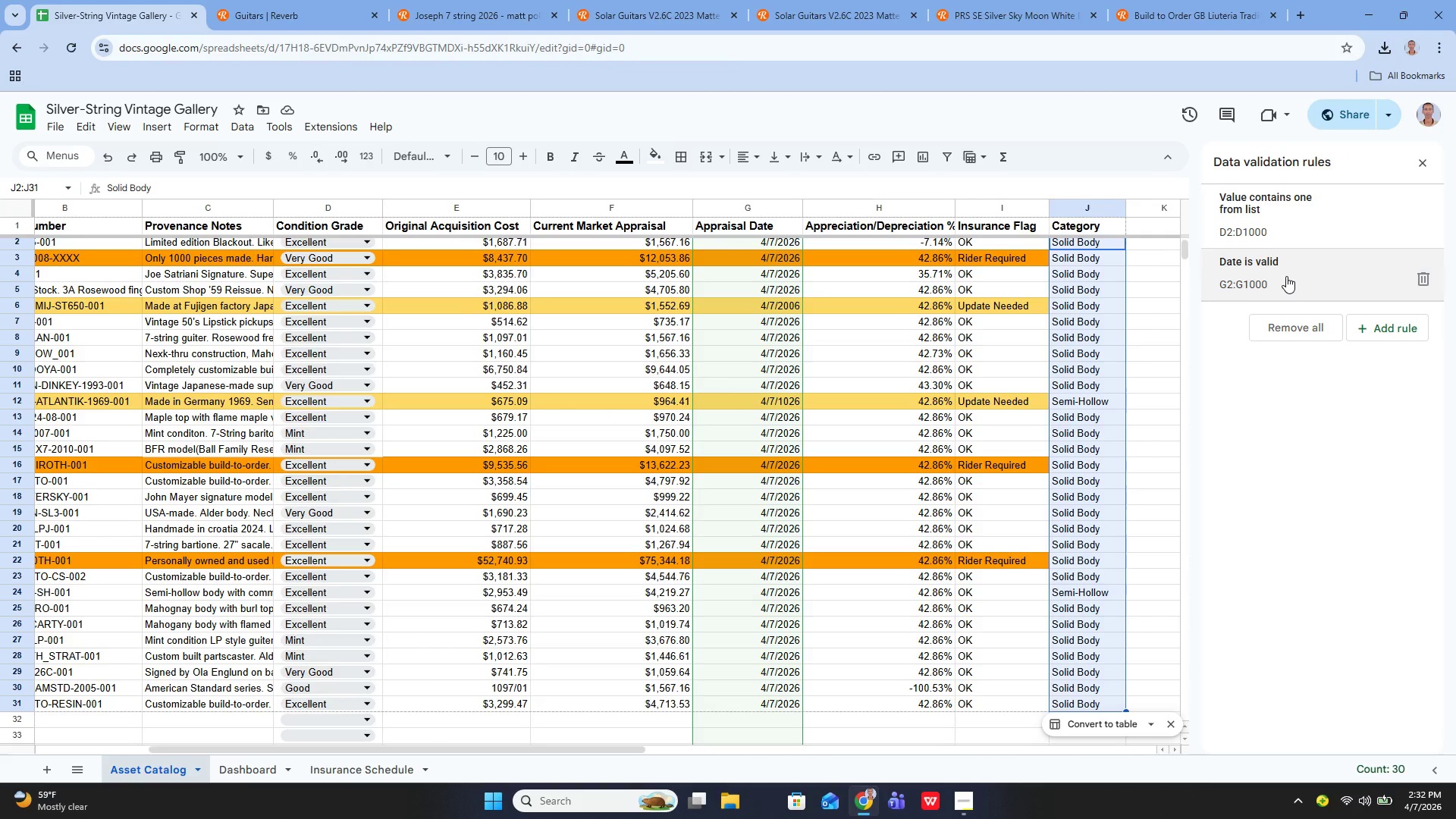 
wait(5.67)
 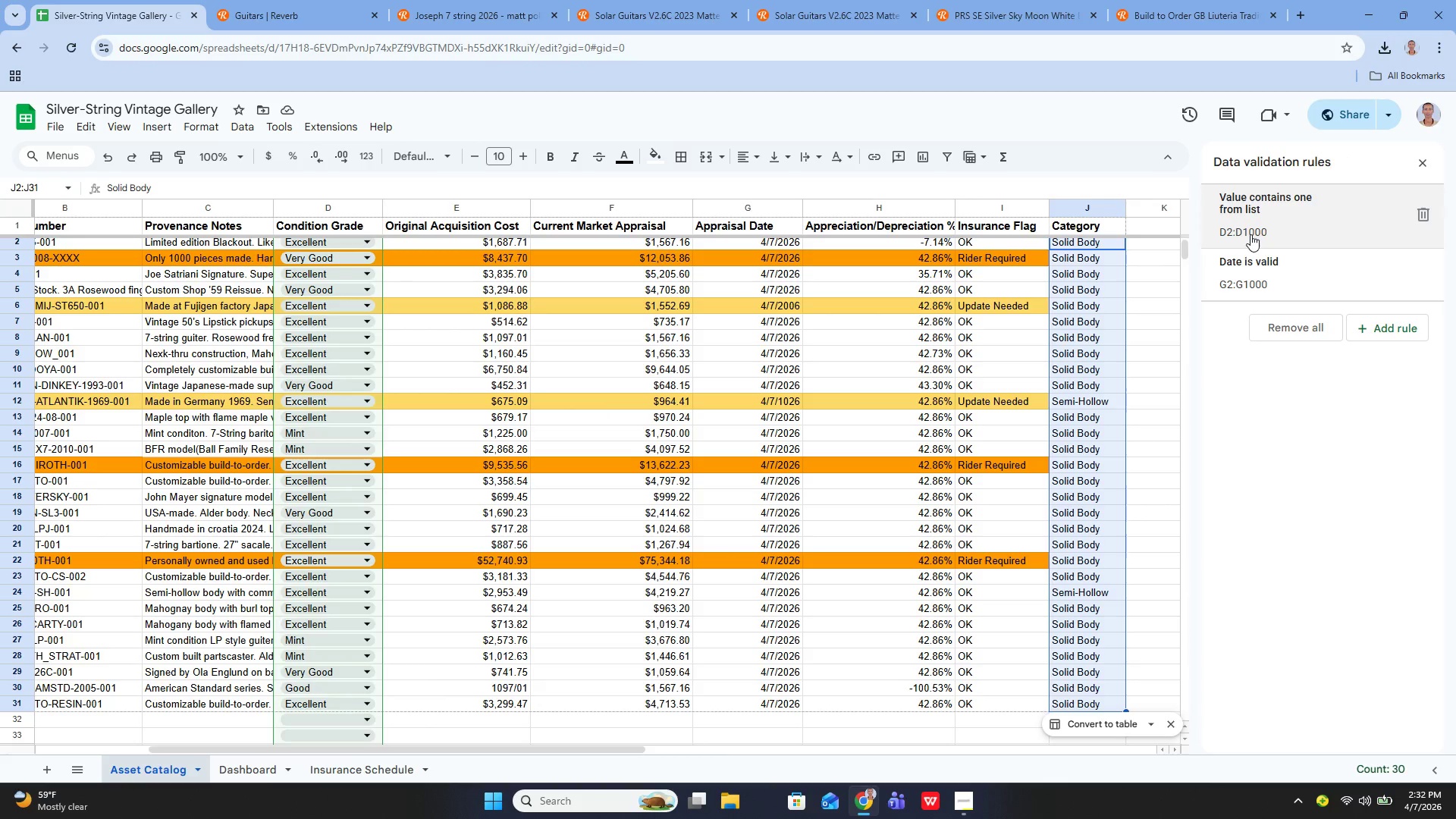 
left_click([1286, 276])
 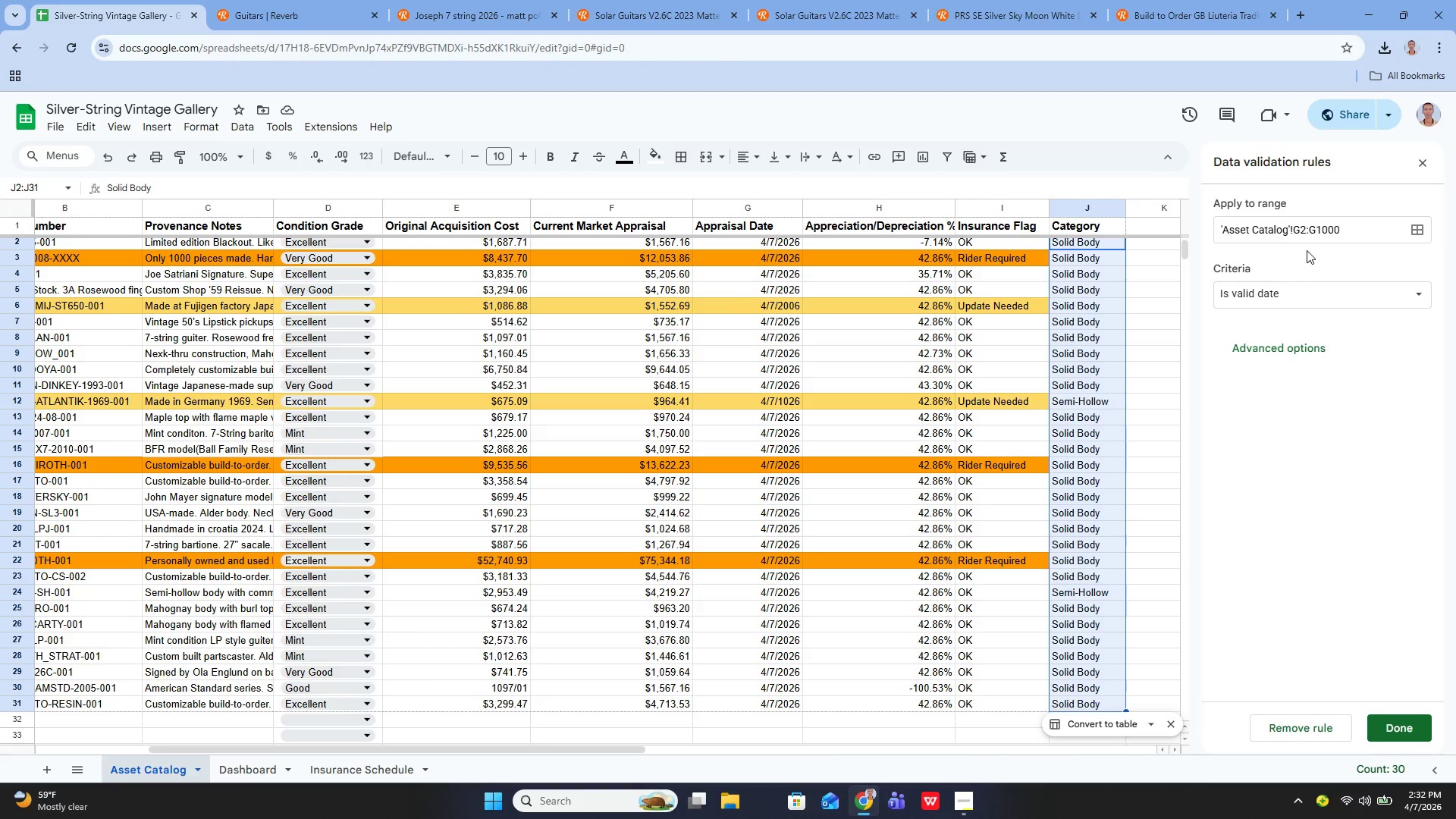 
left_click([1296, 284])
 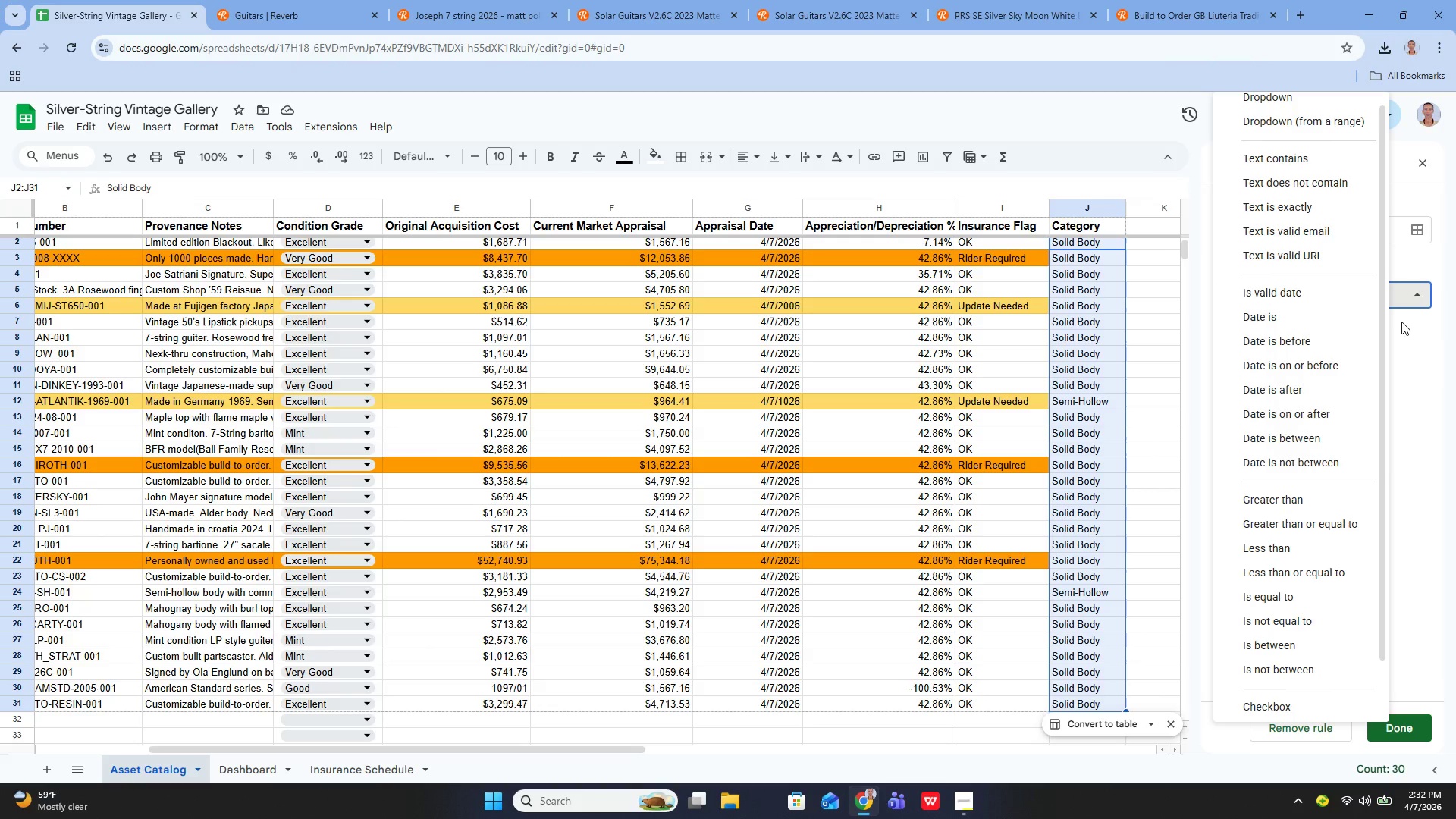 
left_click([1401, 322])
 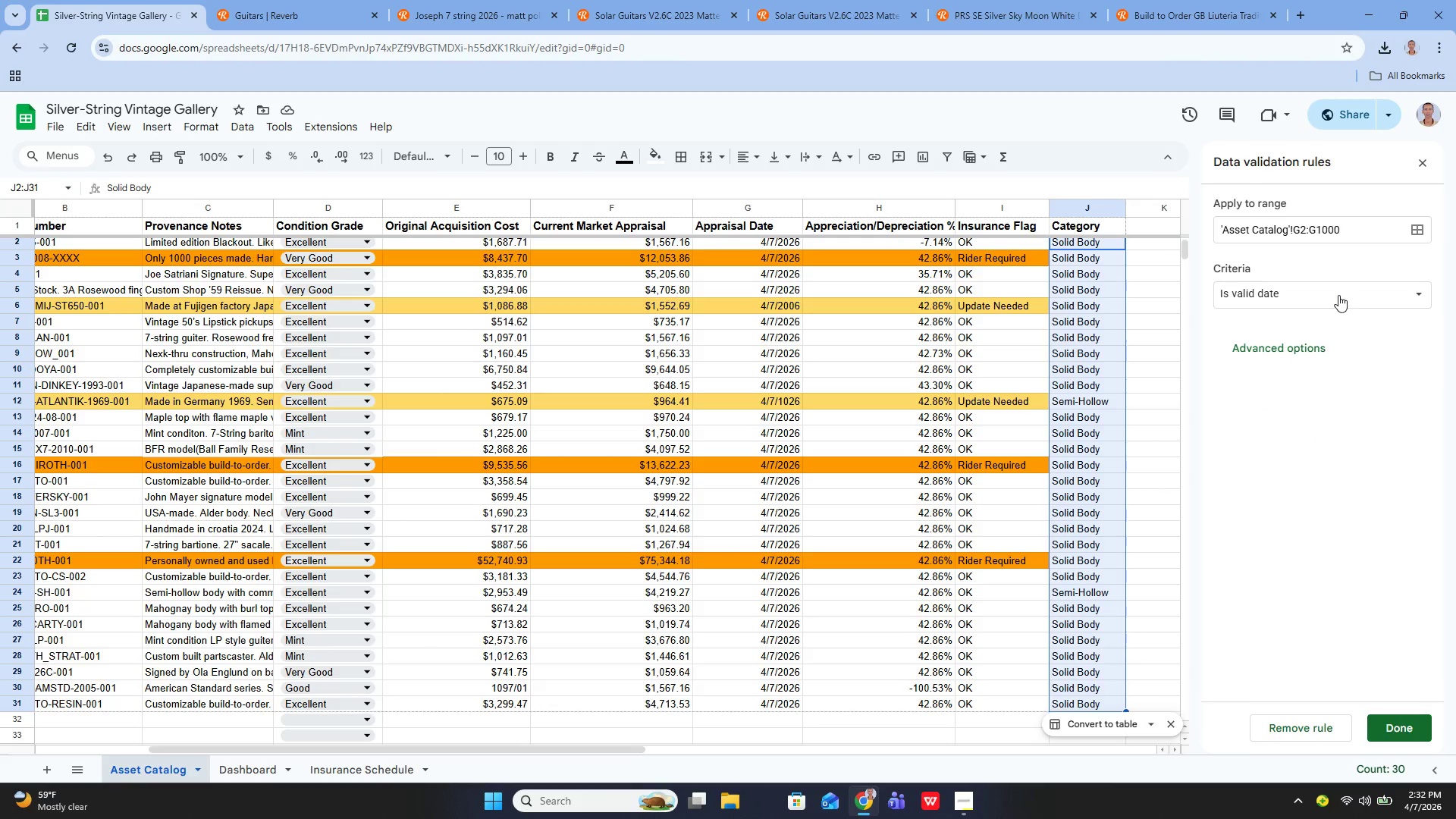 
left_click([1335, 295])
 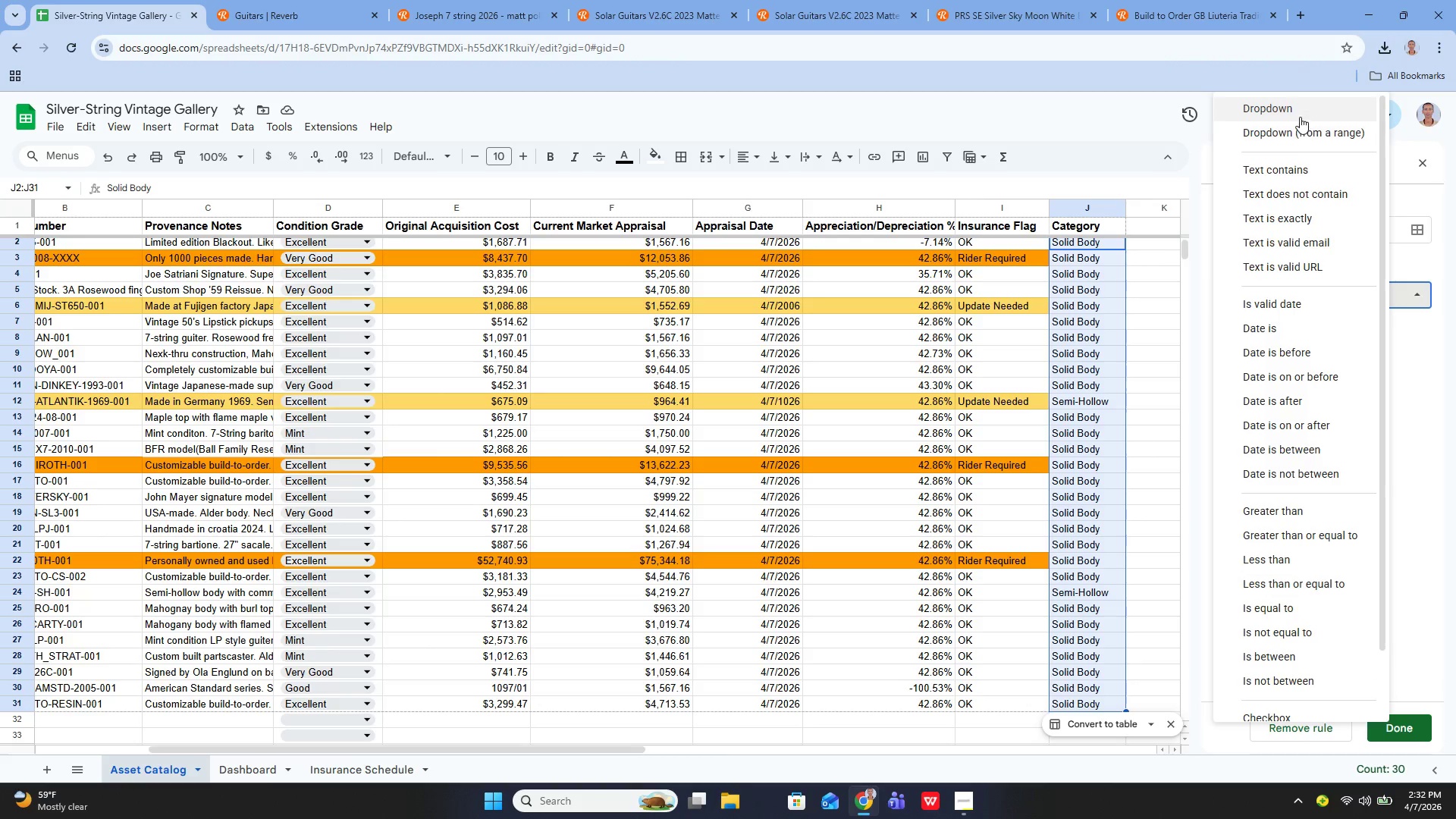 
left_click([1299, 115])
 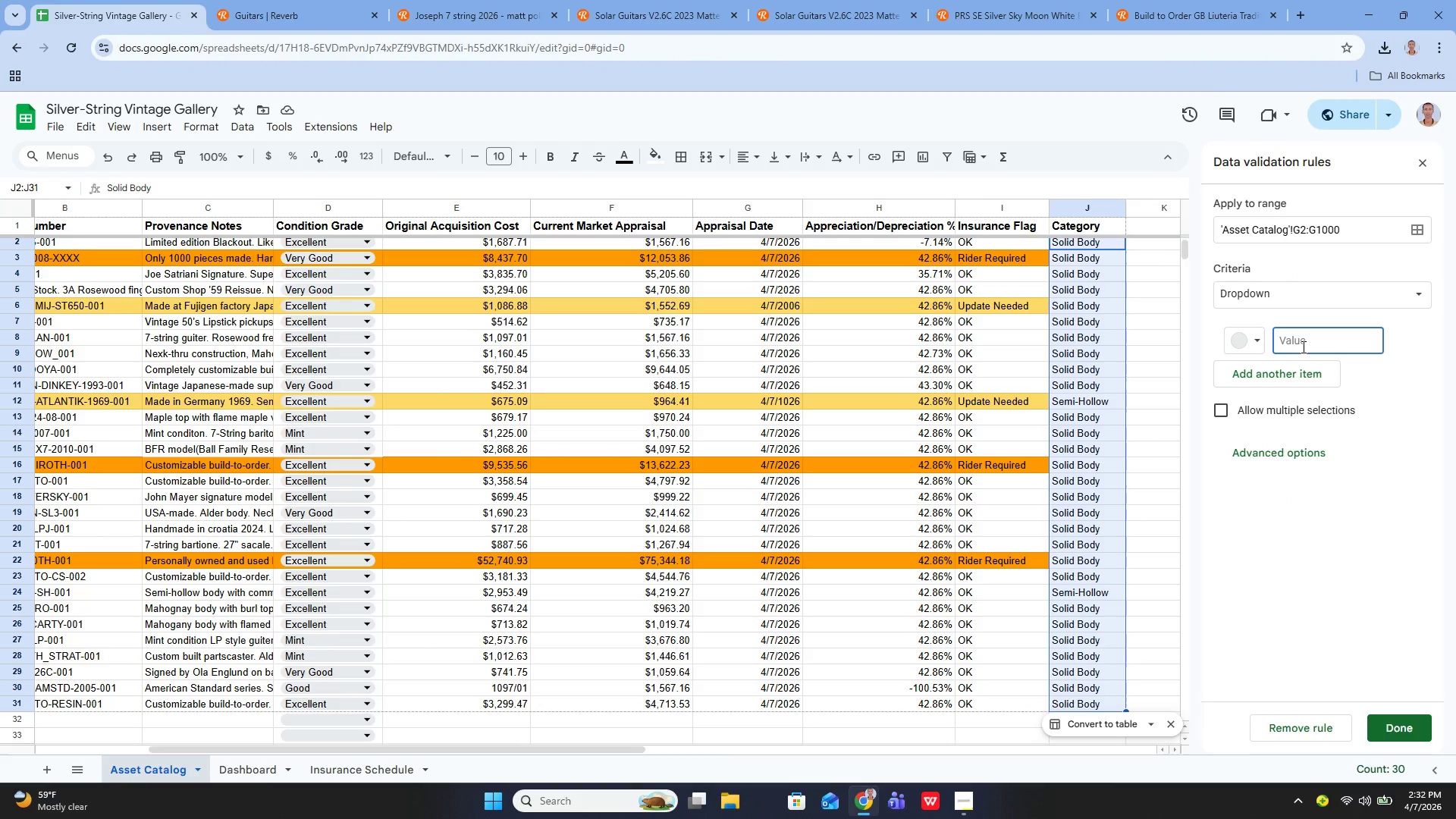 
left_click([1302, 347])
 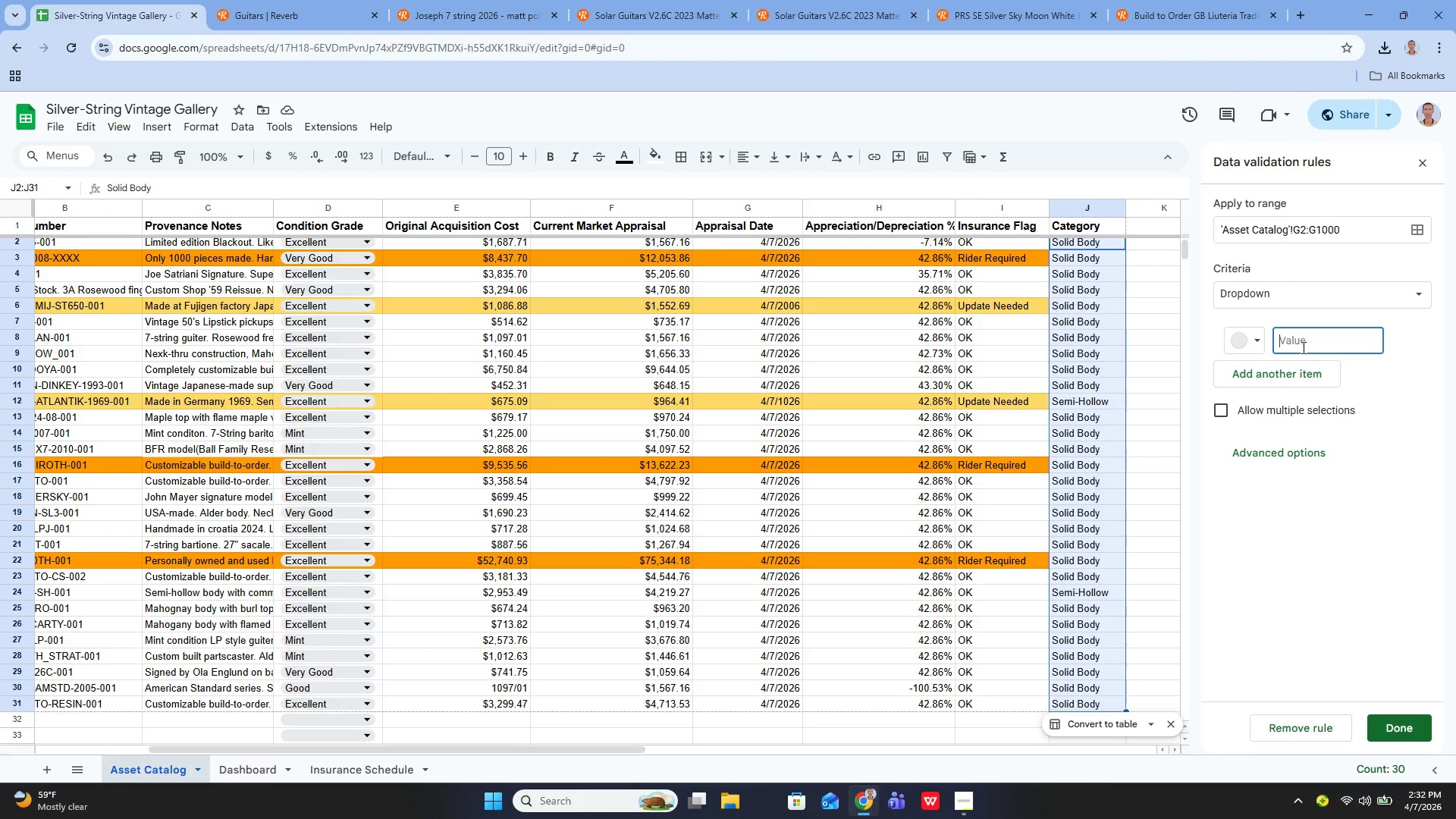 
type(Solid Body)
 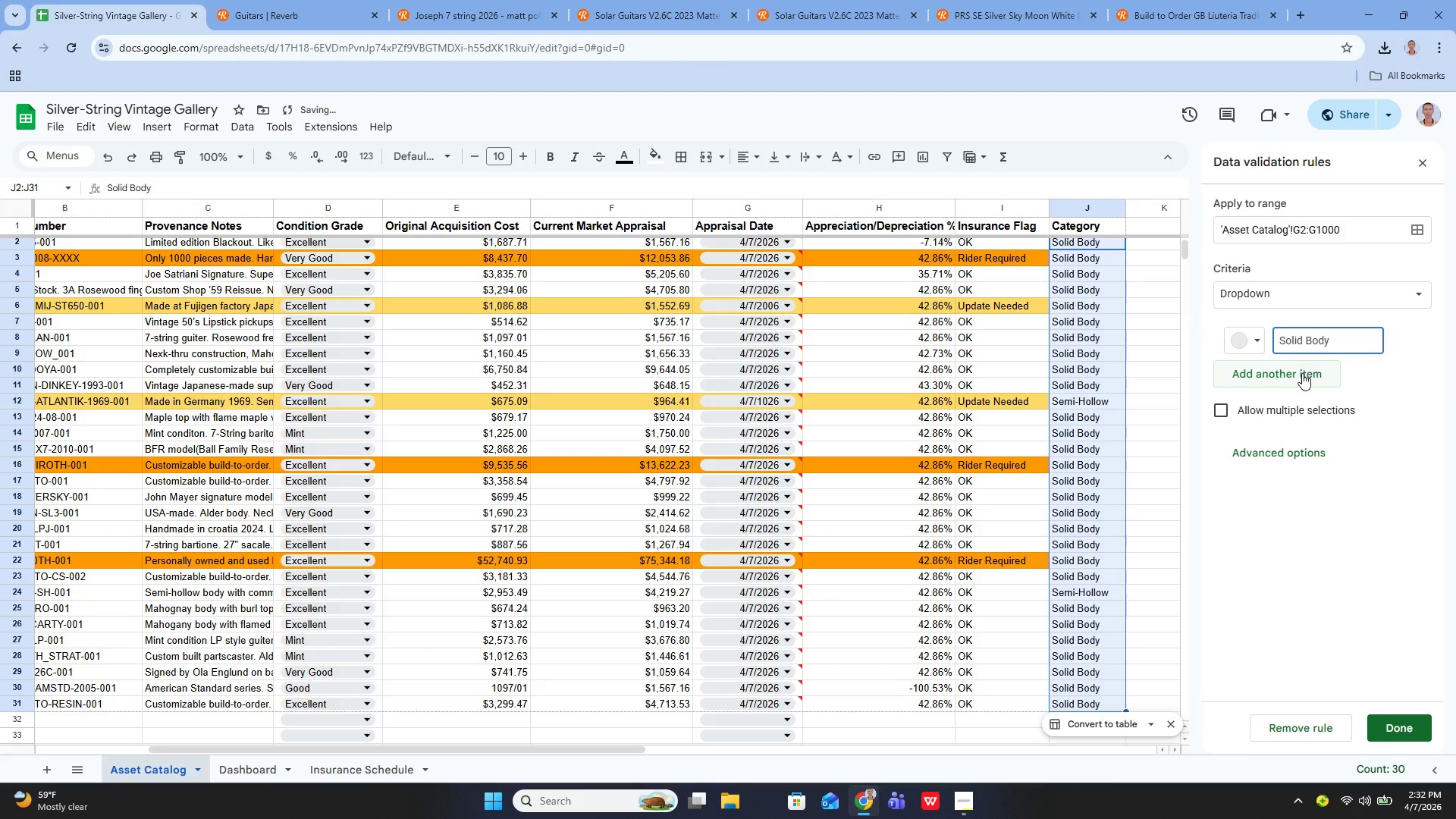 
left_click([1299, 378])
 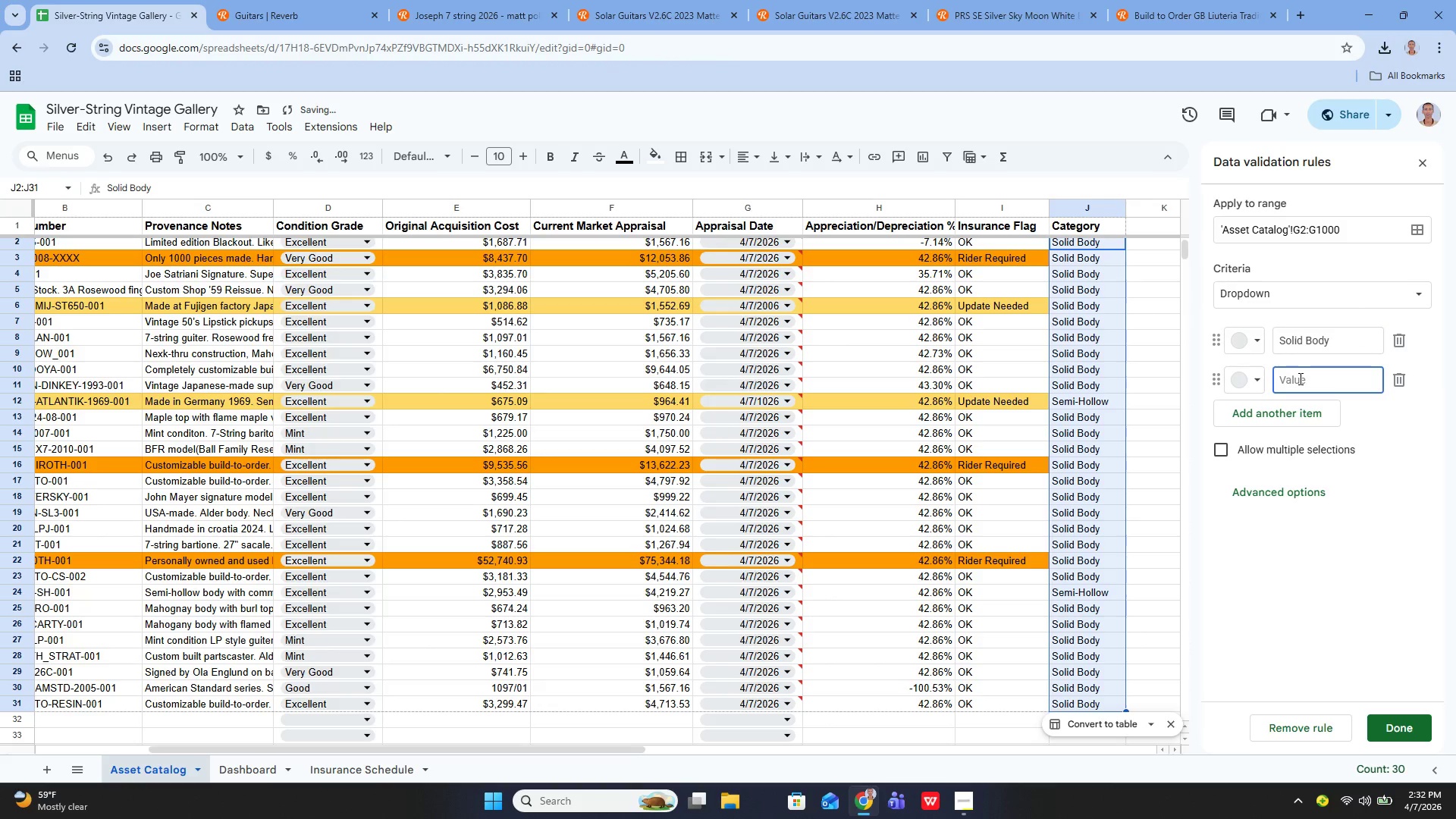 
left_click([1299, 378])
 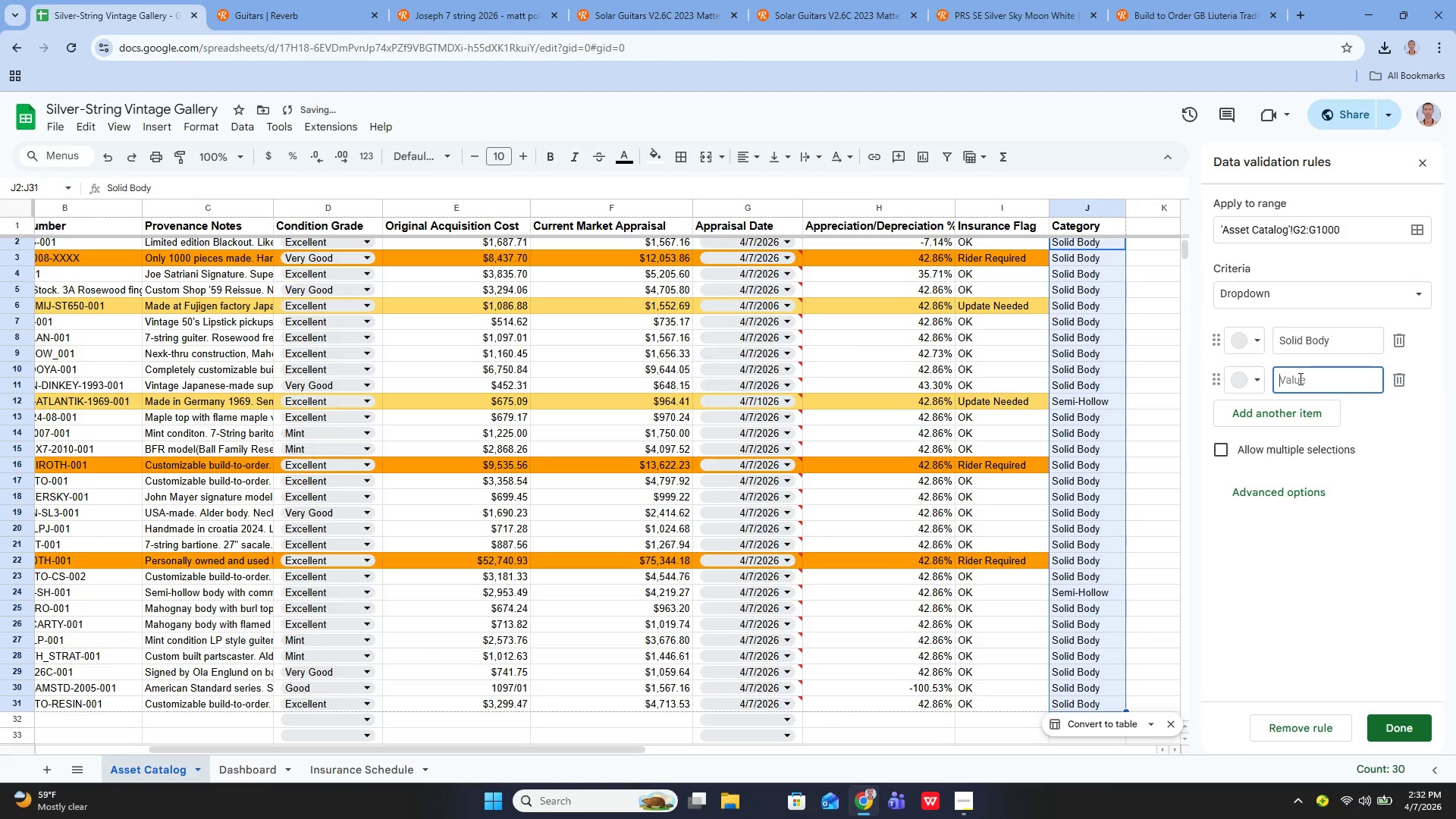 
type(Semi-Holo)
key(Backspace)
type(low)
 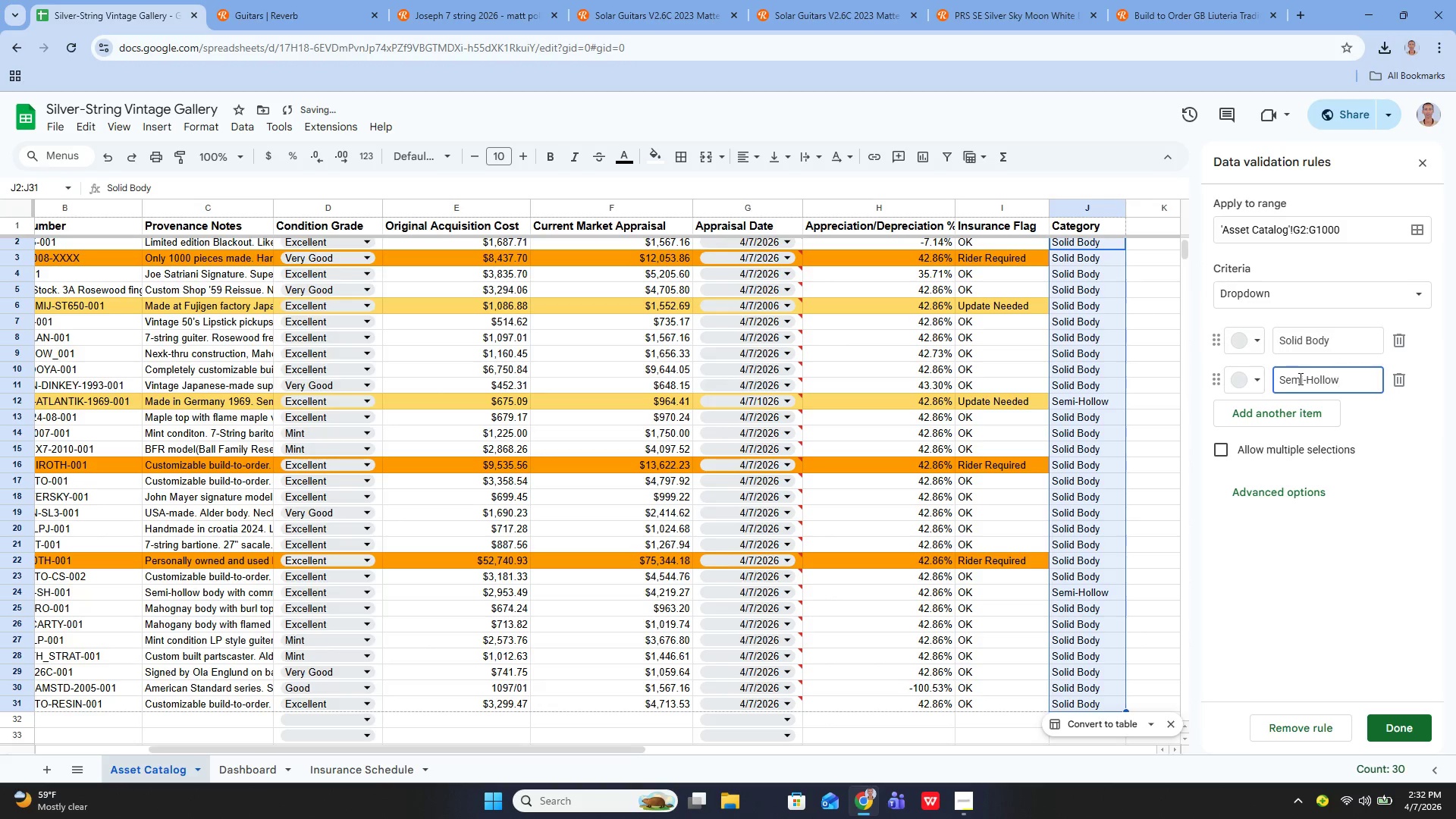 
left_click([1269, 410])
 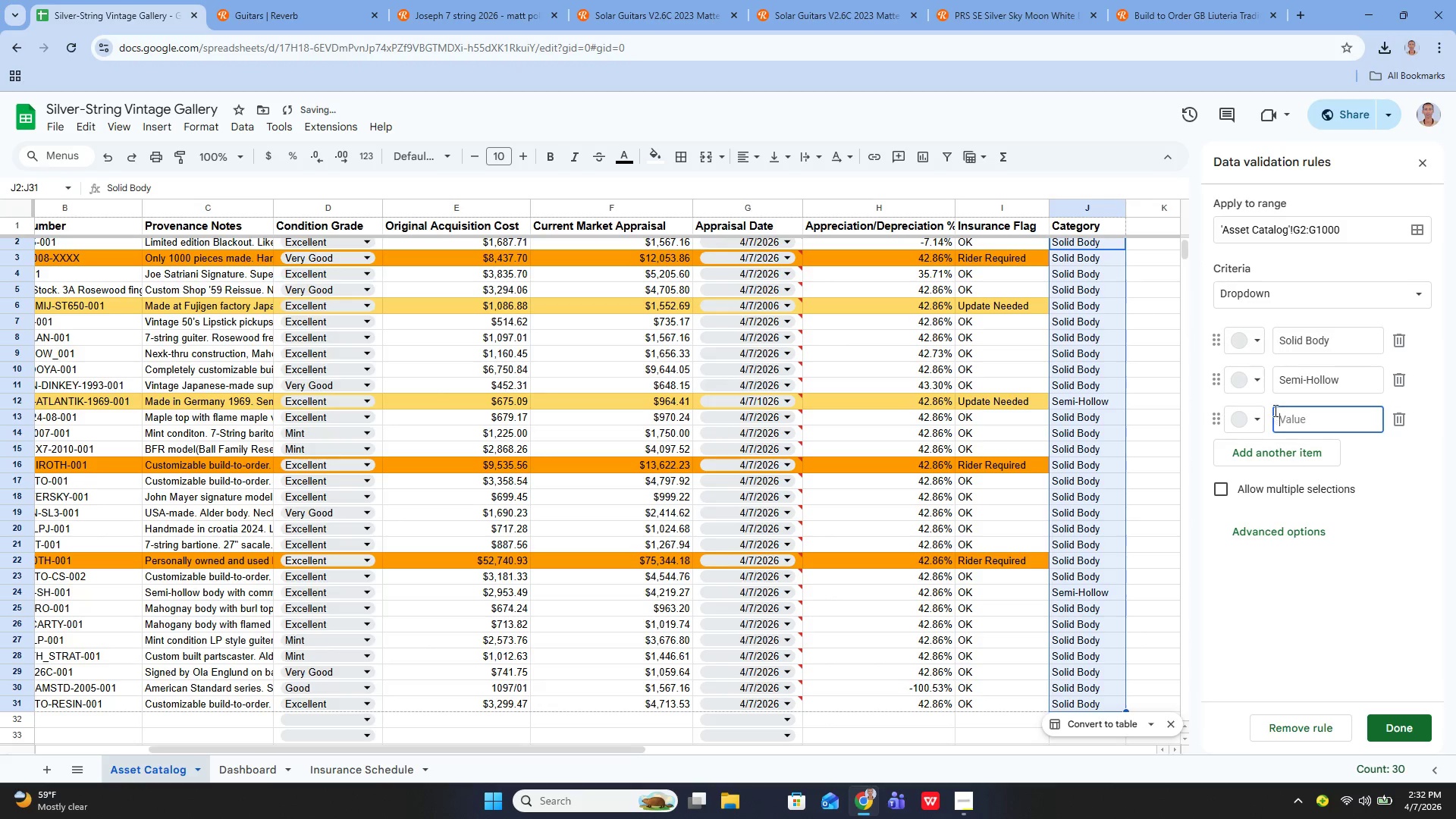 
type(Acoustic)
 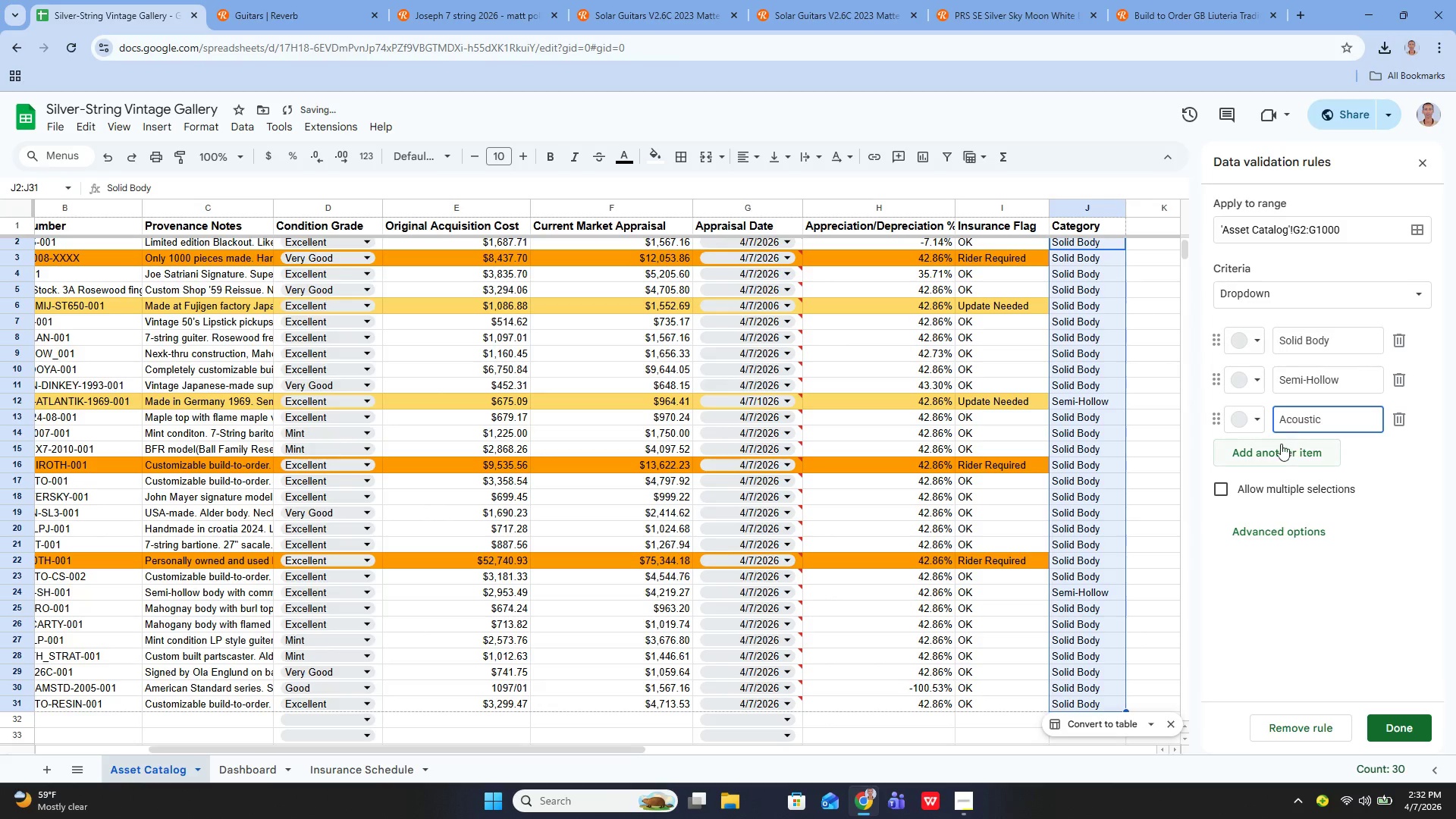 
left_click([1279, 446])
 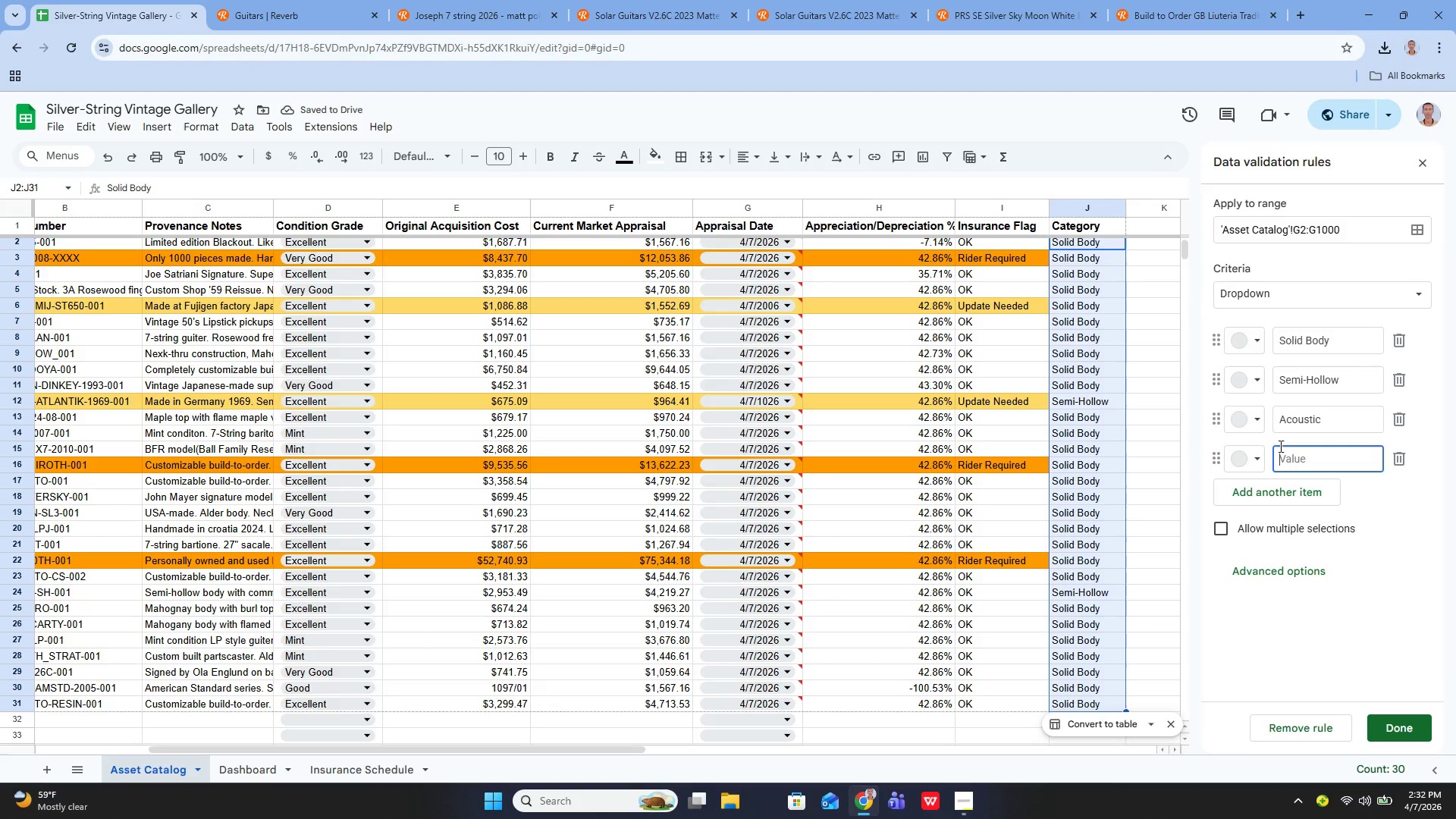 
type(AMpli)
 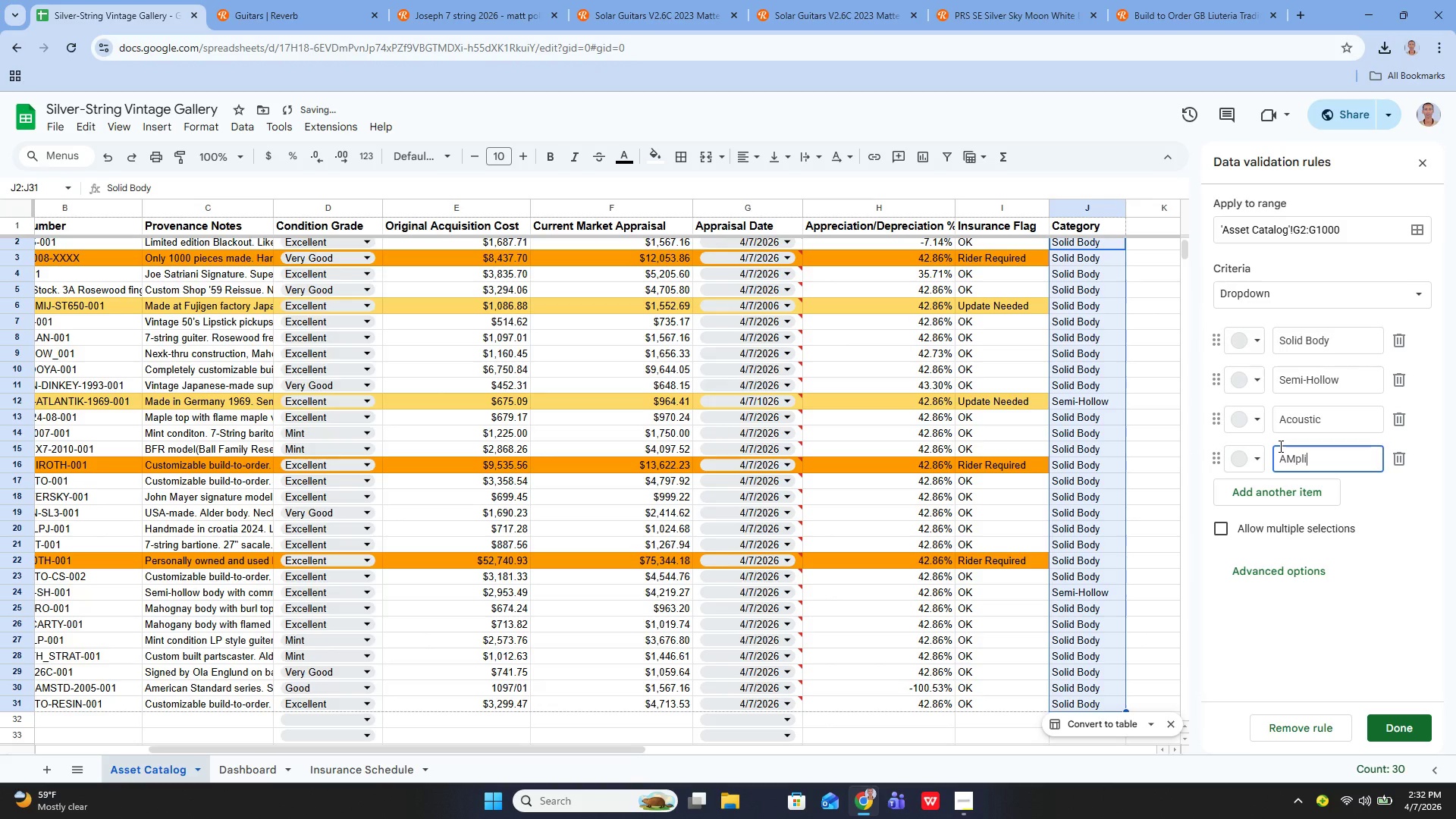 
key(Backspace)
key(Backspace)
key(Backspace)
key(Backspace)
type(mplifier)
 